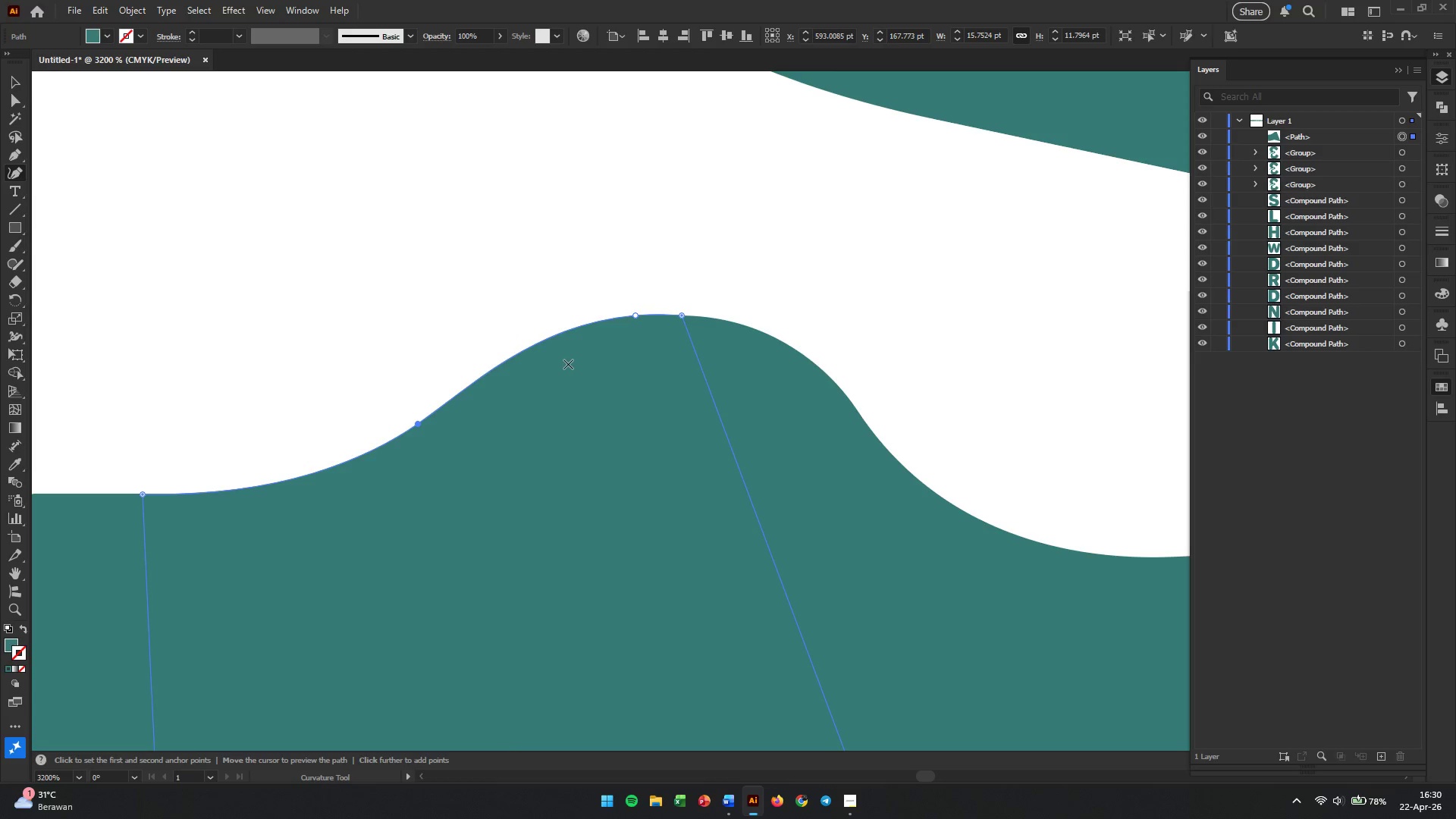 
hold_key(key=AltLeft, duration=2.8)
scroll: coordinate [613, 378], scroll_direction: down, amount: 4.0
 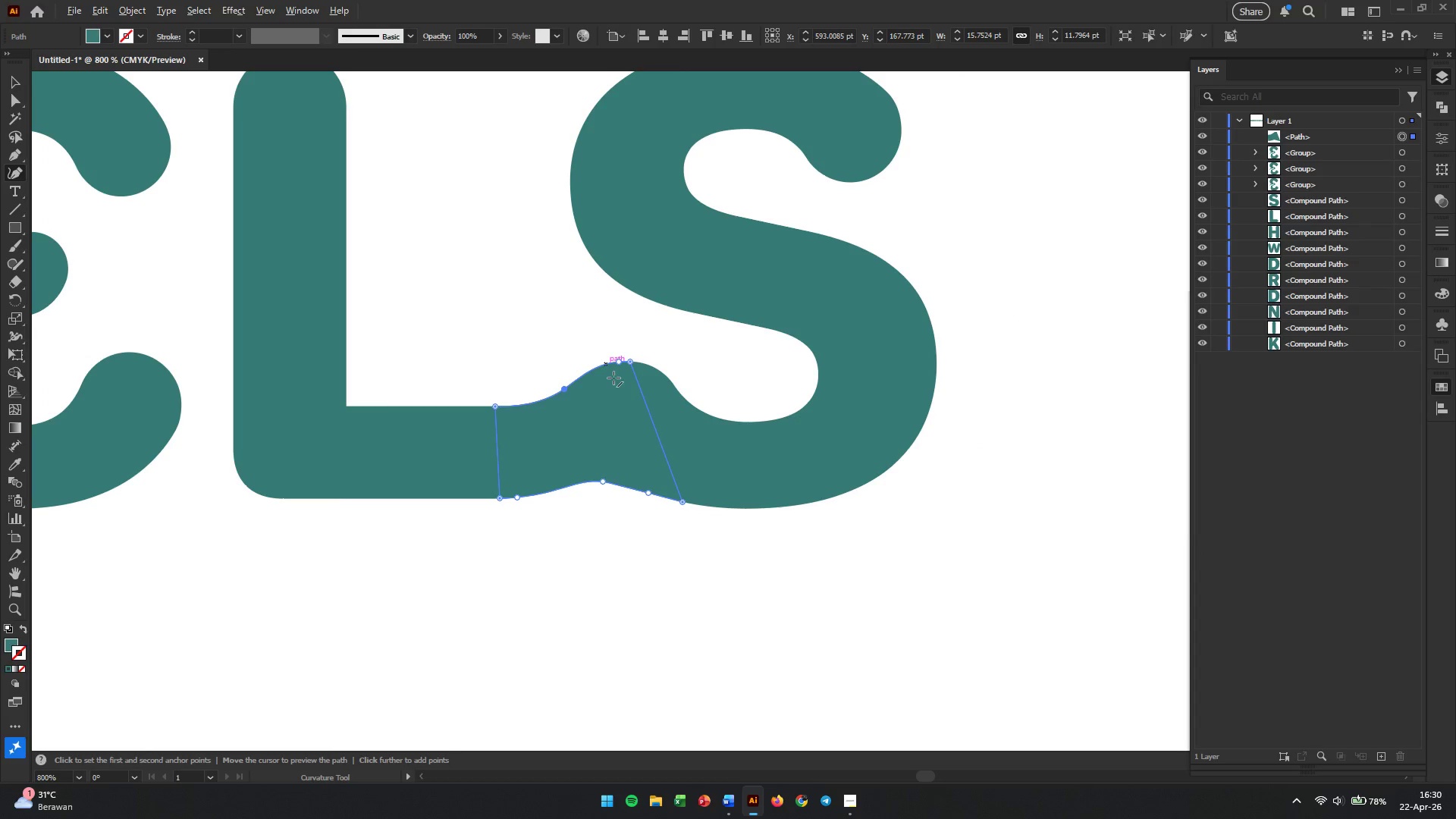 
scroll: coordinate [613, 378], scroll_direction: up, amount: 3.0
 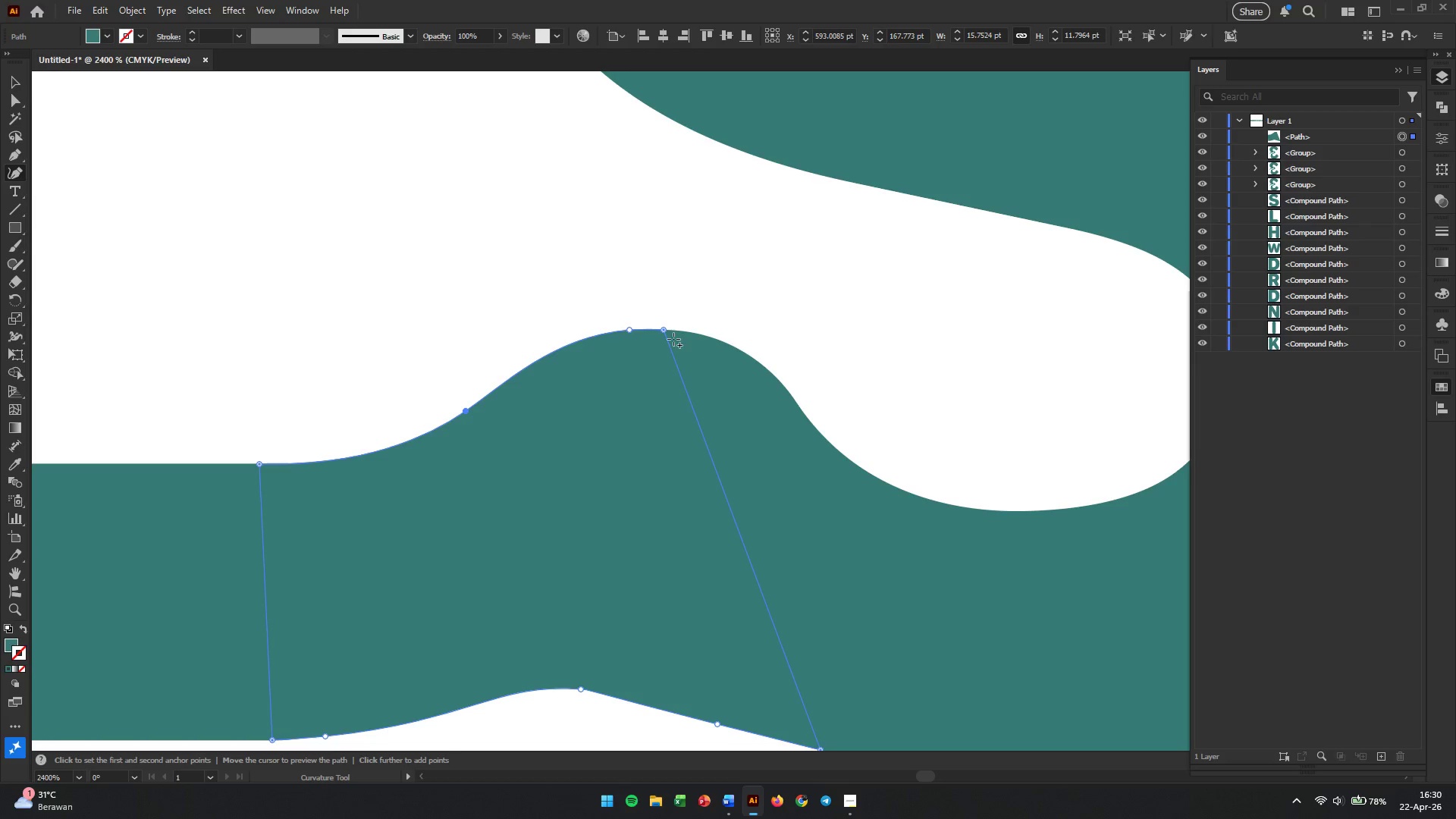 
hold_key(key=AltLeft, duration=0.5)
scroll: coordinate [702, 378], scroll_direction: down, amount: 3.0
 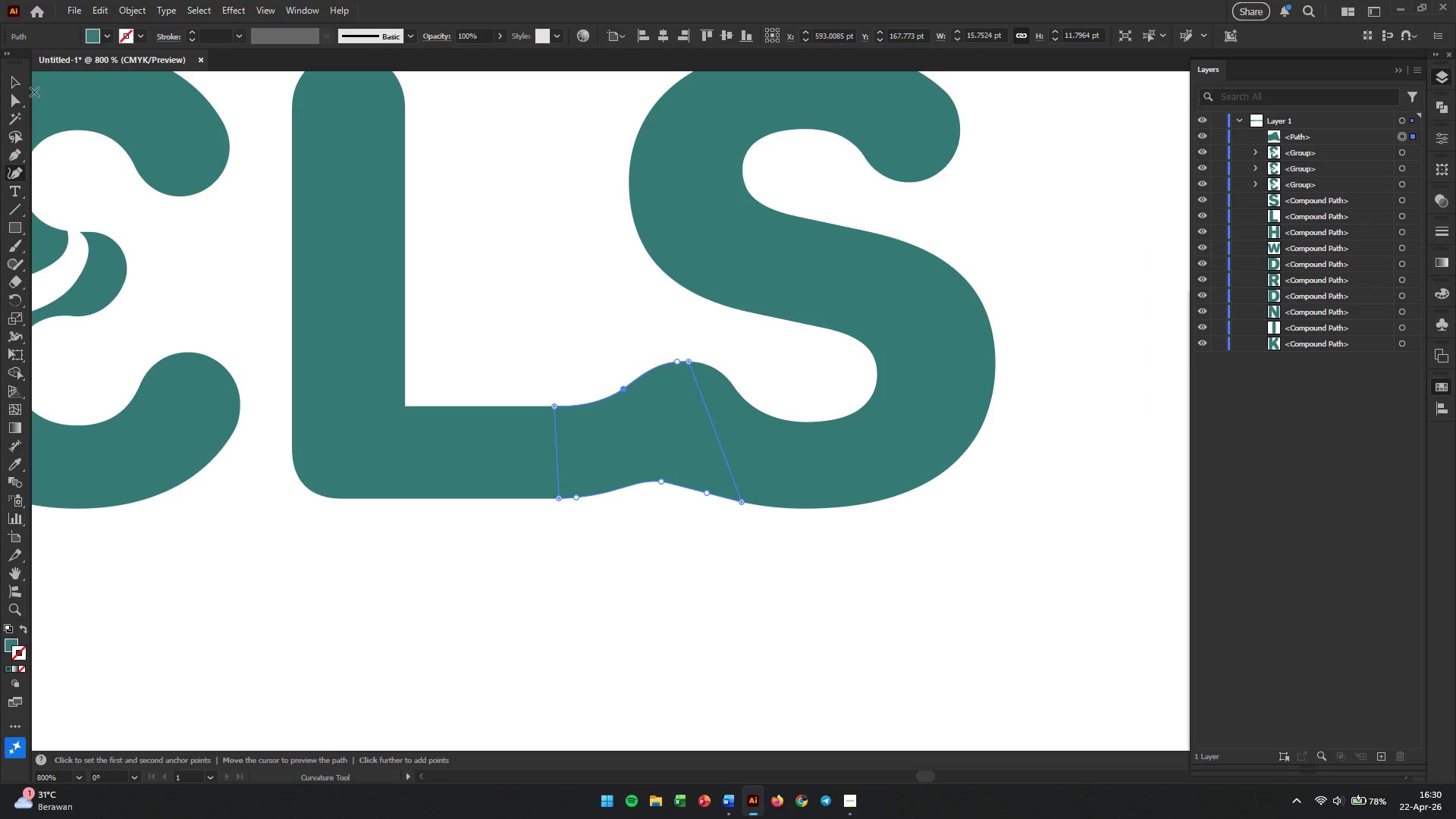 
left_click([9, 83])
 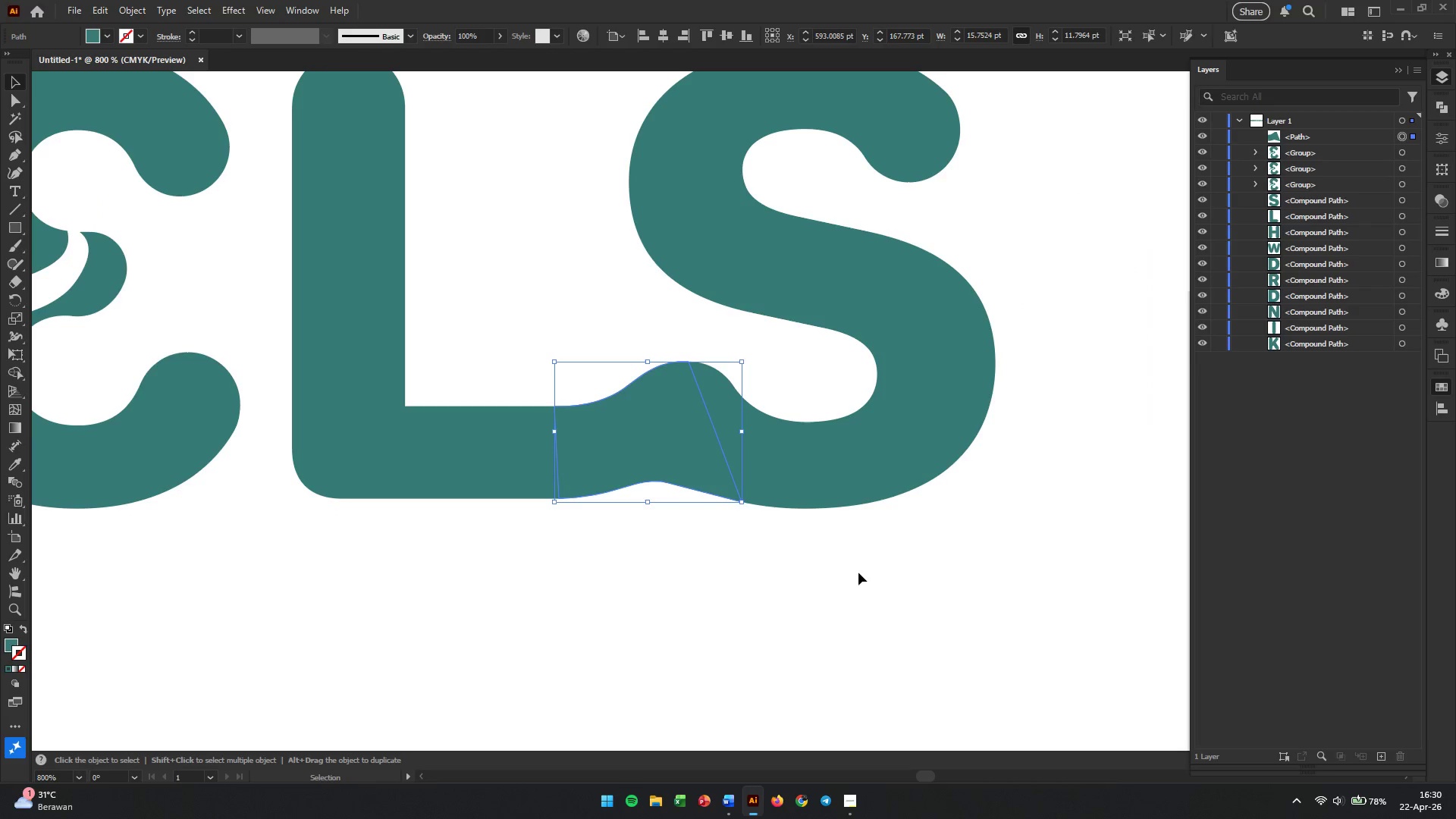 
left_click([858, 573])
 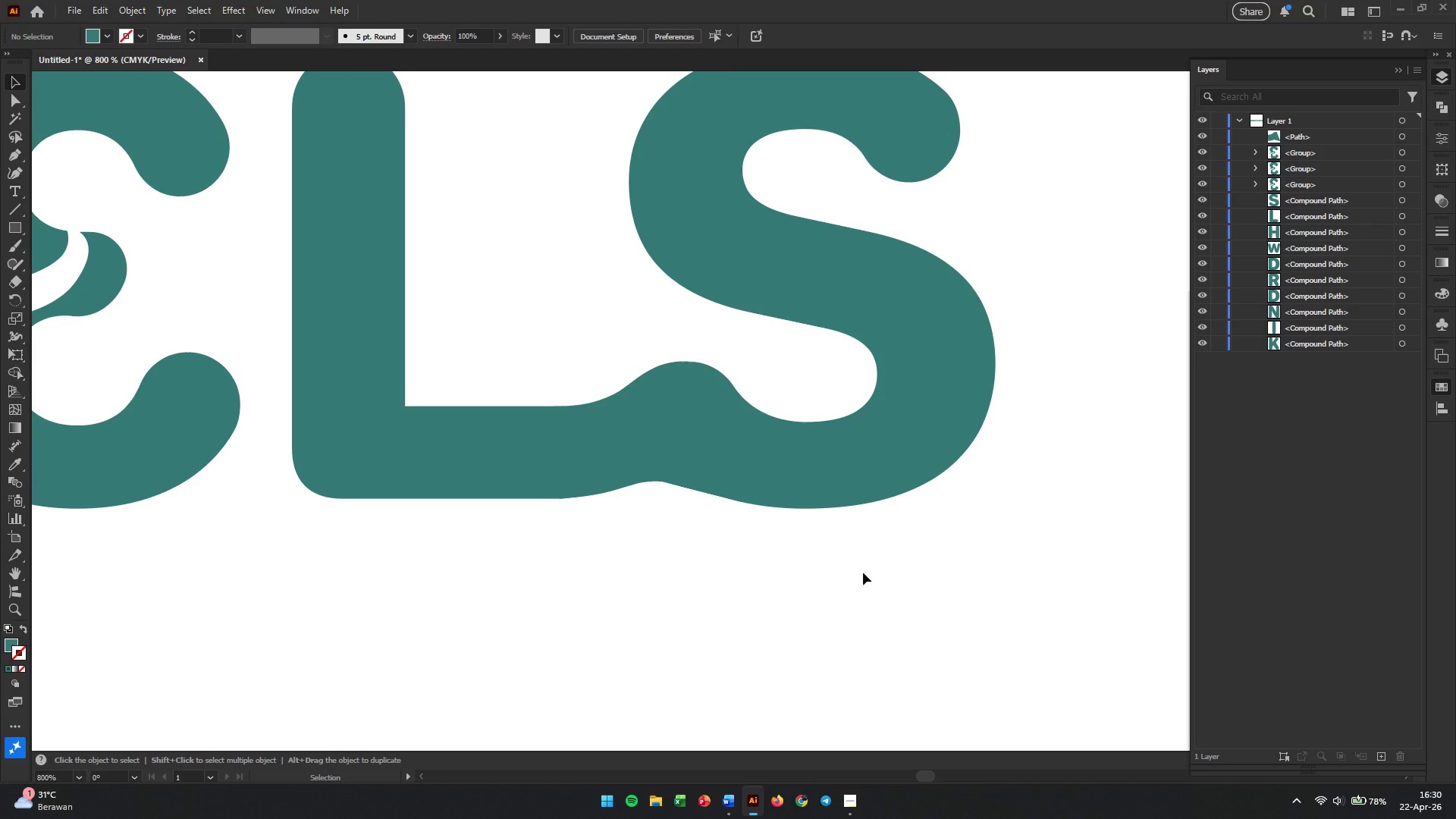 
wait(11.25)
 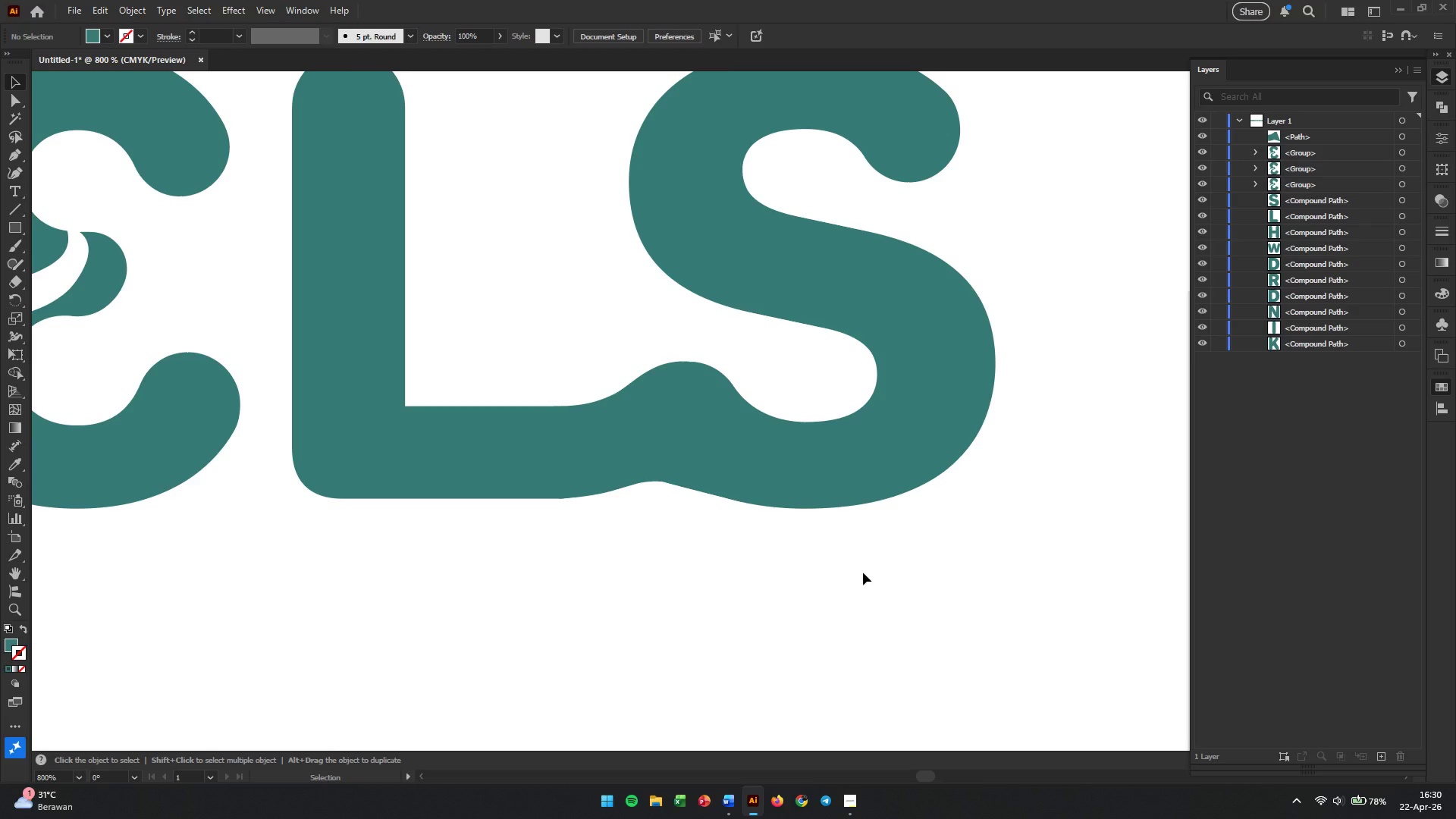 
hold_key(key=AltLeft, duration=0.45)
scroll: coordinate [751, 407], scroll_direction: up, amount: 3.0
 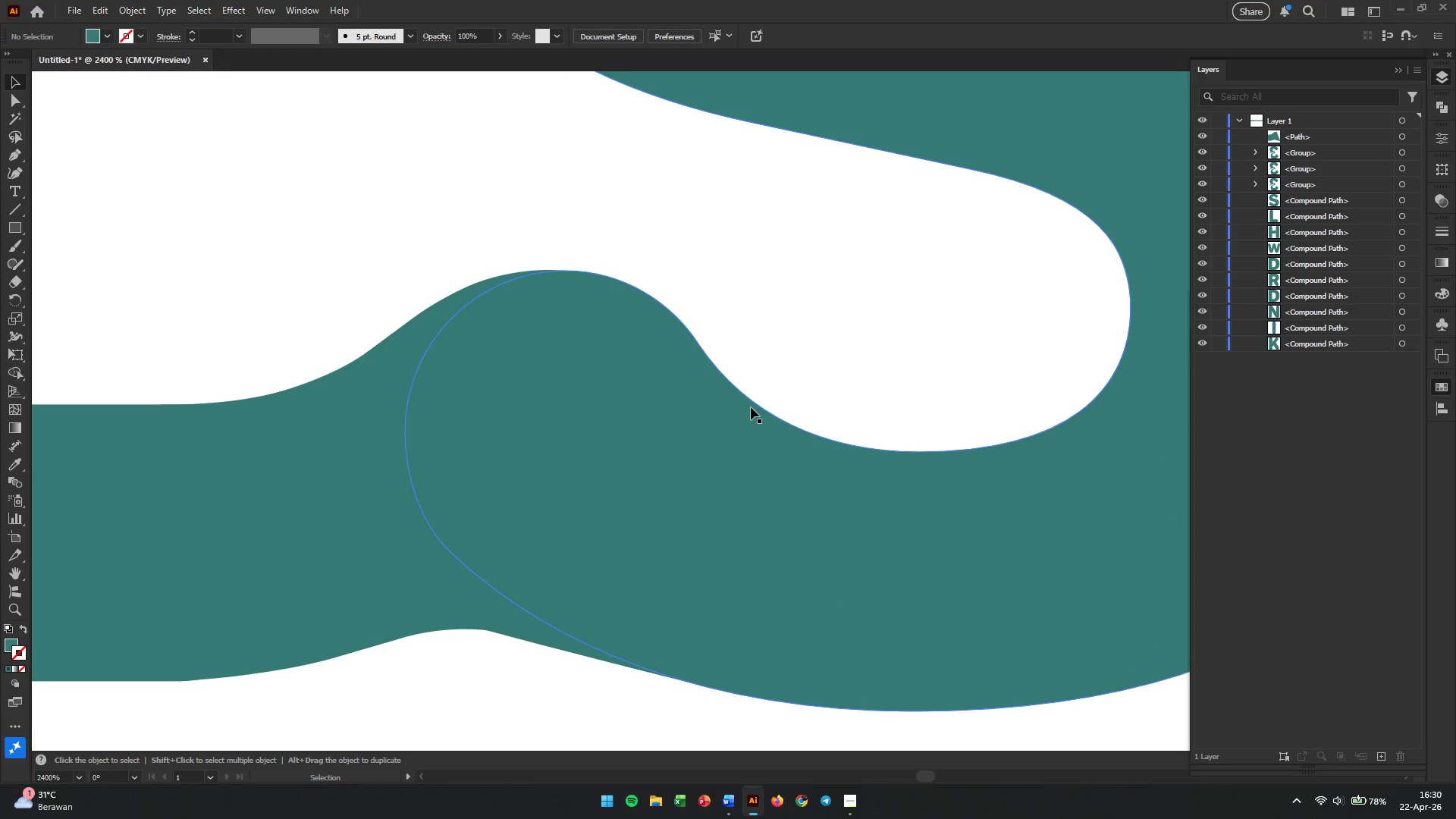 
left_click([751, 407])
 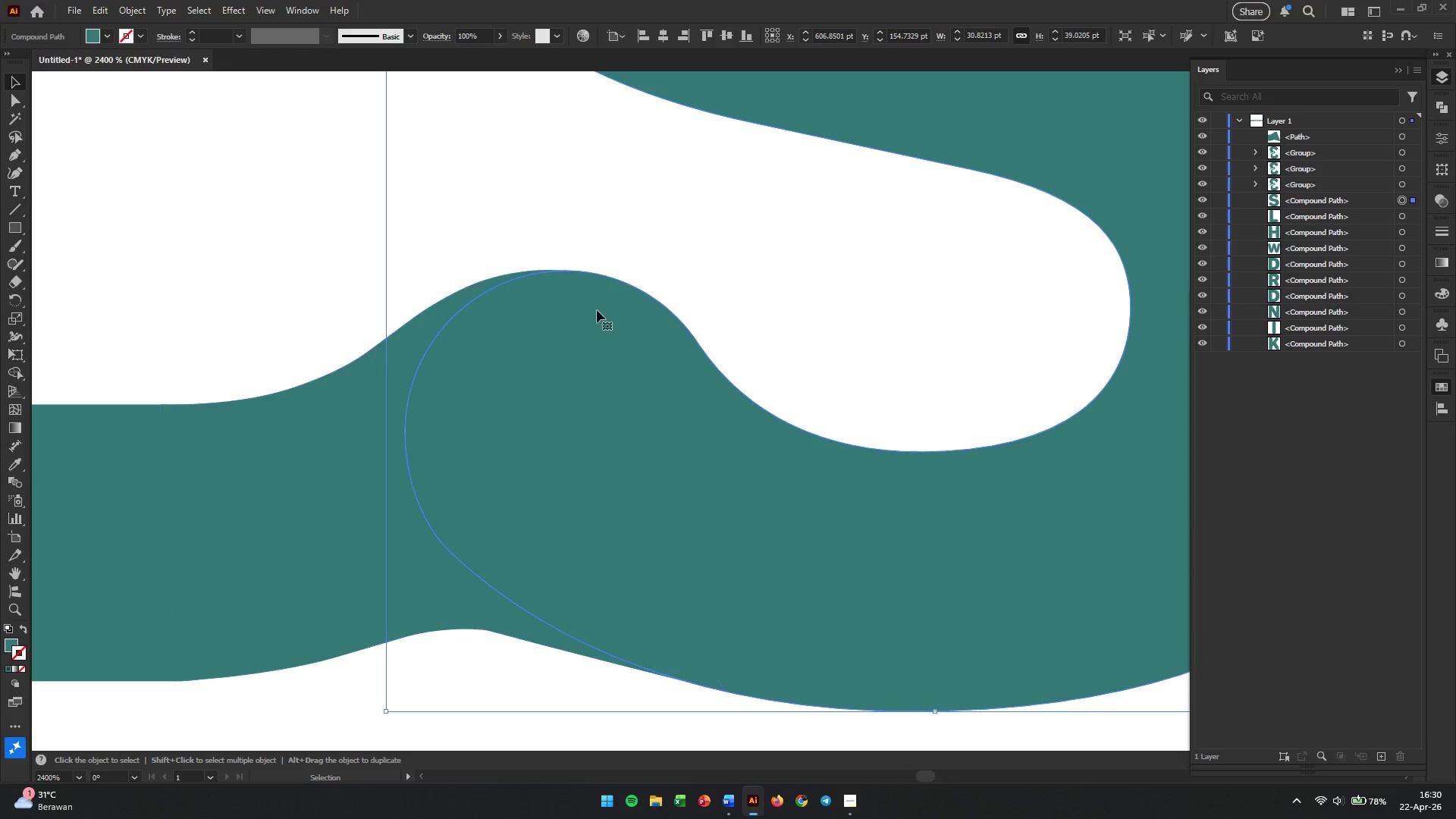 
key(Control+Z)
 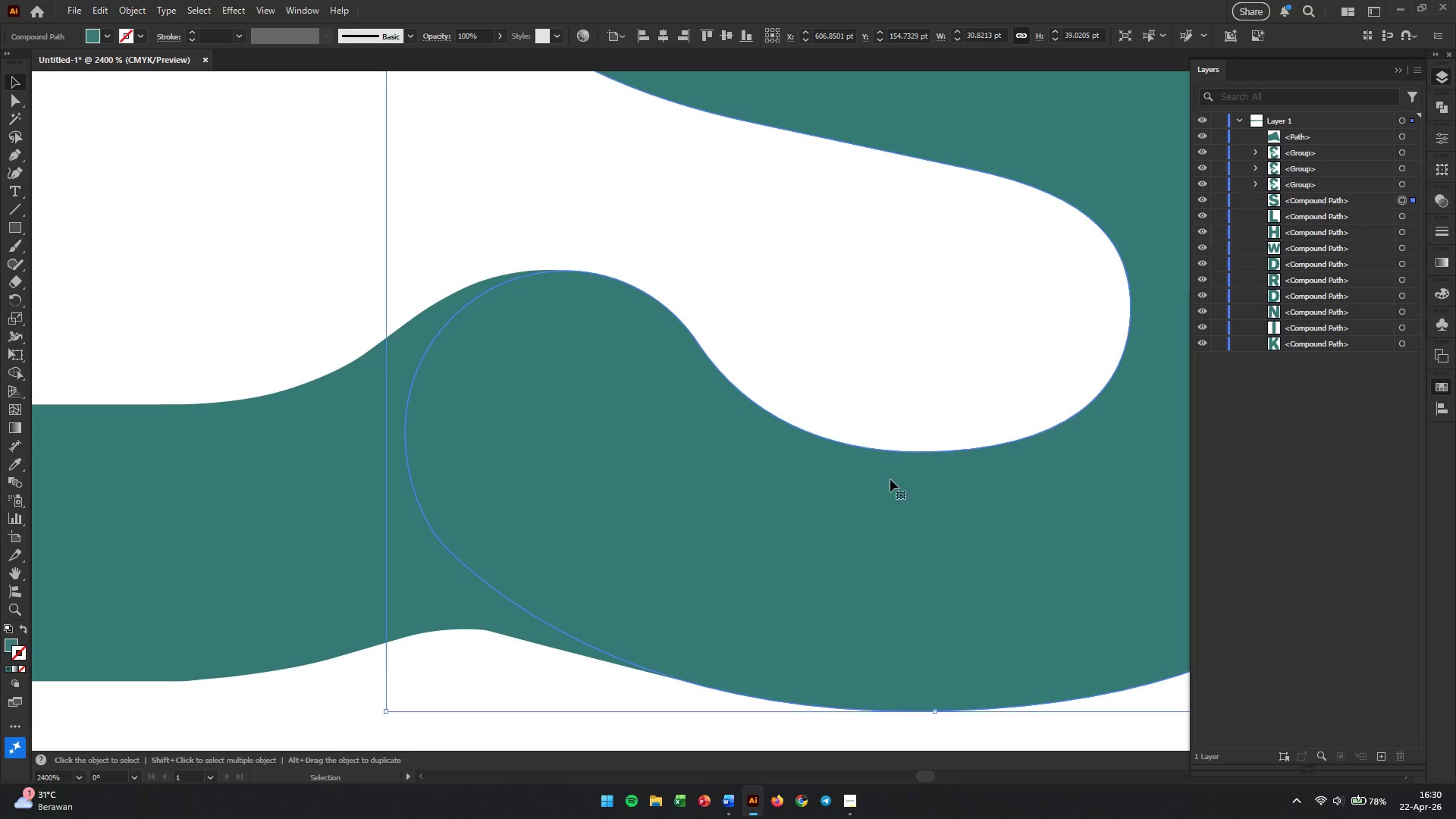 
left_click([890, 479])
 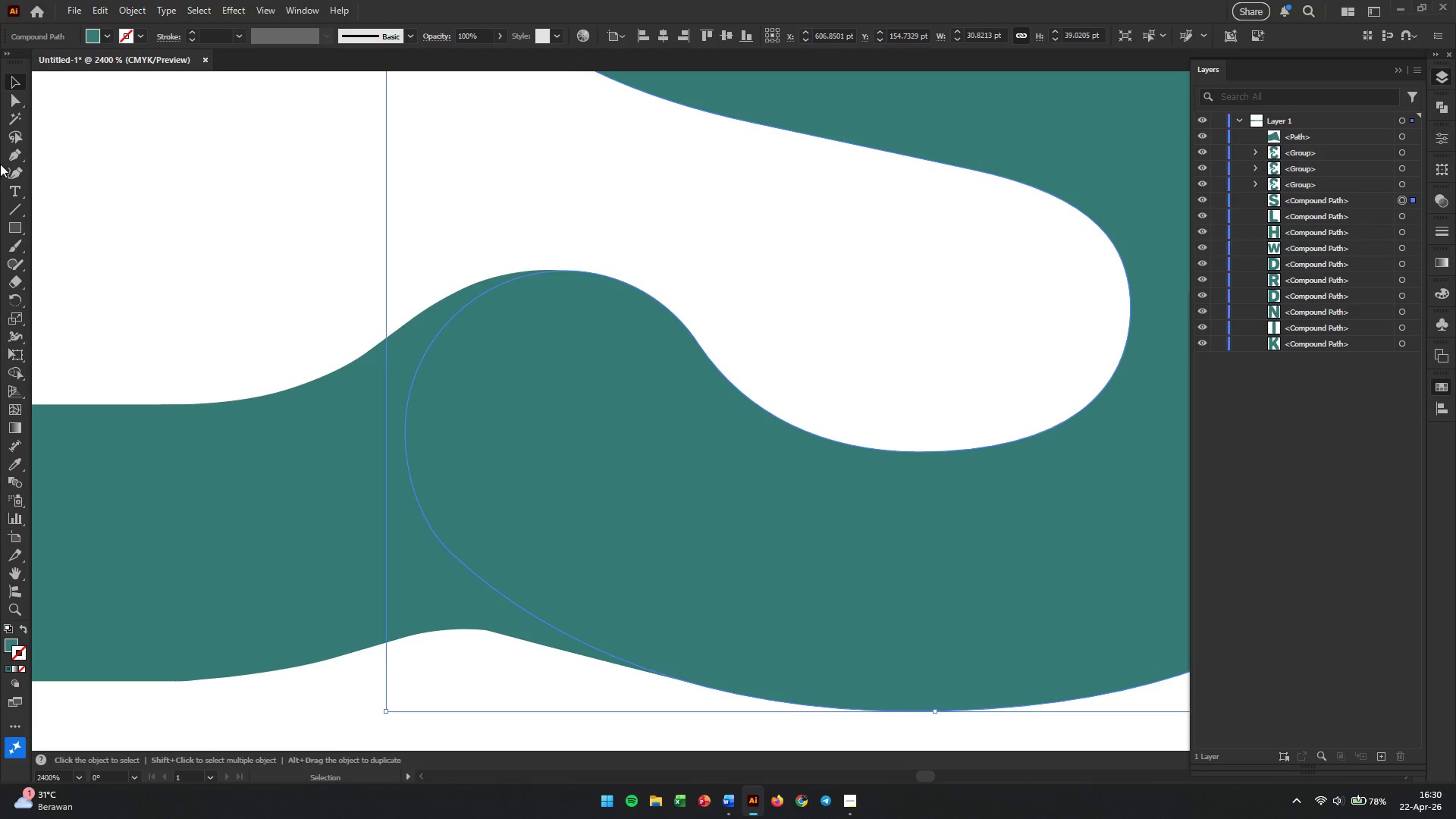 
left_click([13, 173])
 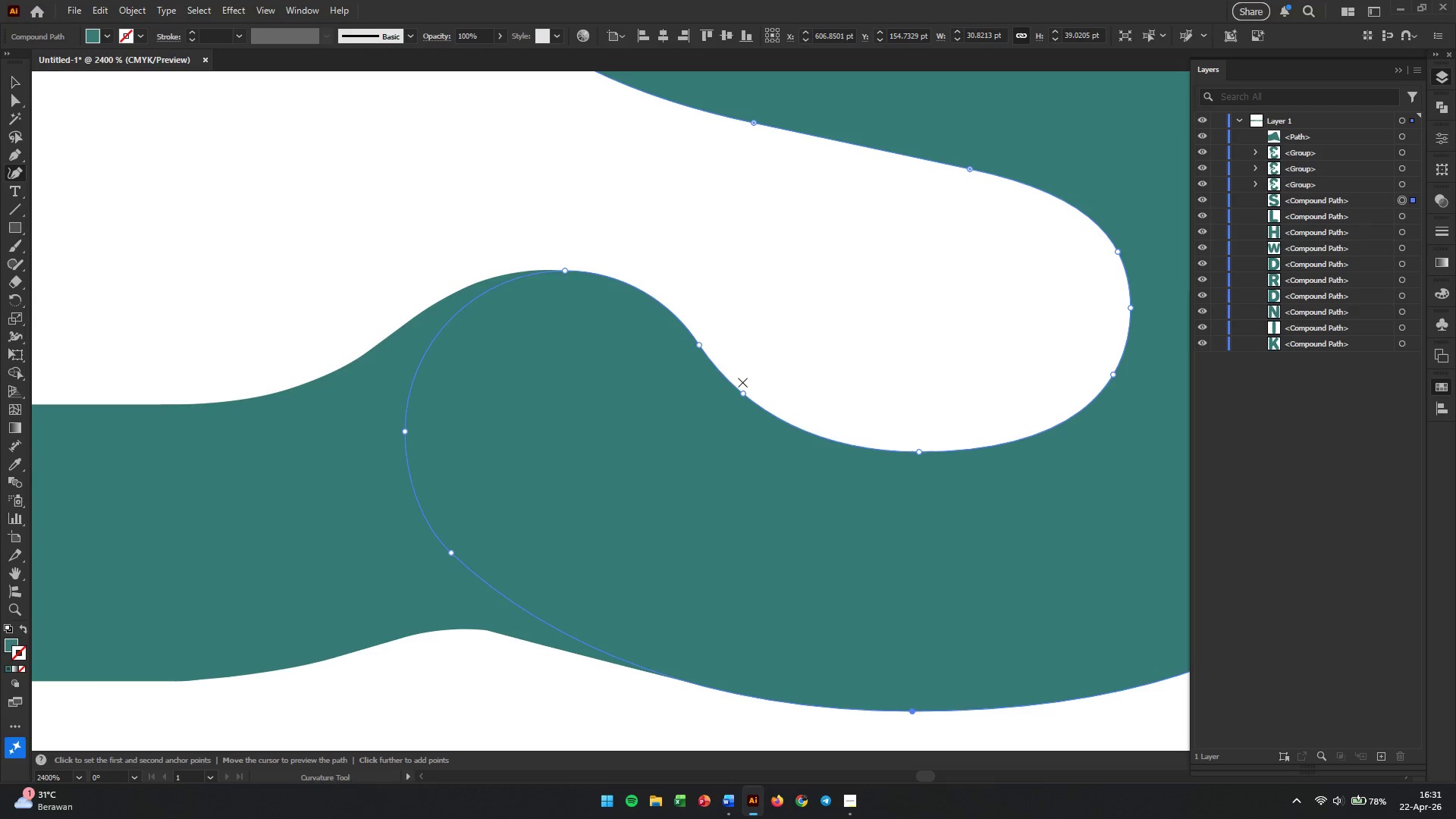 
left_click_drag(start_coordinate=[699, 343], to_coordinate=[655, 347])
 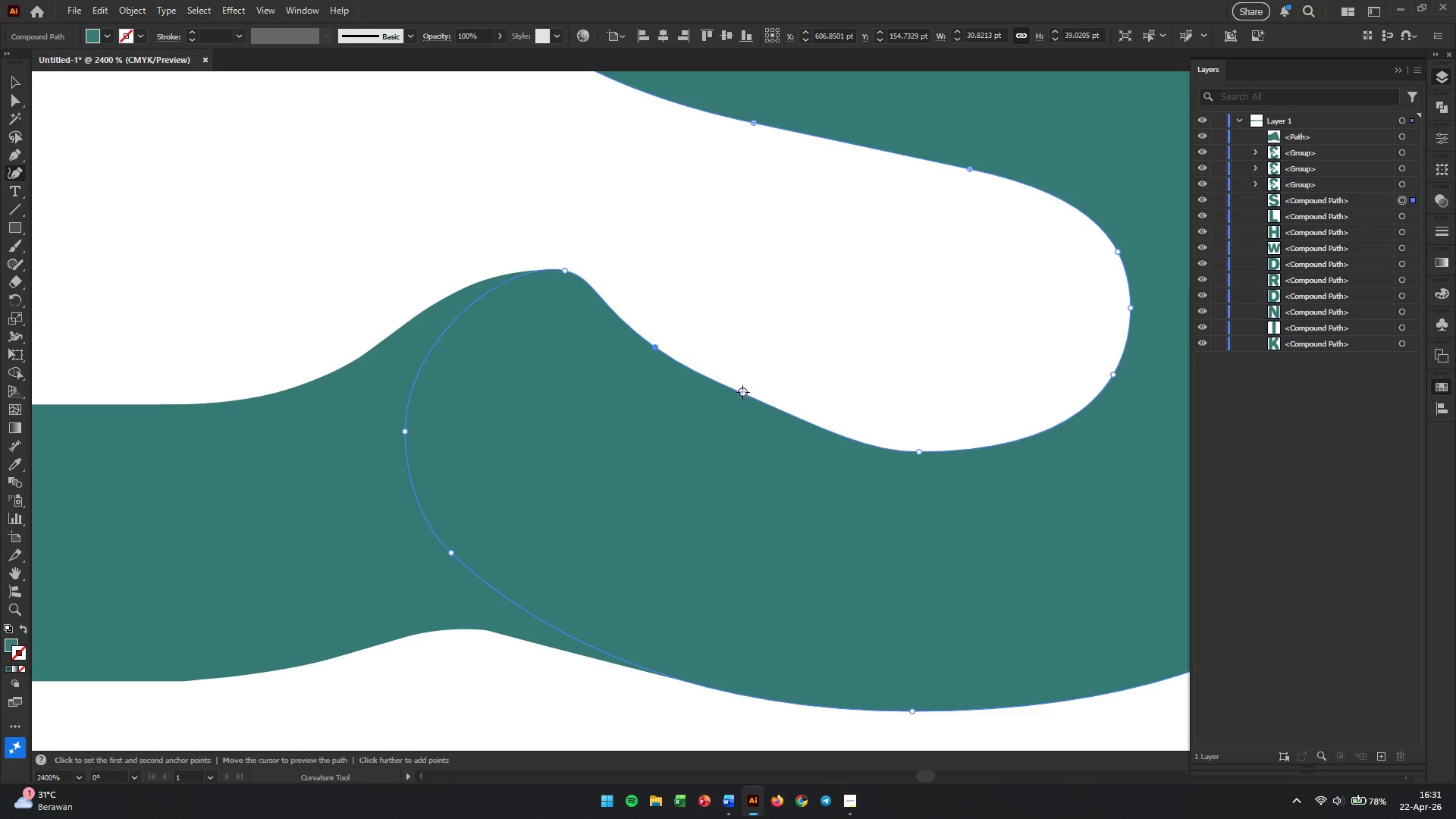 
left_click([742, 393])
 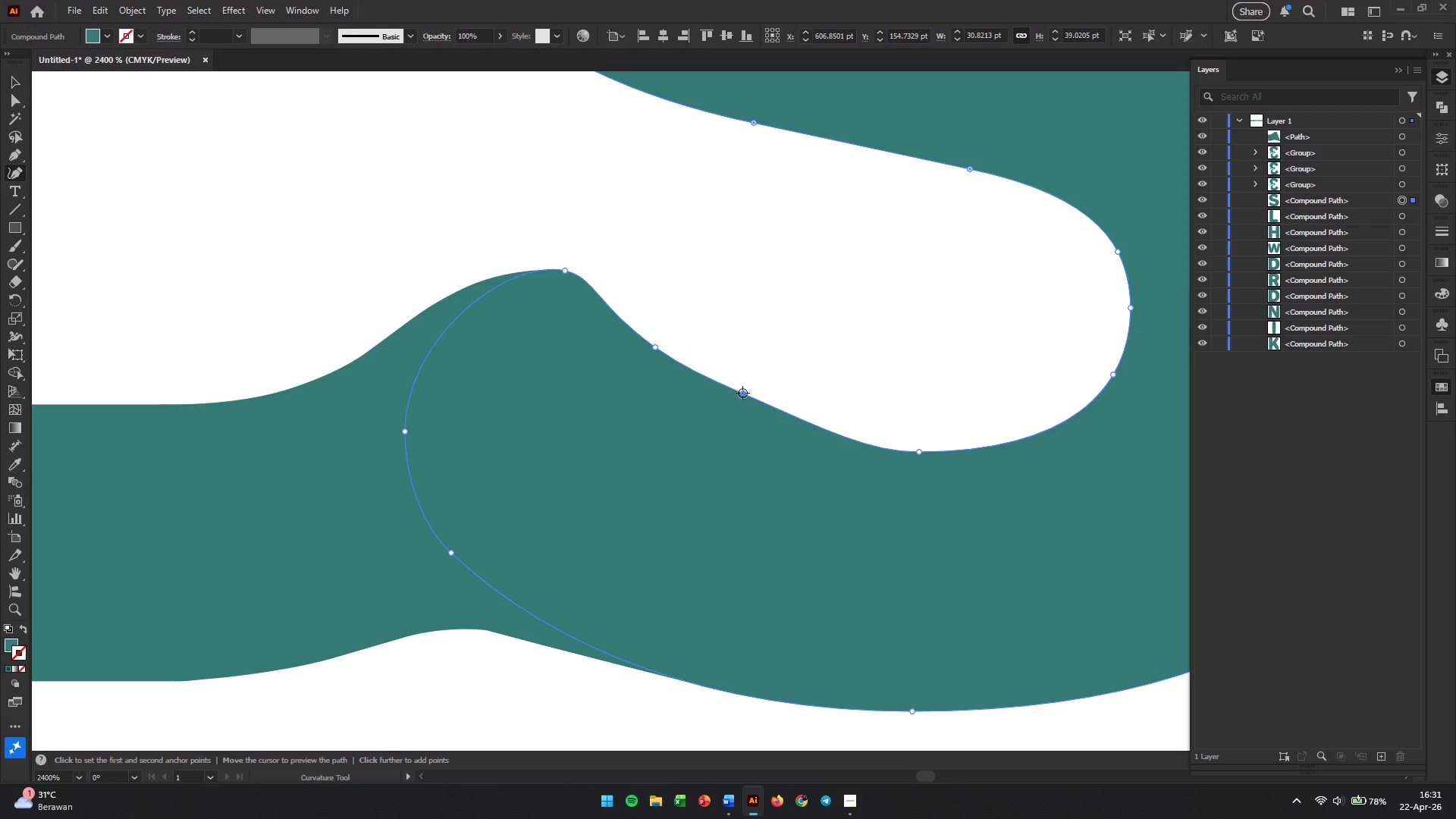 
key(Backspace)
 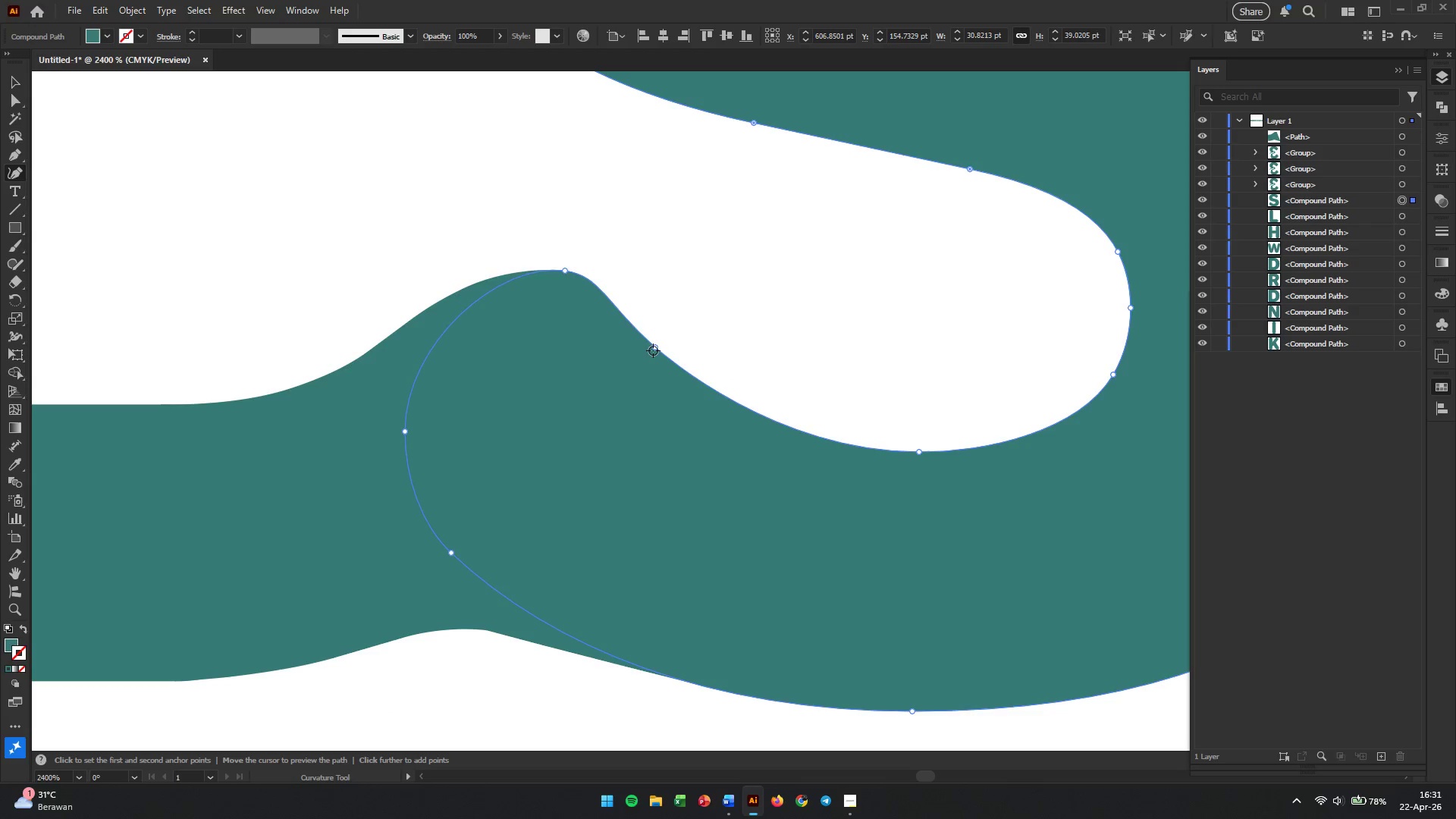 
left_click_drag(start_coordinate=[654, 350], to_coordinate=[598, 371])
 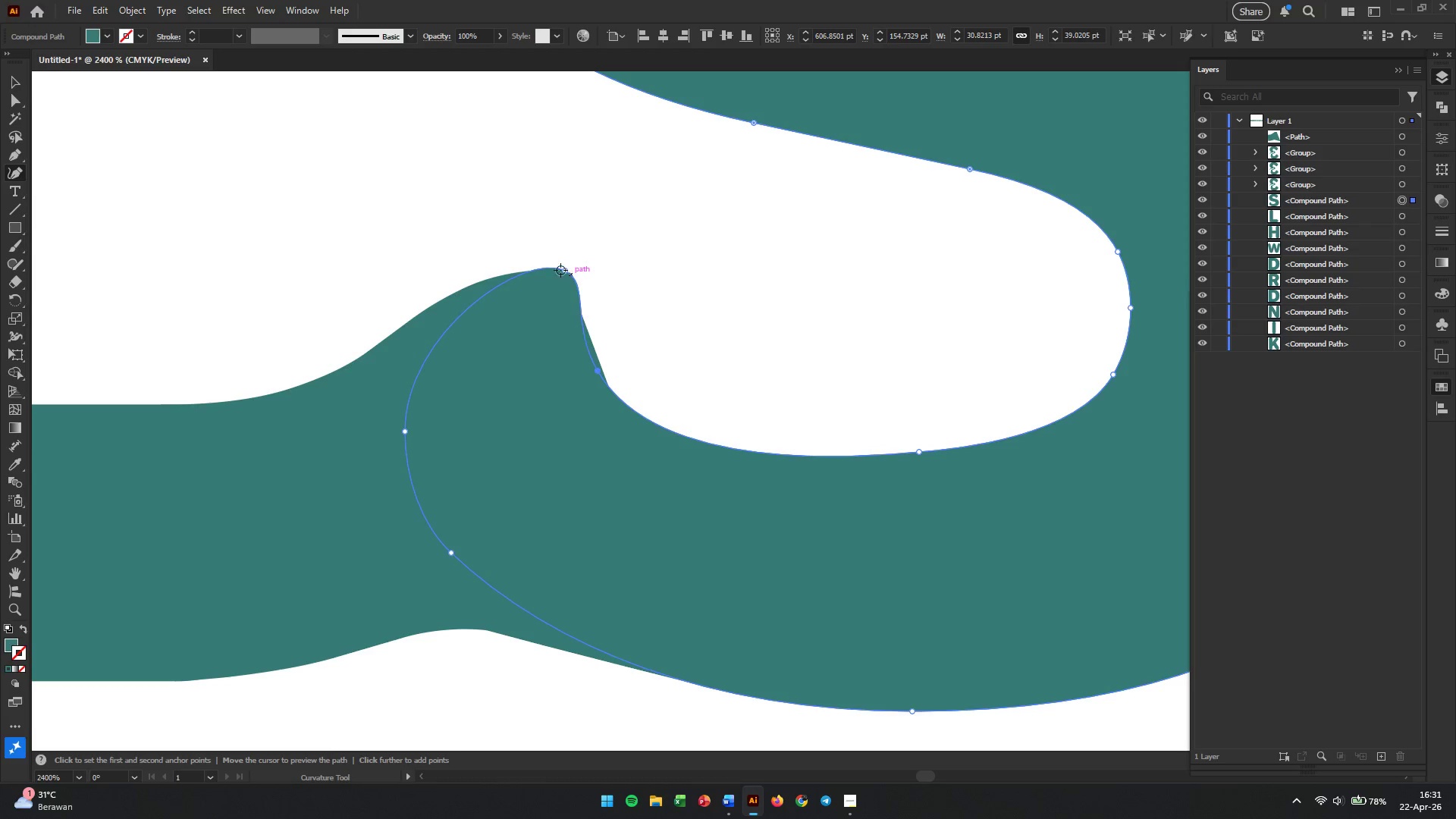 
left_click_drag(start_coordinate=[560, 270], to_coordinate=[526, 288])
 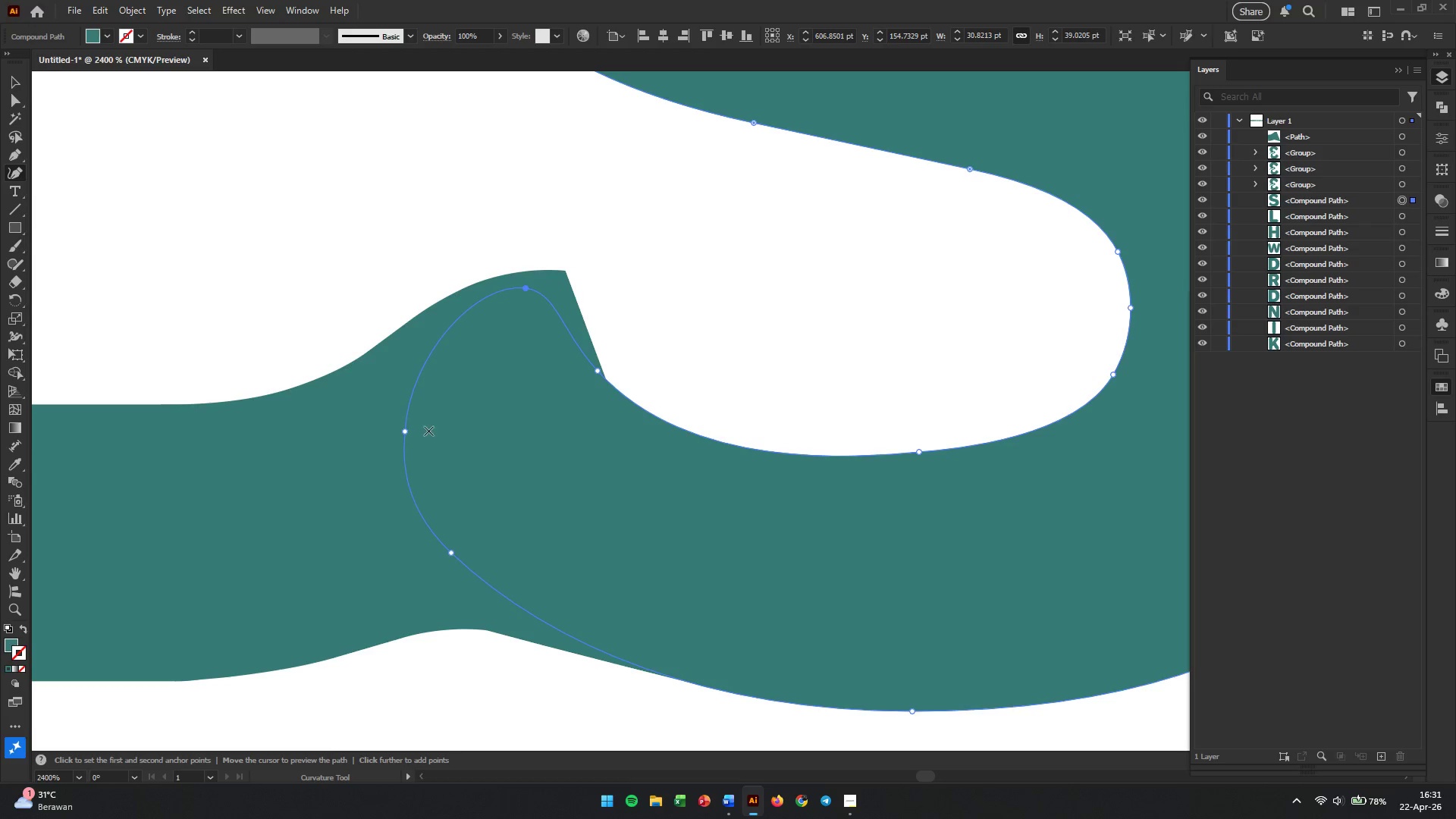 
left_click_drag(start_coordinate=[406, 434], to_coordinate=[345, 475])
 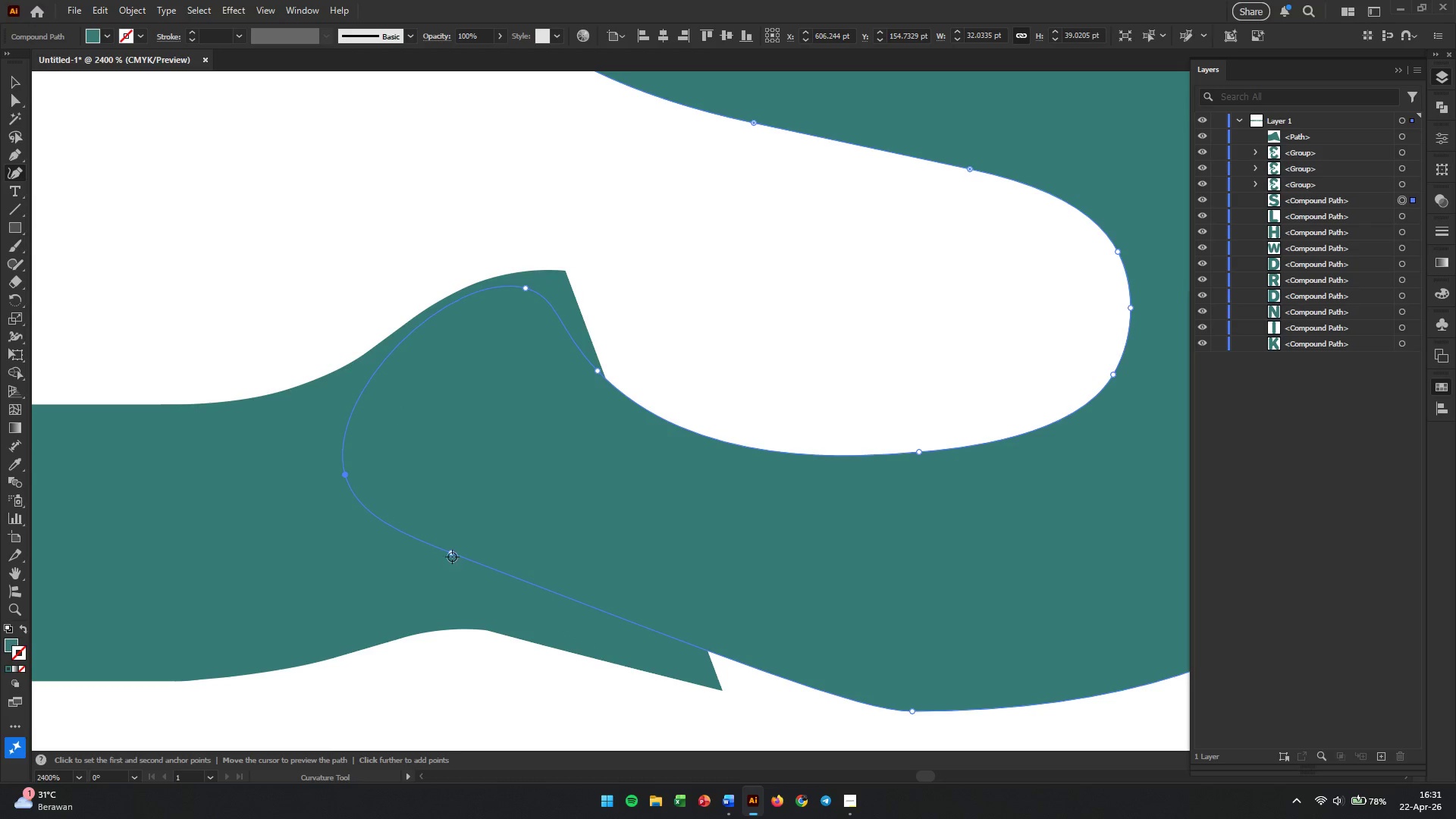 
left_click_drag(start_coordinate=[452, 554], to_coordinate=[435, 566])
 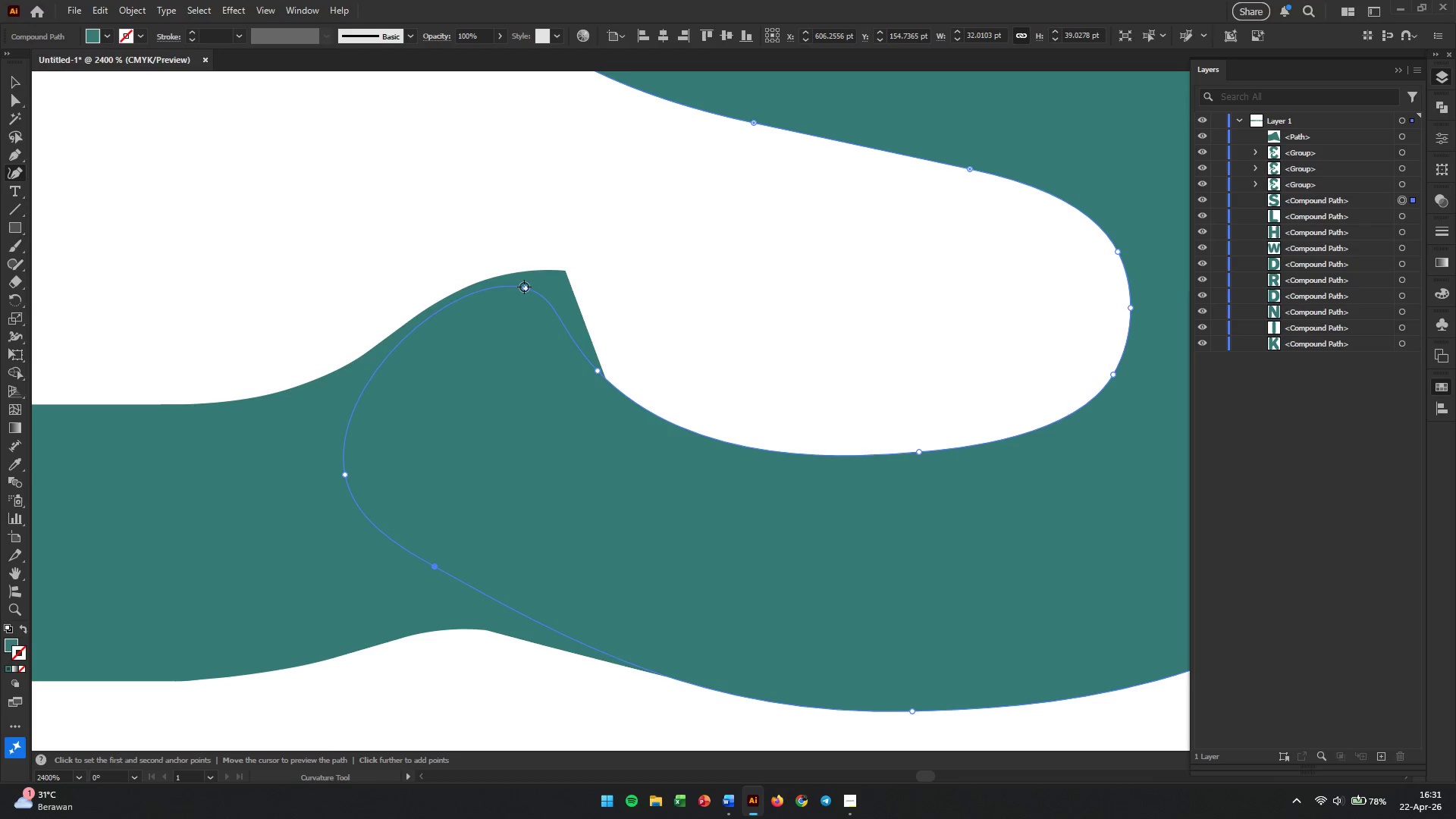 
left_click_drag(start_coordinate=[524, 287], to_coordinate=[511, 309])
 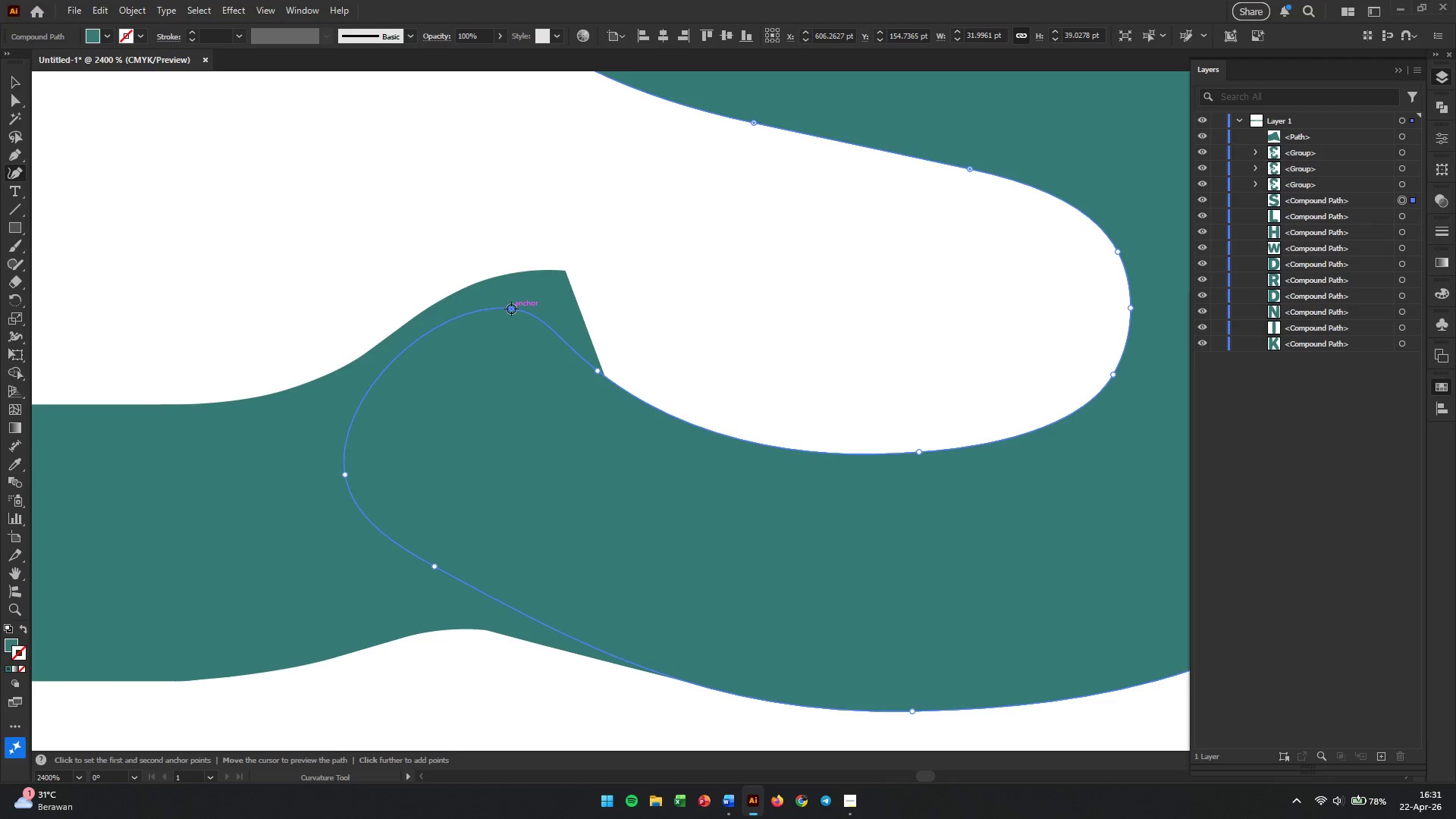 
key(Backspace)
 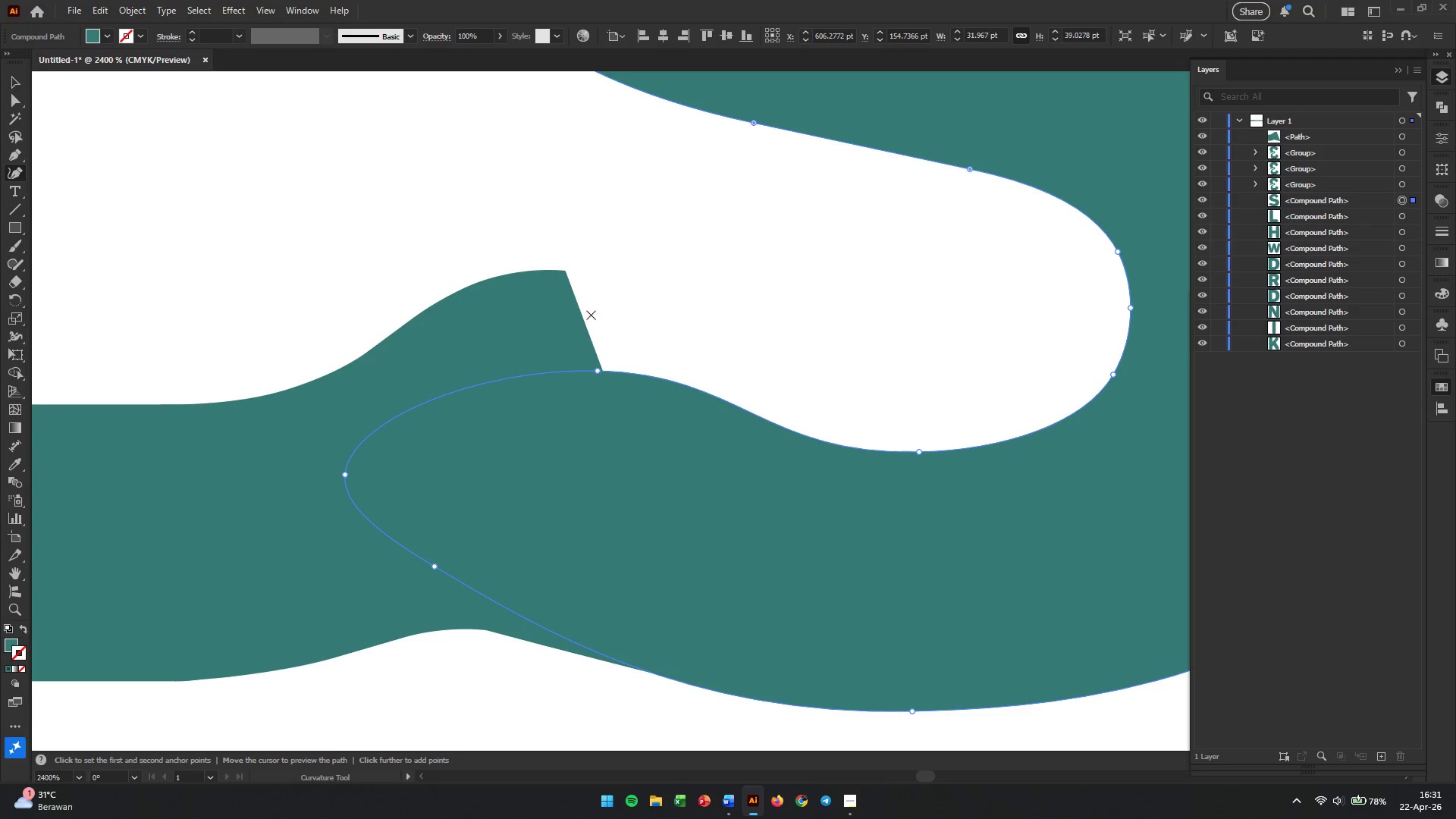 
left_click([557, 284])
 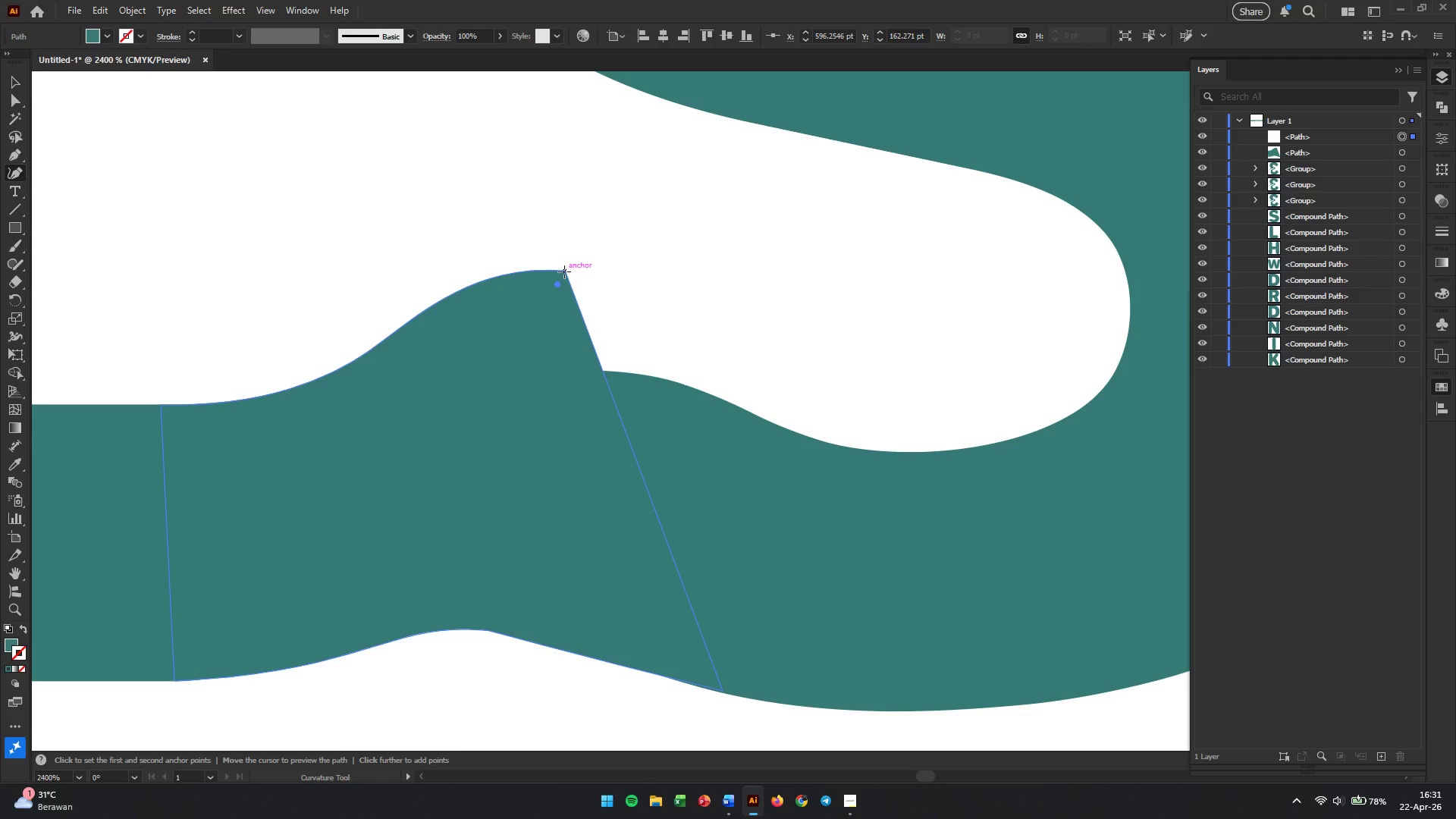 
left_click([563, 271])
 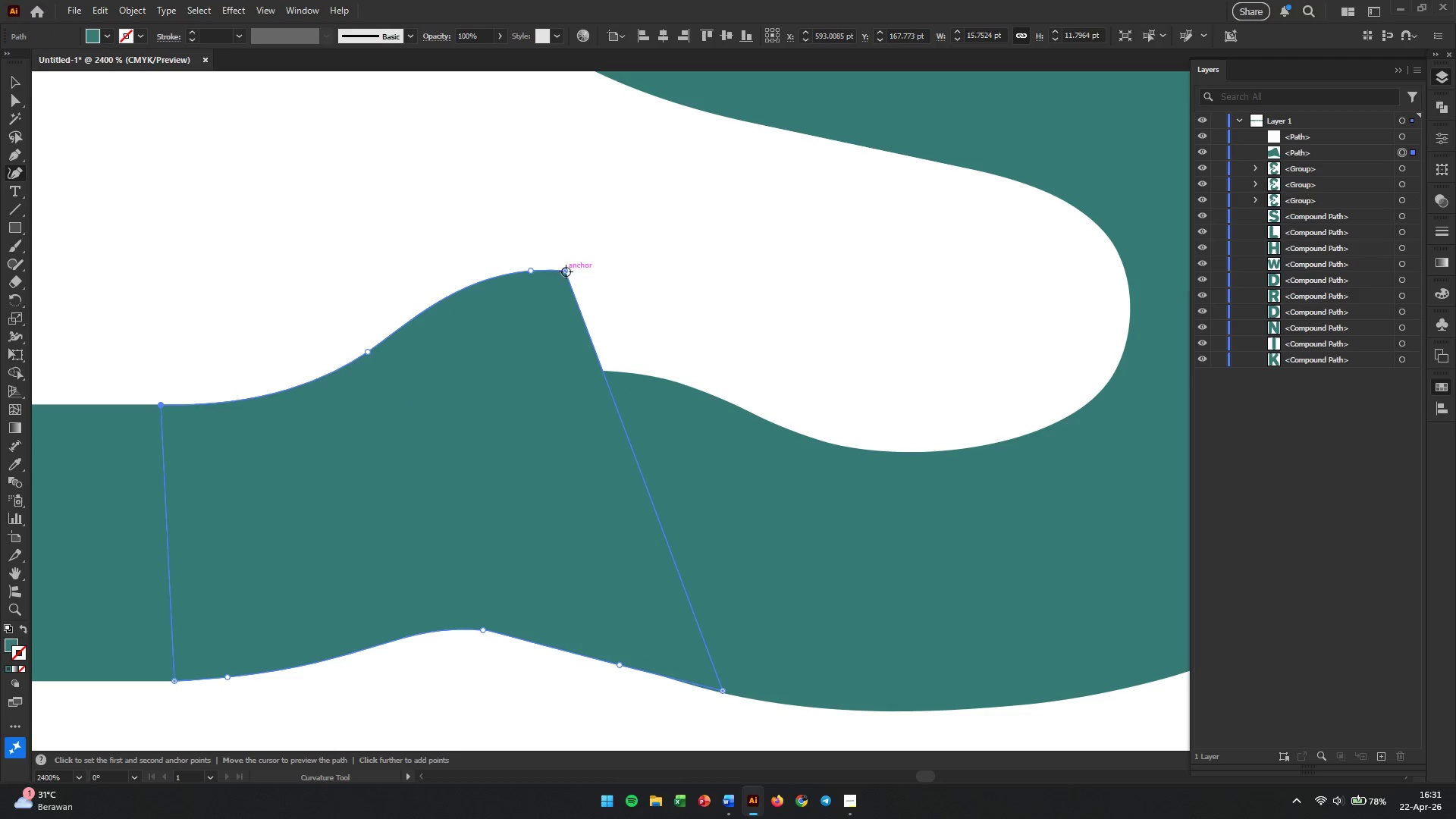 
left_click_drag(start_coordinate=[566, 271], to_coordinate=[599, 369])
 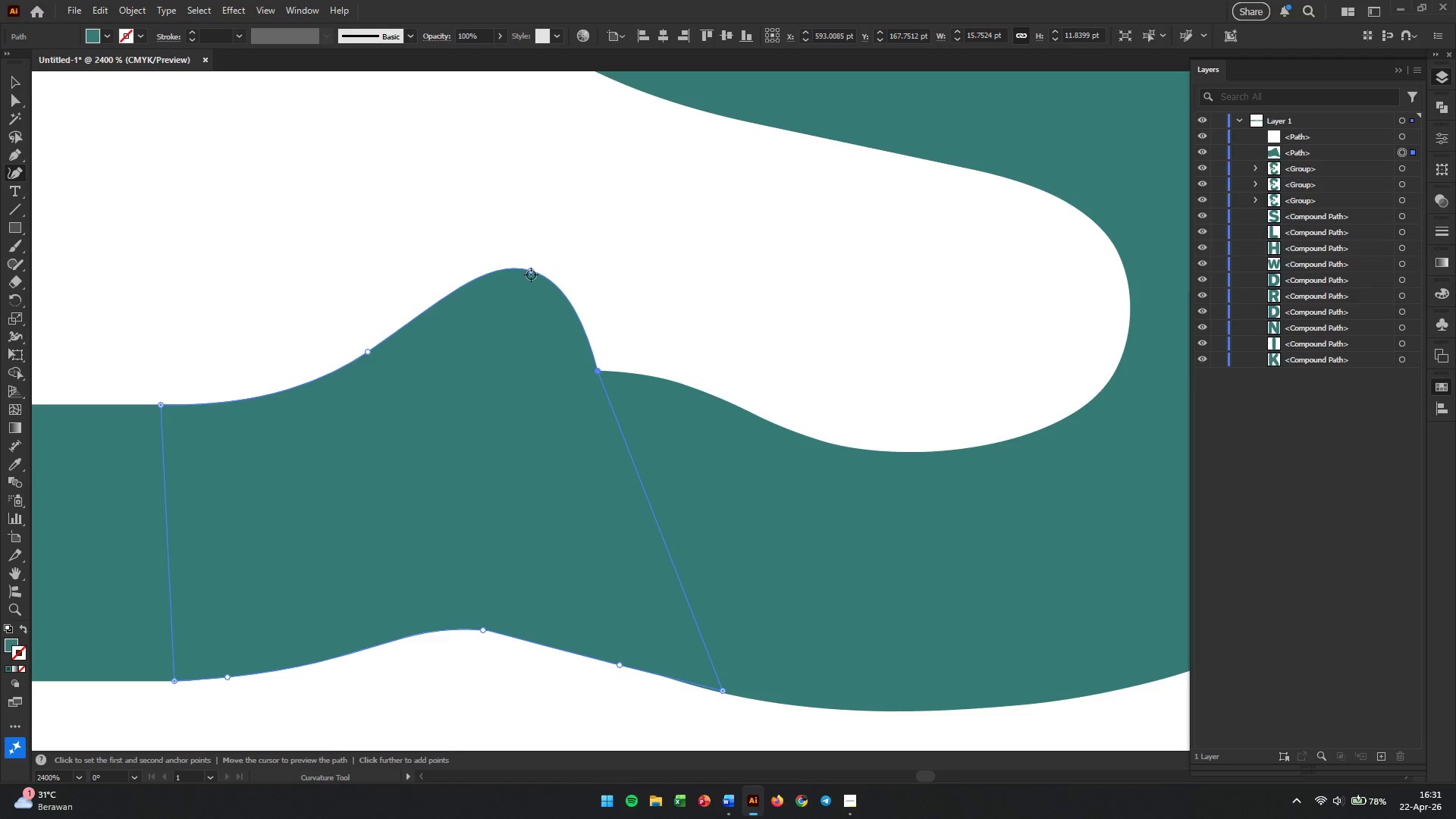 
left_click([531, 272])
 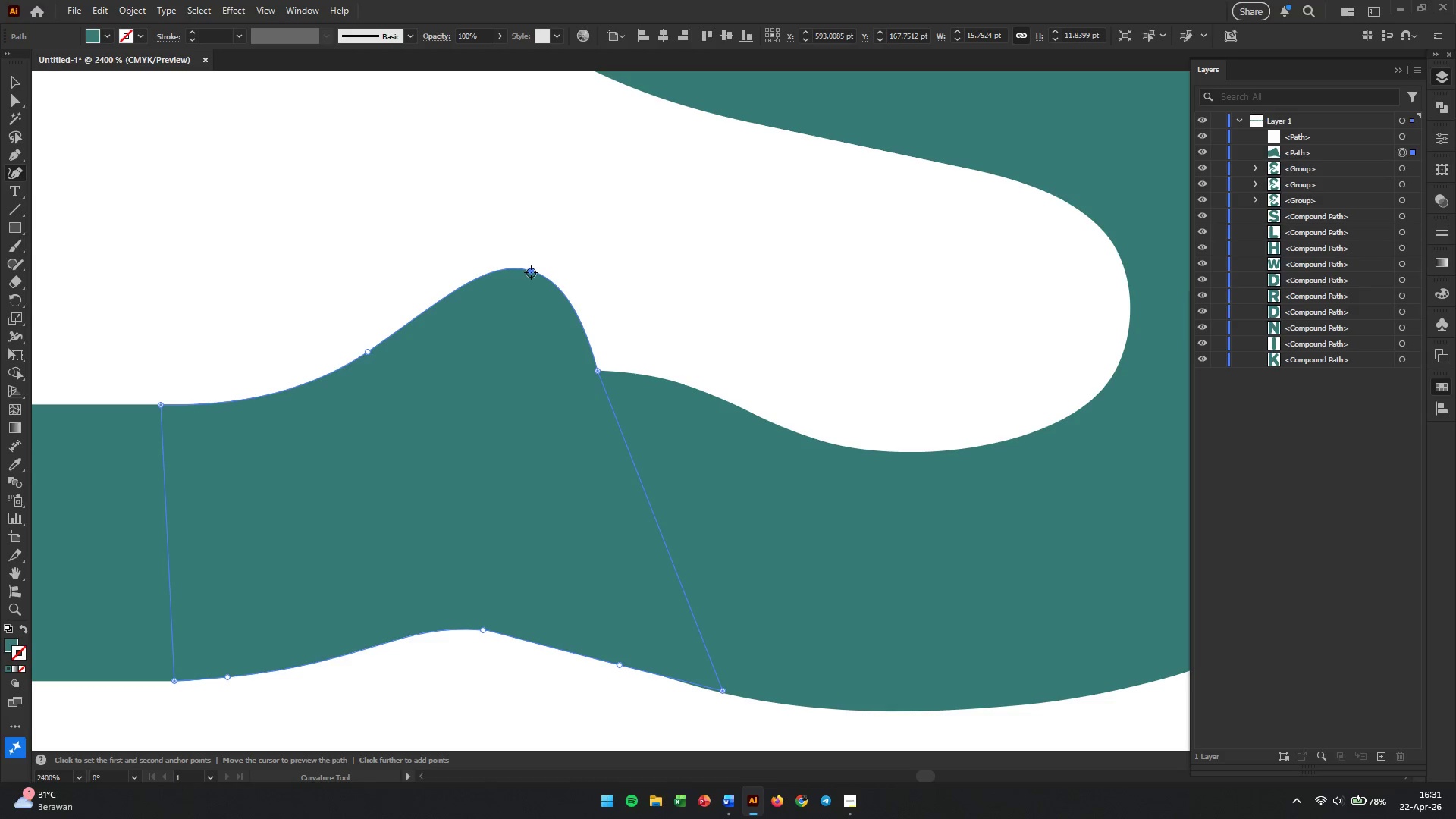 
key(Backspace)
 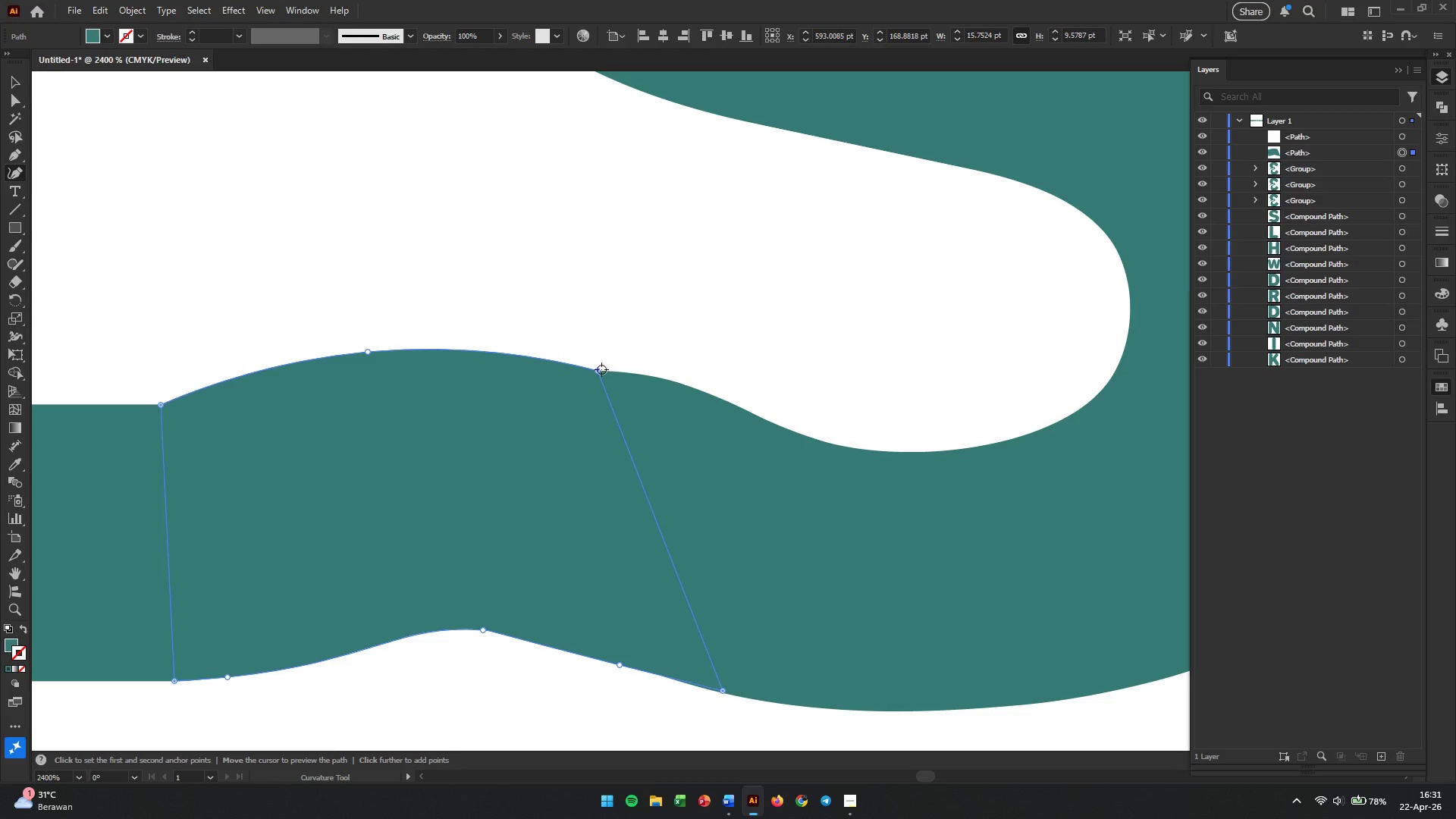 
left_click_drag(start_coordinate=[600, 372], to_coordinate=[704, 389])
 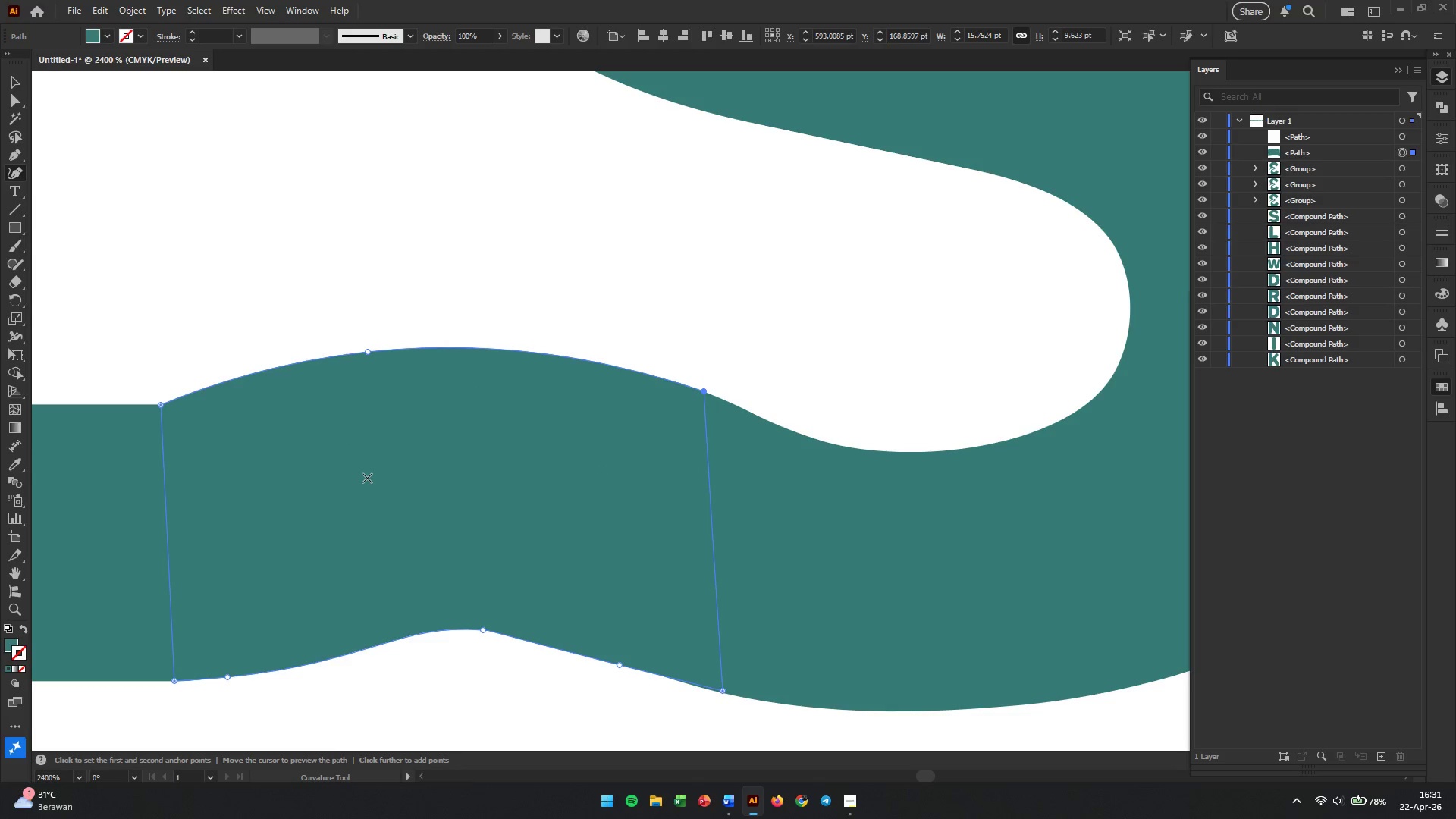 
hold_key(key=AltLeft, duration=1.19)
scroll: coordinate [165, 468], scroll_direction: none, amount: 0.0
 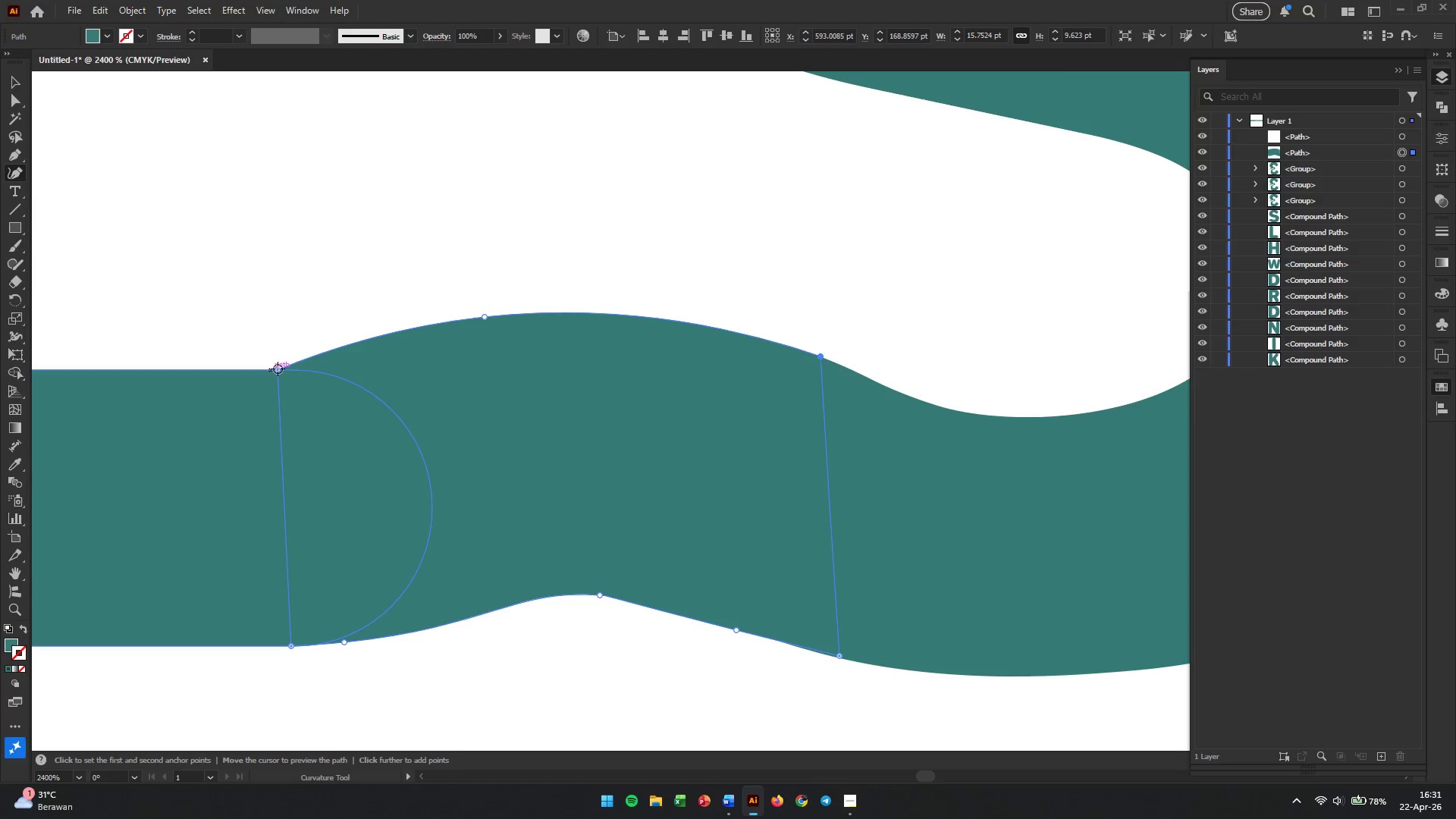 
left_click_drag(start_coordinate=[278, 369], to_coordinate=[196, 370])
 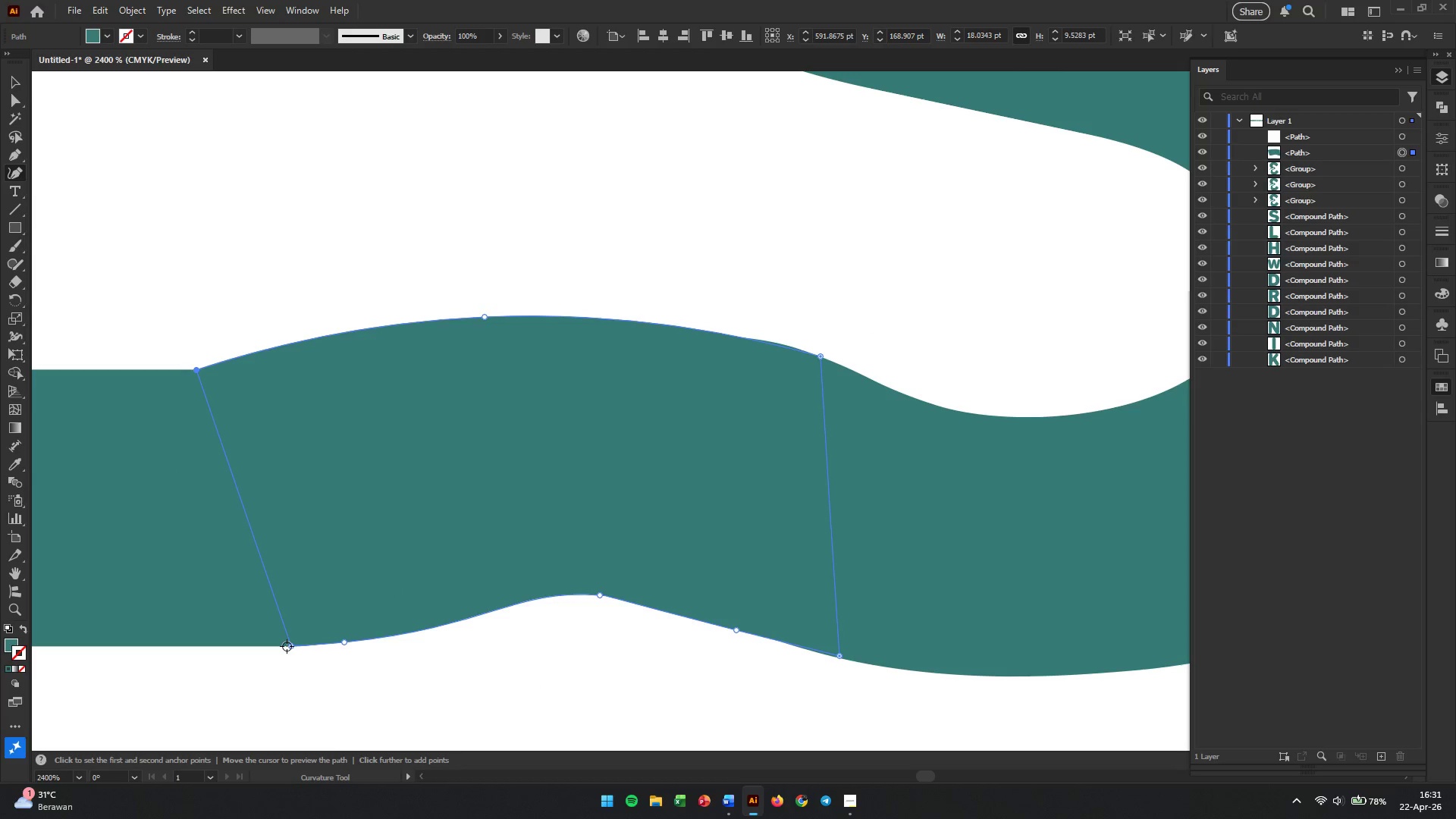 
left_click_drag(start_coordinate=[287, 646], to_coordinate=[196, 636])
 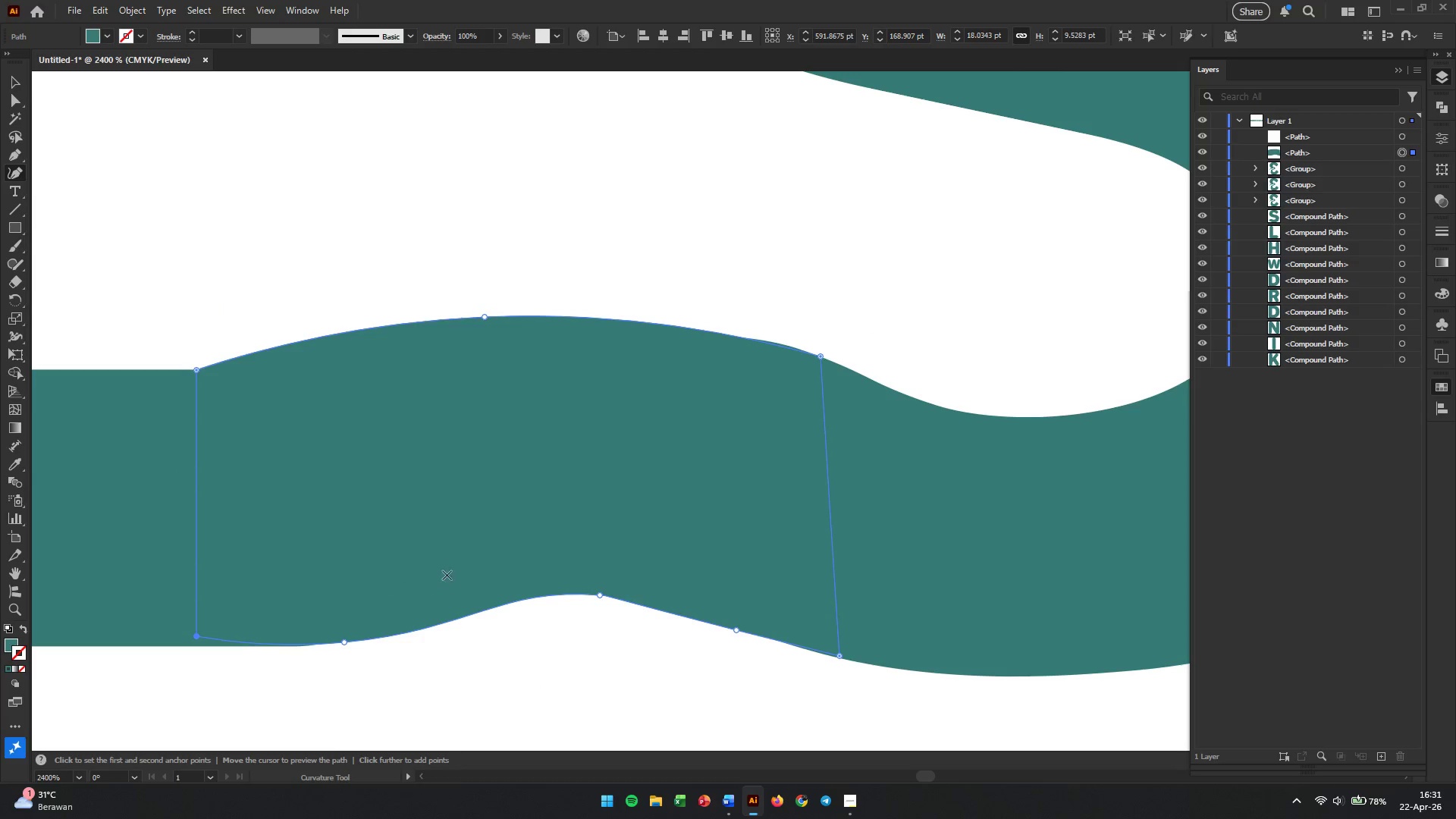 
hold_key(key=ShiftLeft, duration=0.7)
 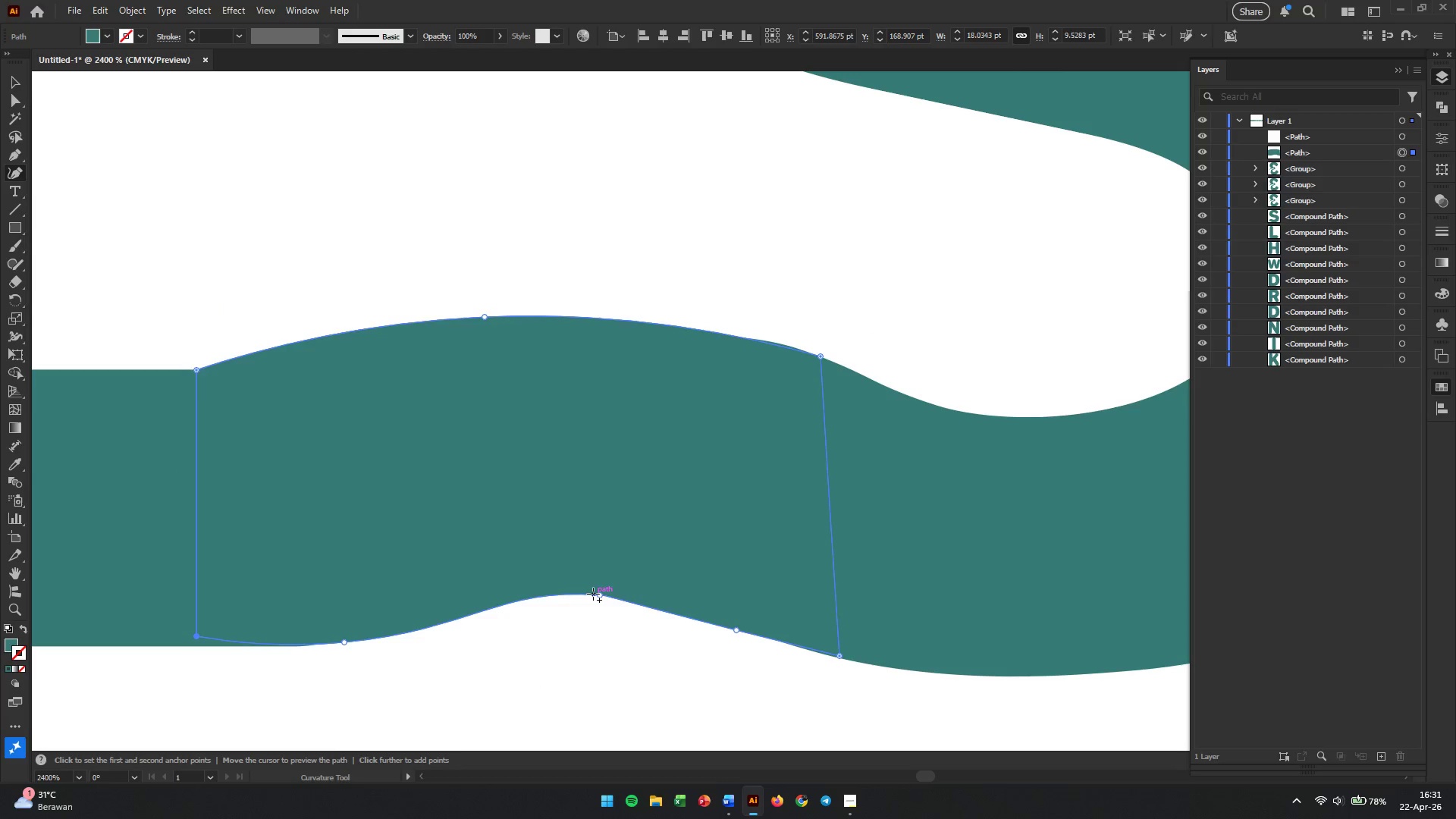 
left_click_drag(start_coordinate=[599, 595], to_coordinate=[565, 595])
 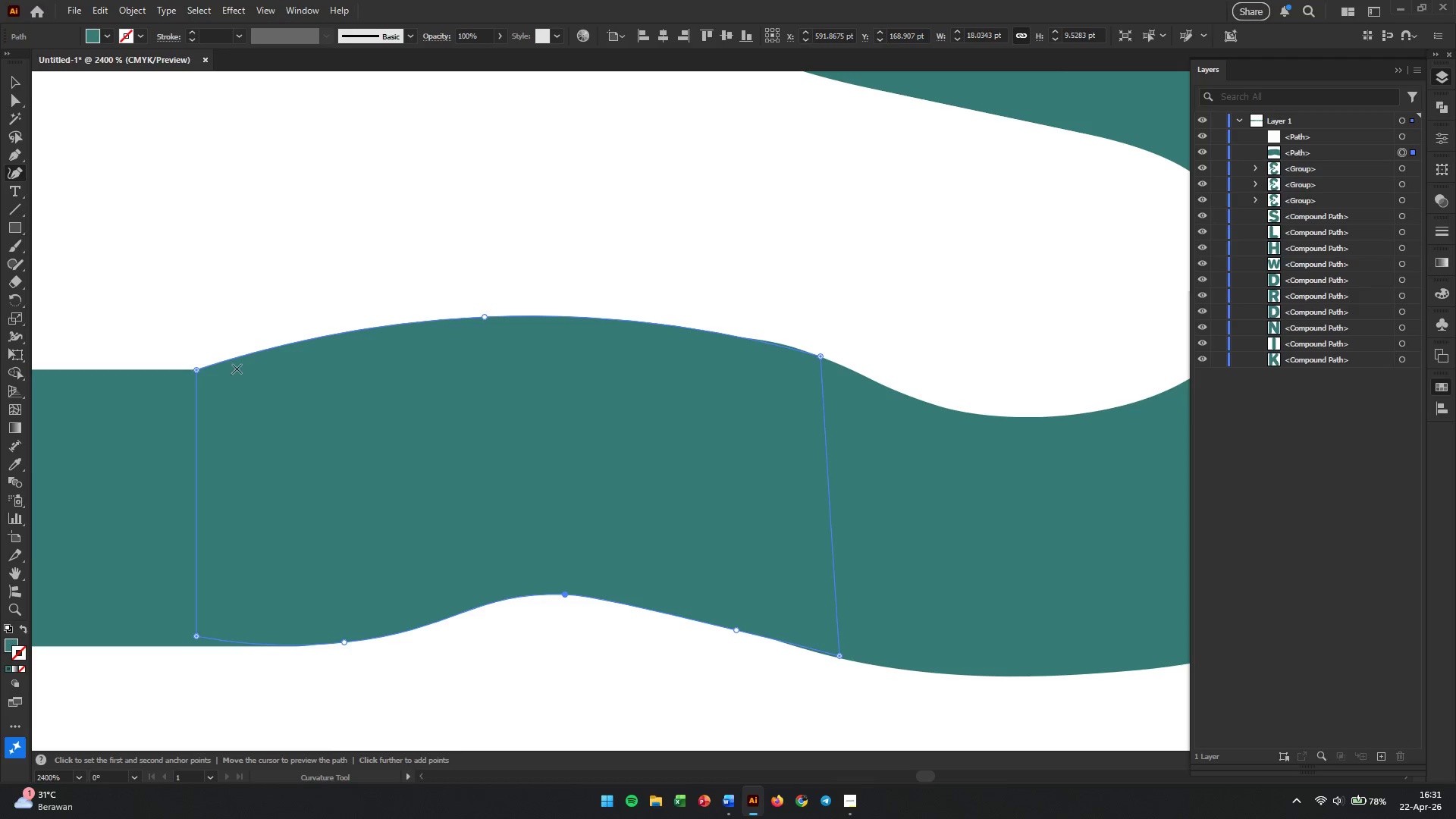 
hold_key(key=AltLeft, duration=0.42)
scroll: coordinate [222, 375], scroll_direction: up, amount: 1.0
 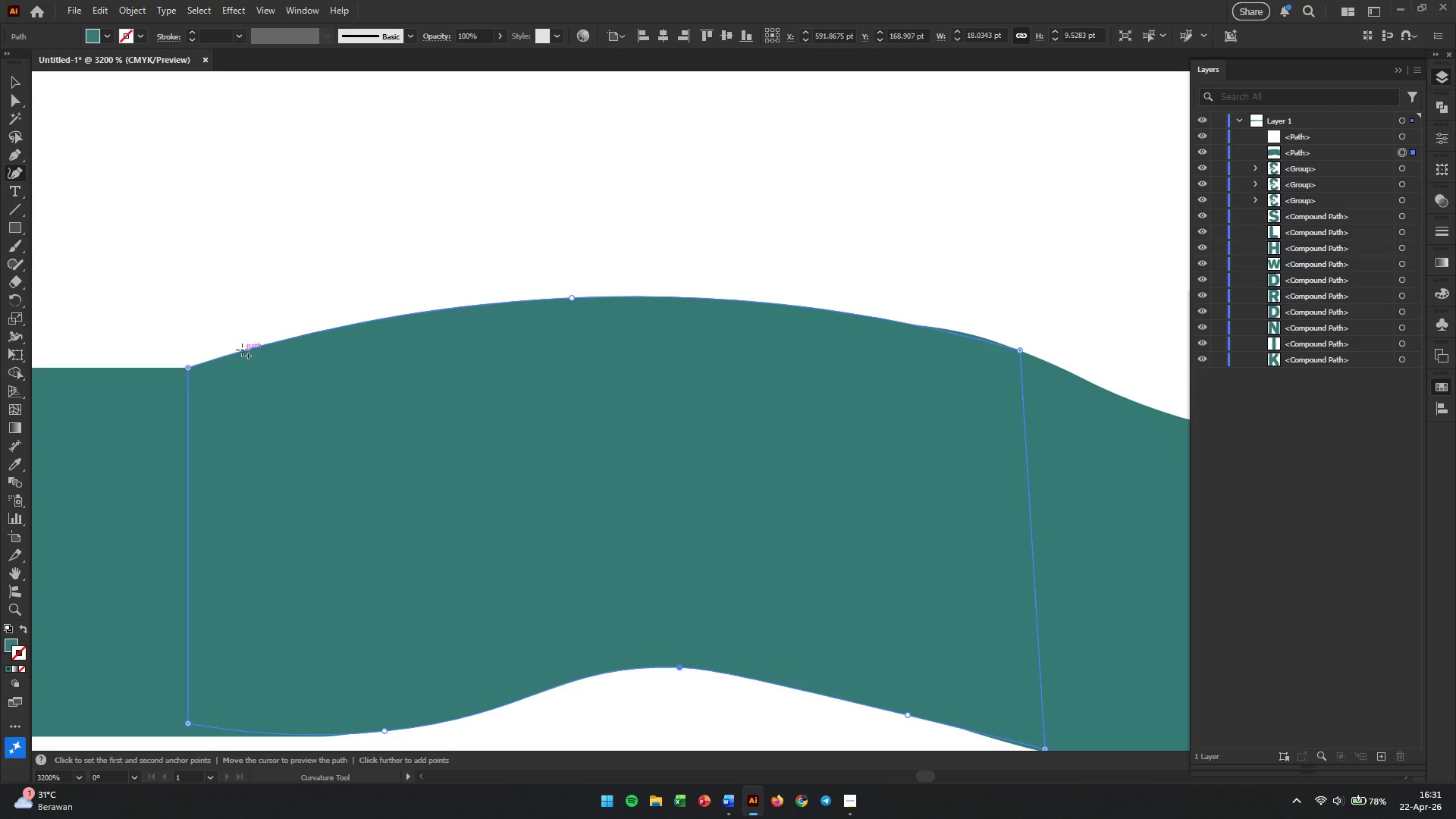 
left_click([242, 350])
 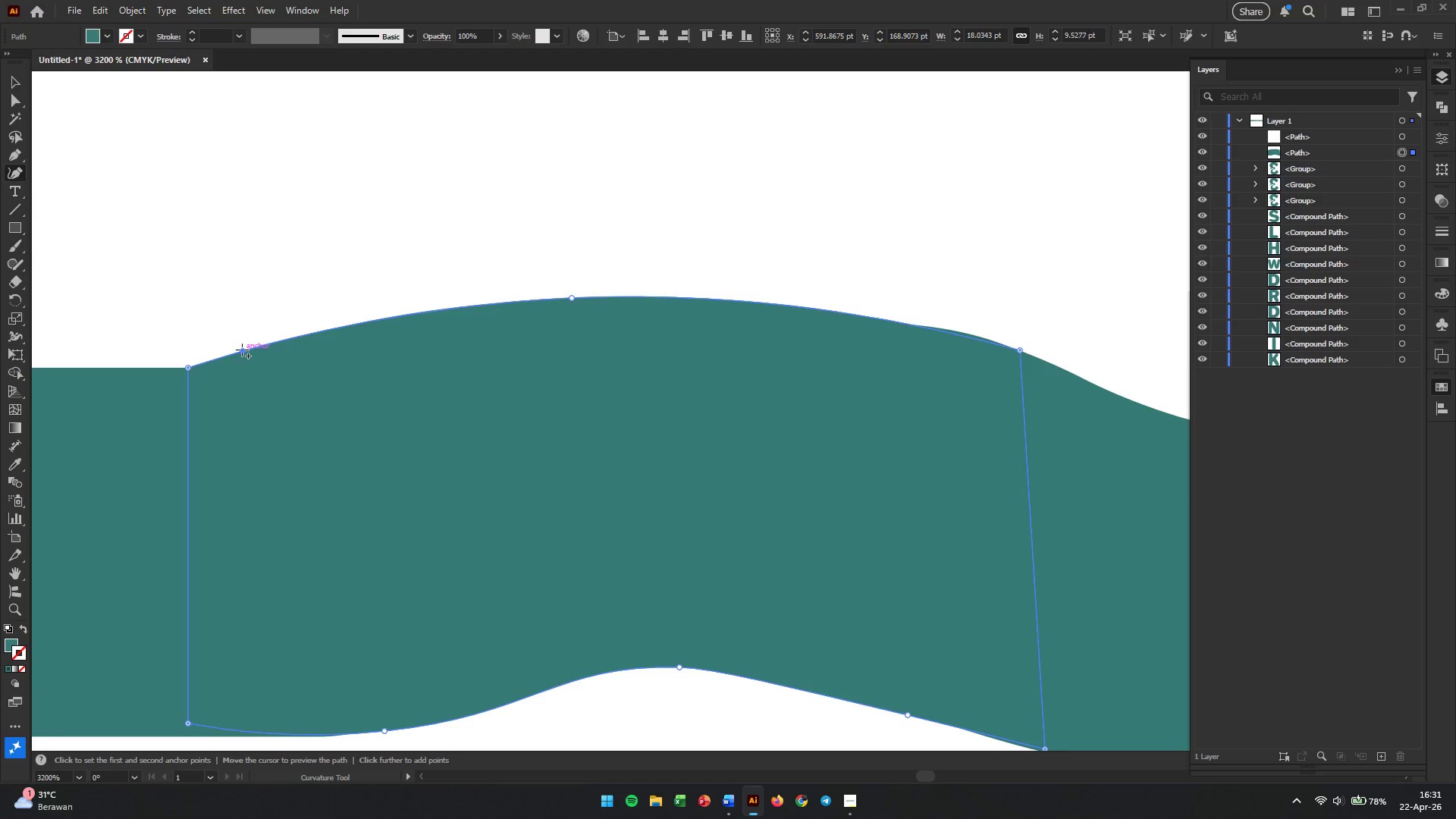 
left_click_drag(start_coordinate=[242, 350], to_coordinate=[226, 366])
 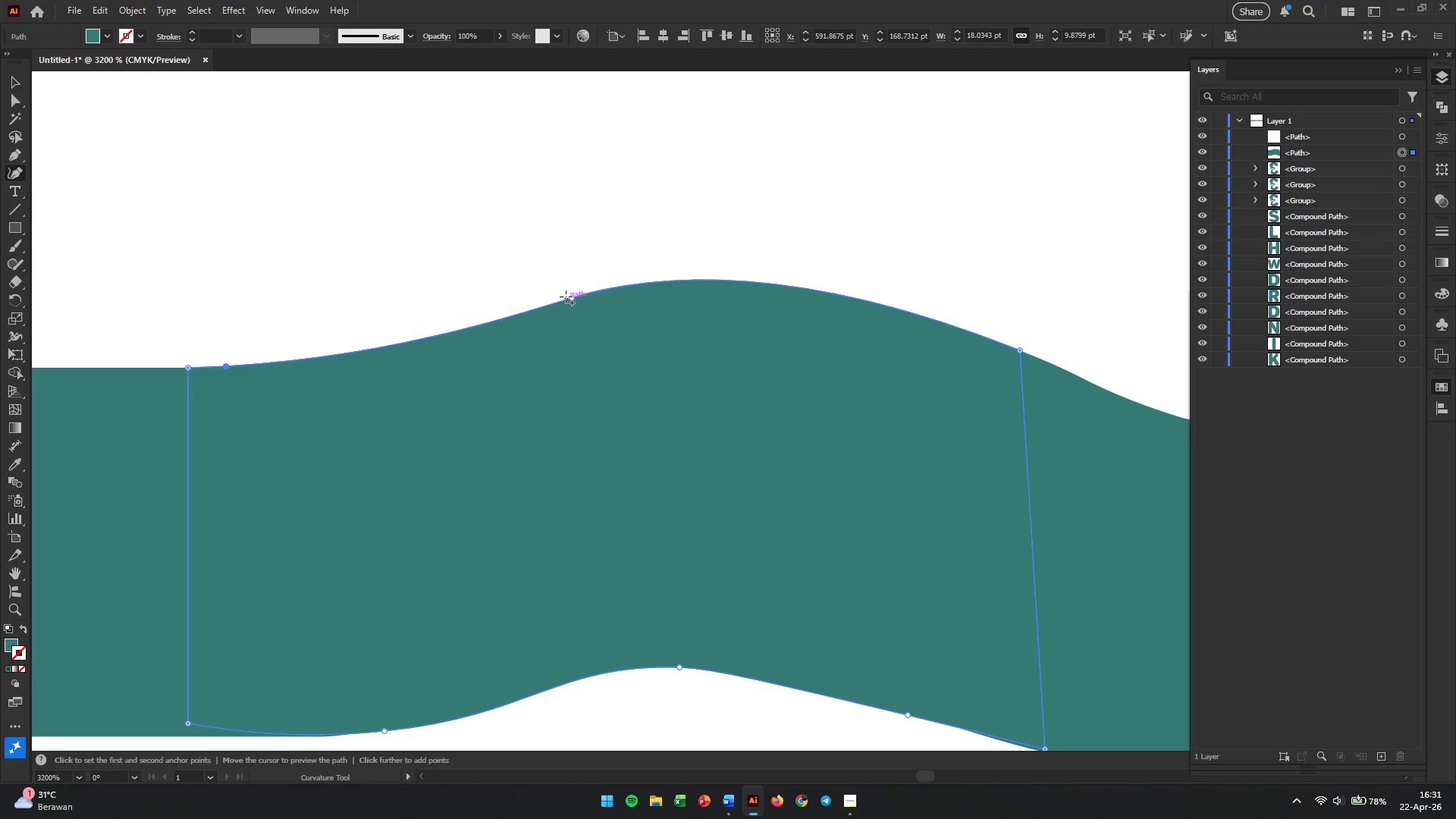 
left_click_drag(start_coordinate=[571, 297], to_coordinate=[527, 304])
 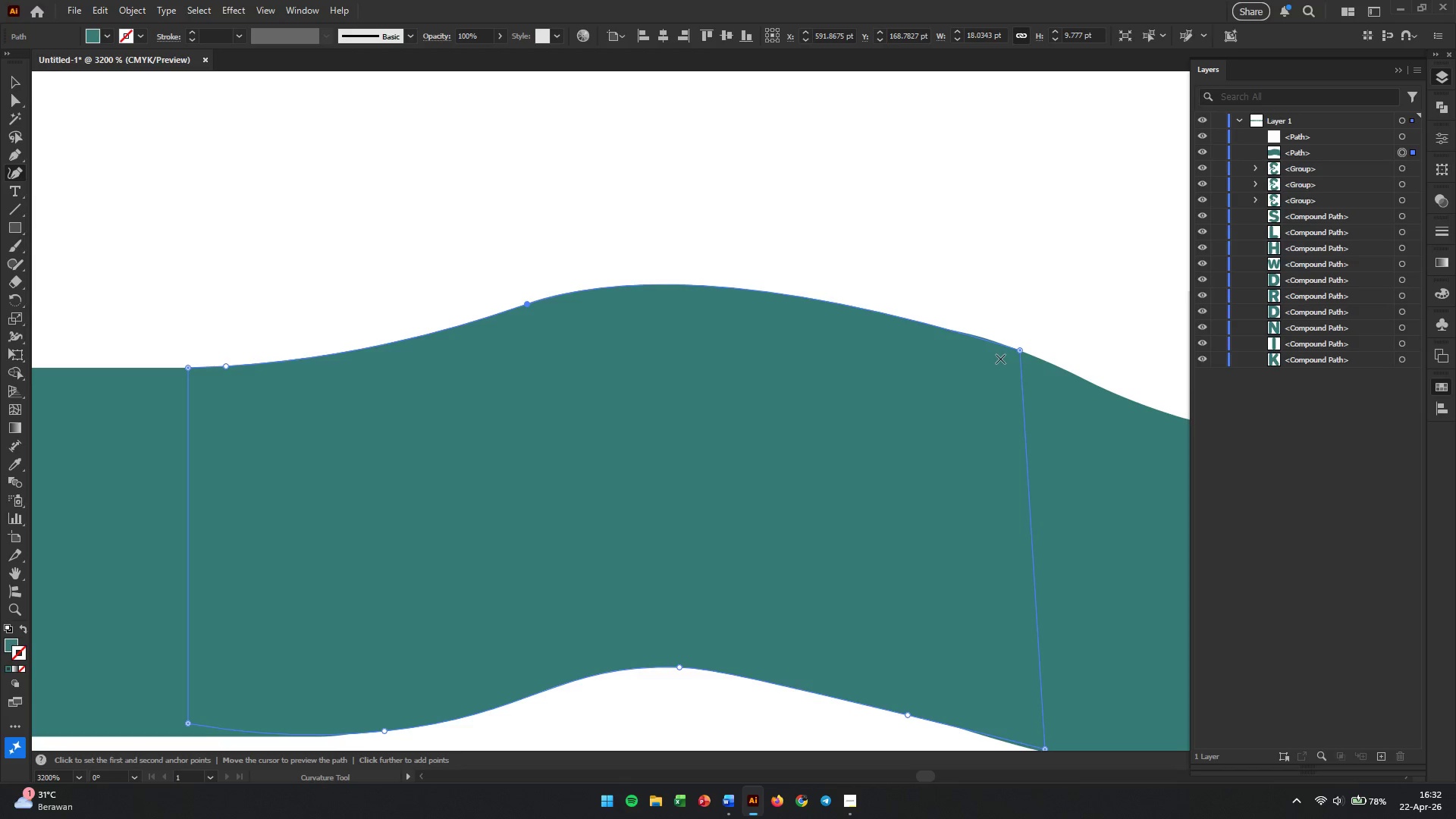 
hold_key(key=AltLeft, duration=1.39)
scroll: coordinate [948, 397], scroll_direction: down, amount: 2.0
 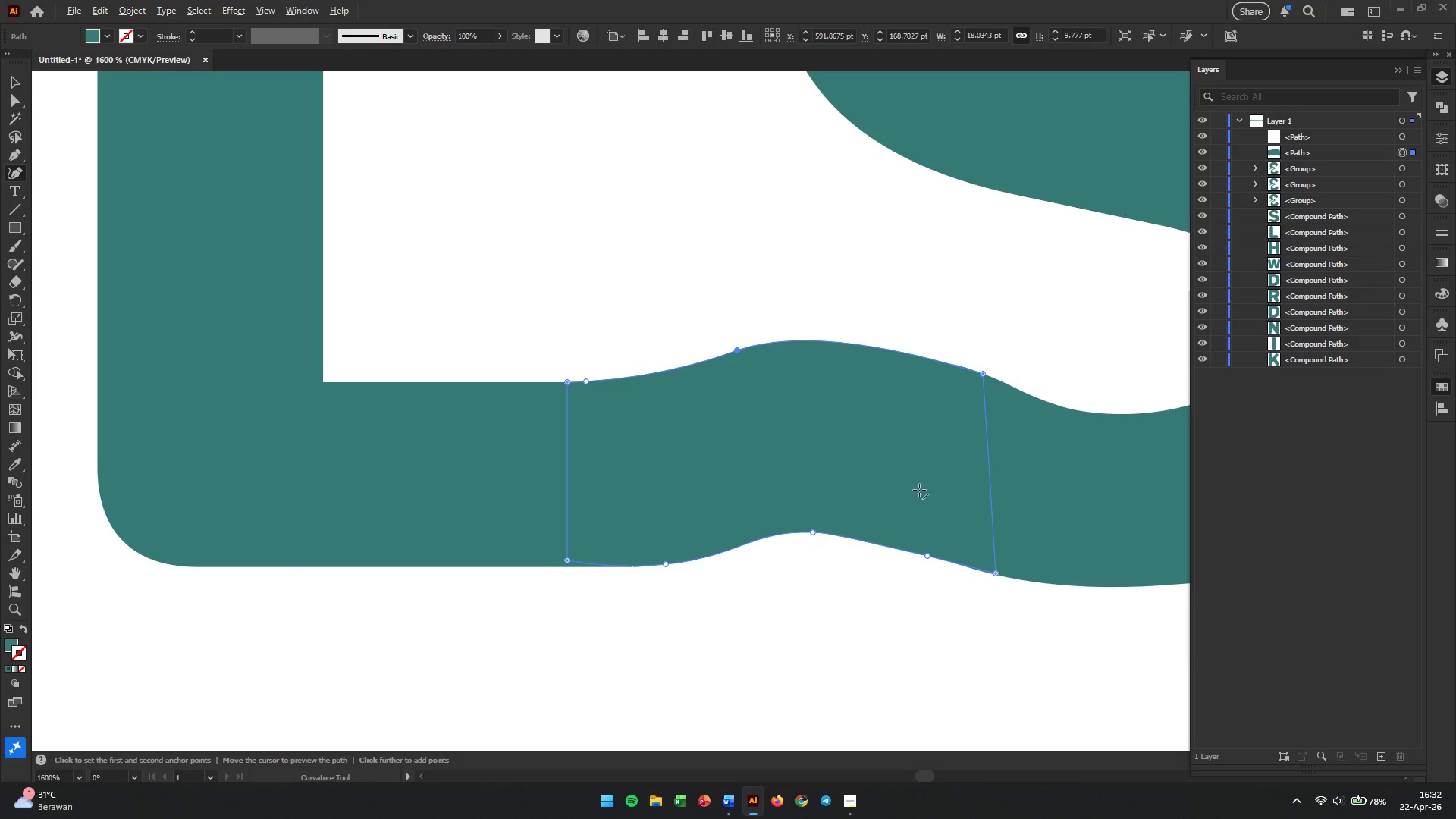 
scroll: coordinate [897, 521], scroll_direction: up, amount: 2.0
 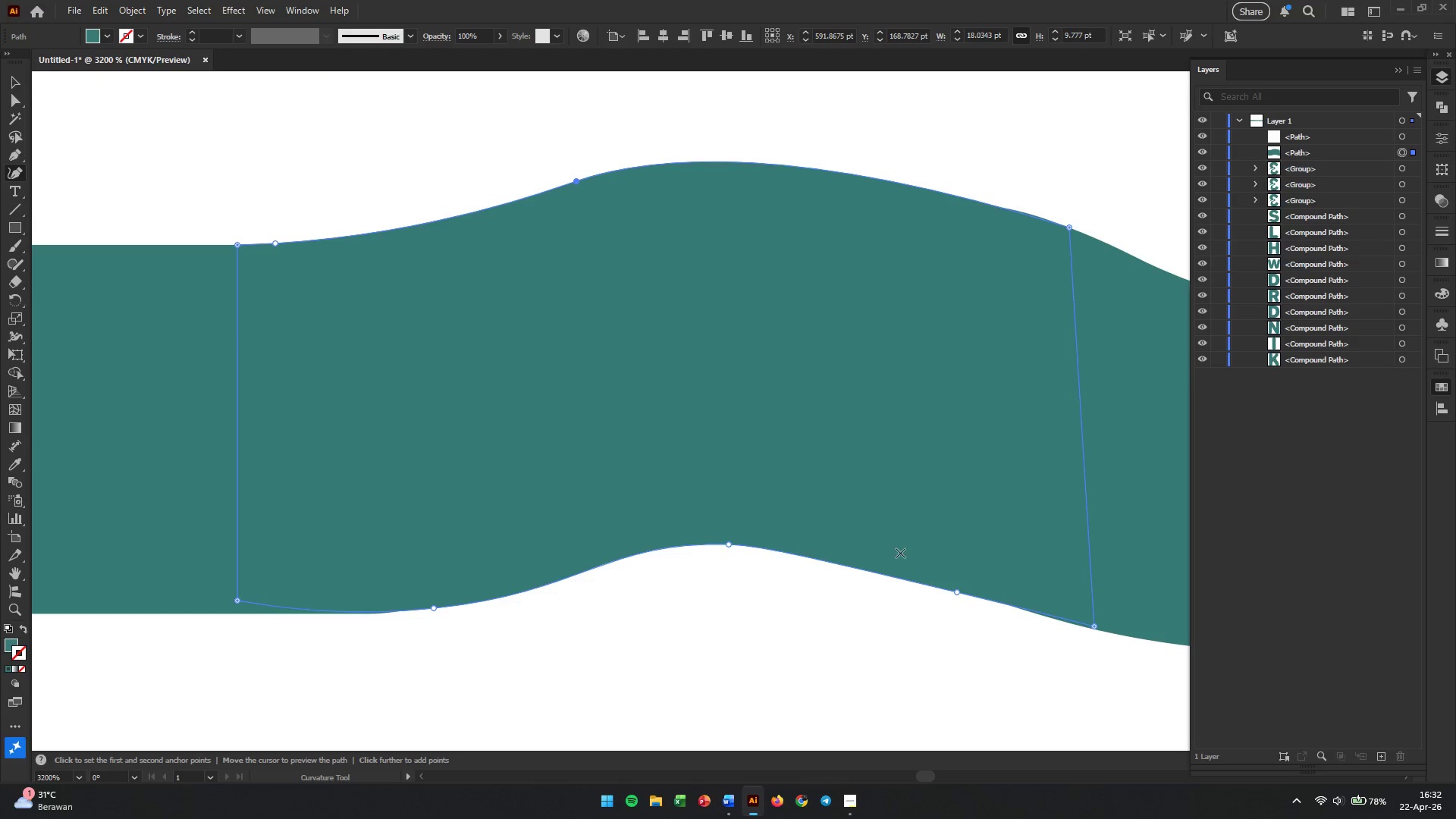 
hold_key(key=AltLeft, duration=0.38)
scroll: coordinate [886, 581], scroll_direction: up, amount: 1.0
 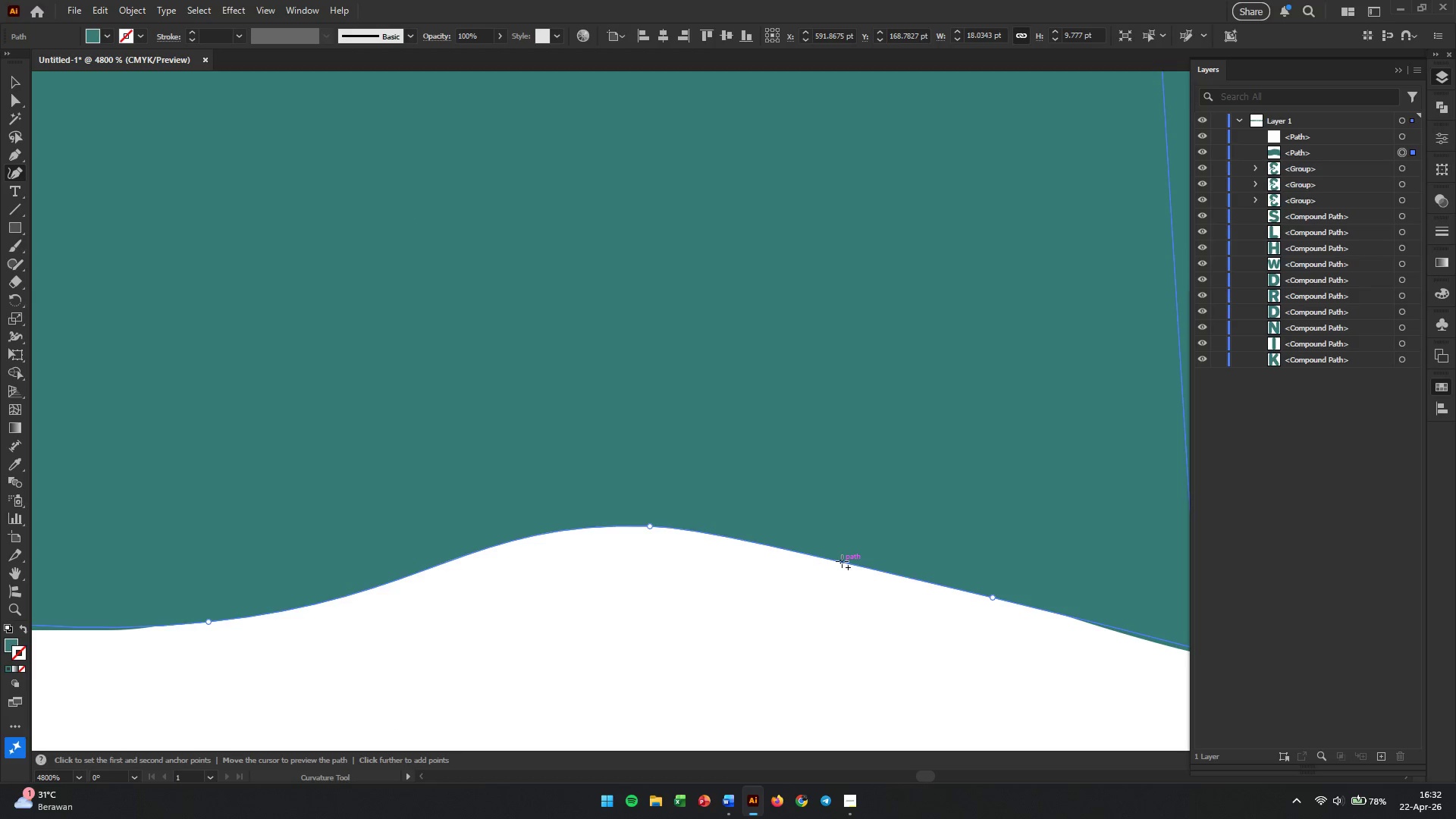 
left_click_drag(start_coordinate=[842, 561], to_coordinate=[844, 548])
 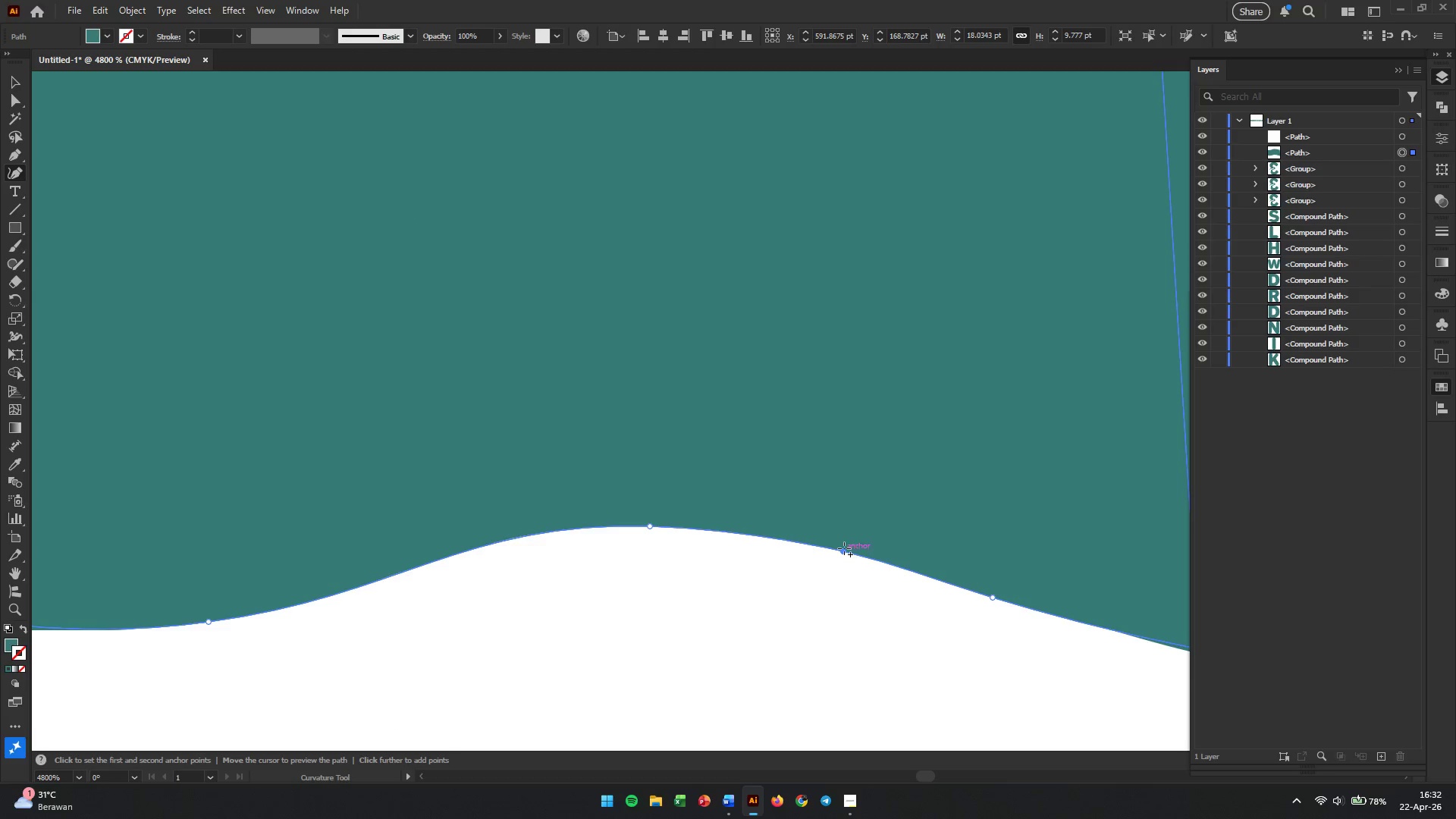 
hold_key(key=AltLeft, duration=0.77)
scroll: coordinate [848, 548], scroll_direction: down, amount: 2.0
 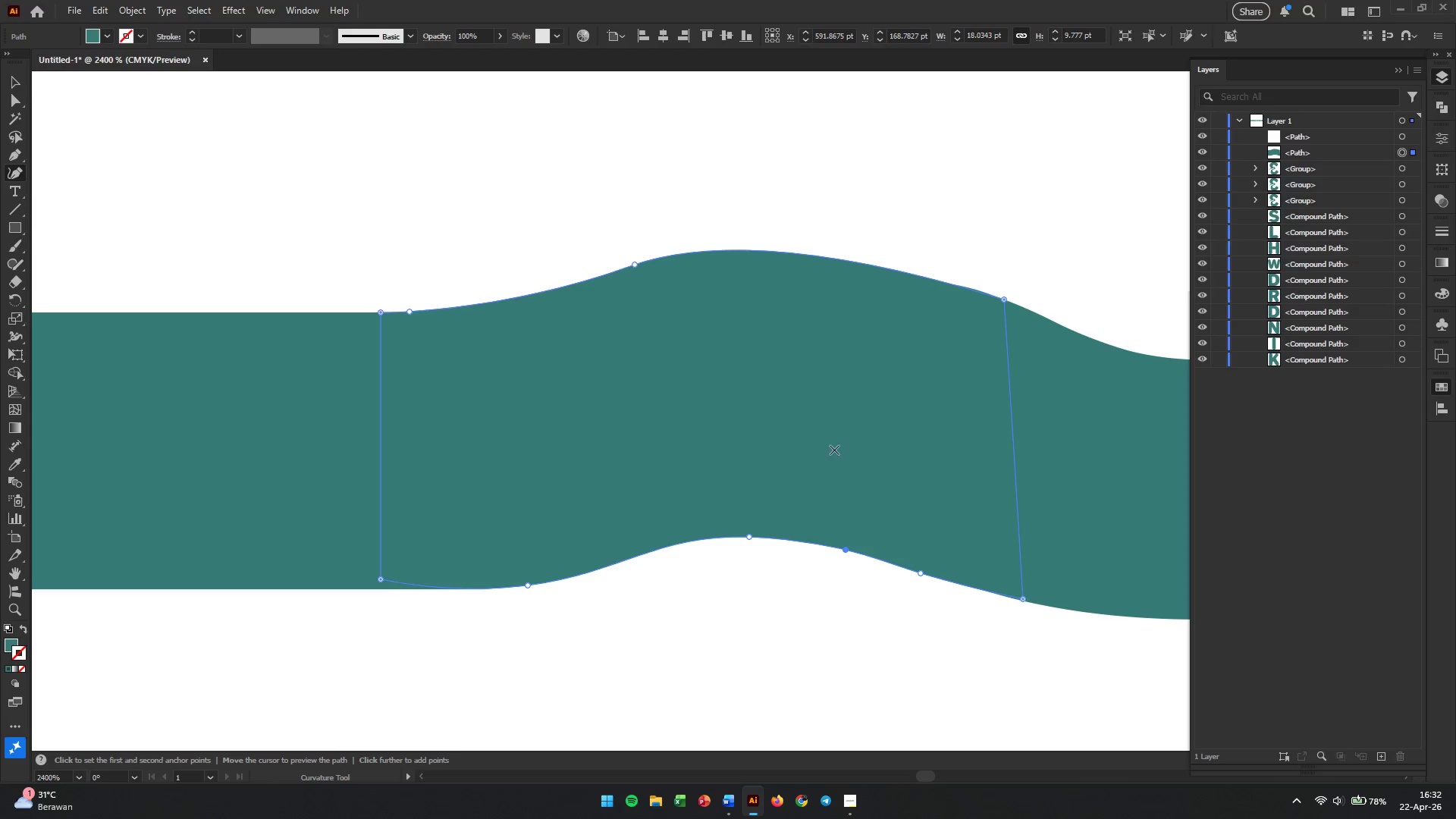 
hold_key(key=AltLeft, duration=3.31)
scroll: coordinate [701, 362], scroll_direction: down, amount: 4.0
 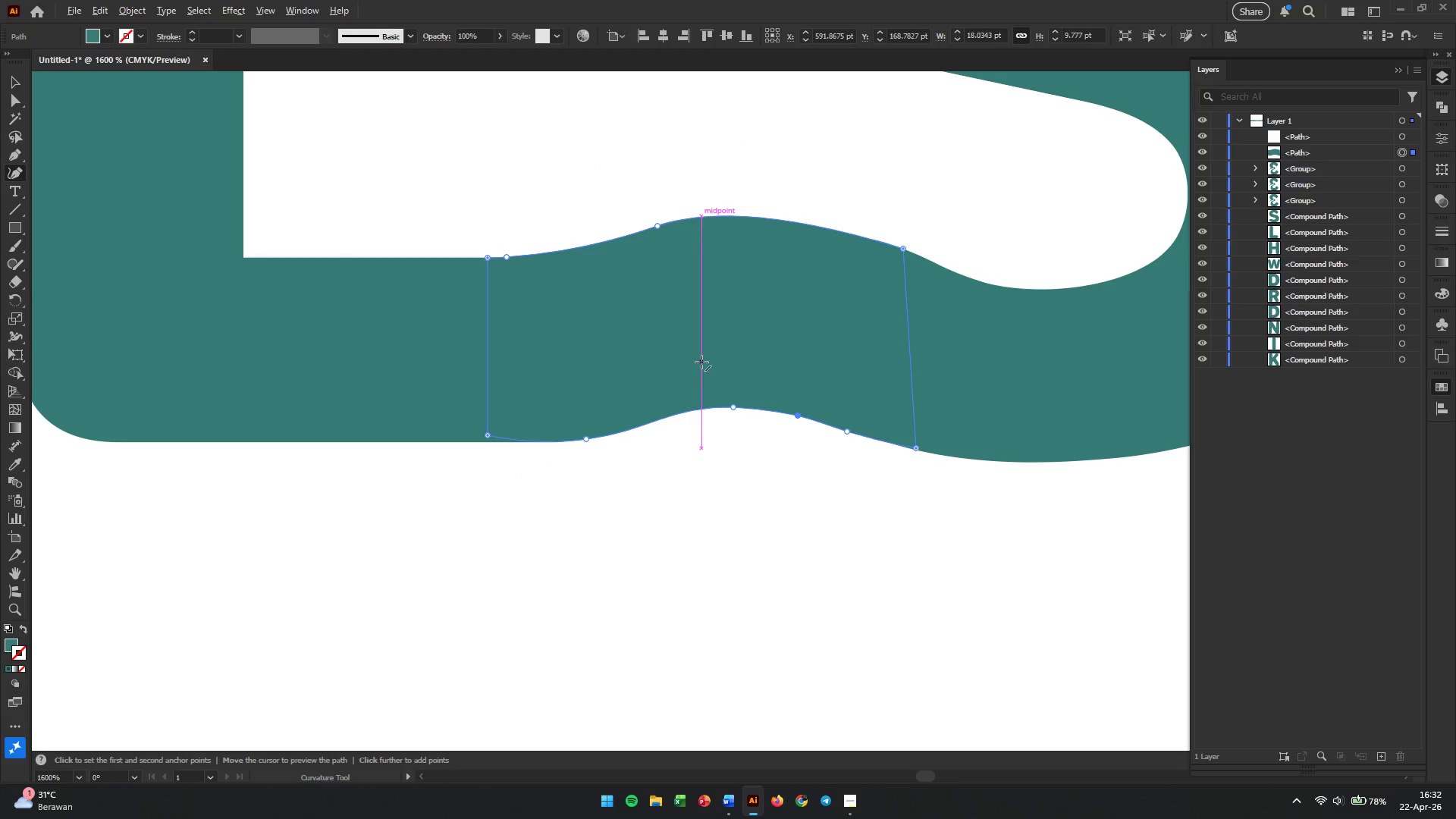 
scroll: coordinate [556, 410], scroll_direction: up, amount: 3.0
 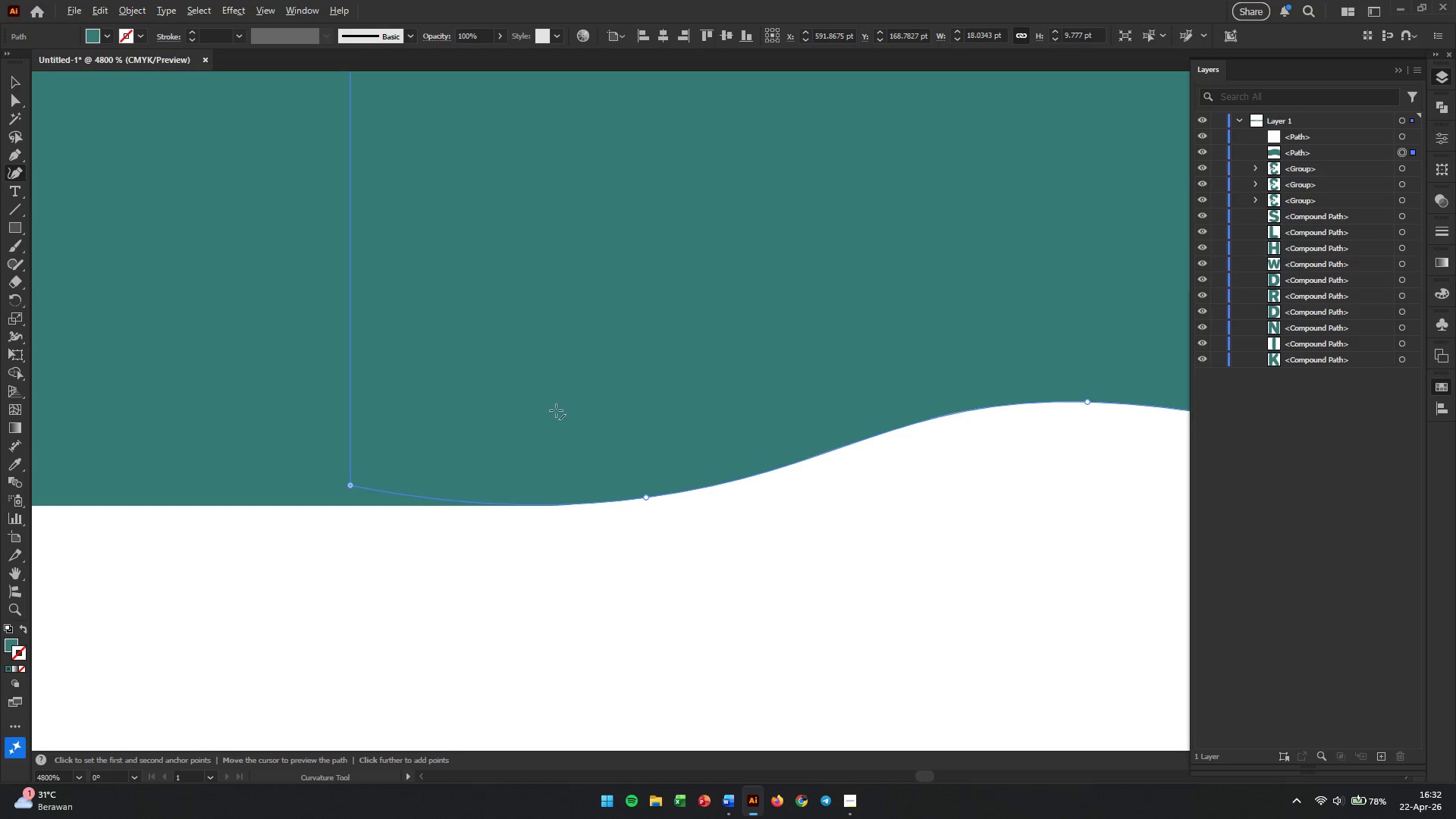 
scroll: coordinate [556, 410], scroll_direction: down, amount: 5.0
 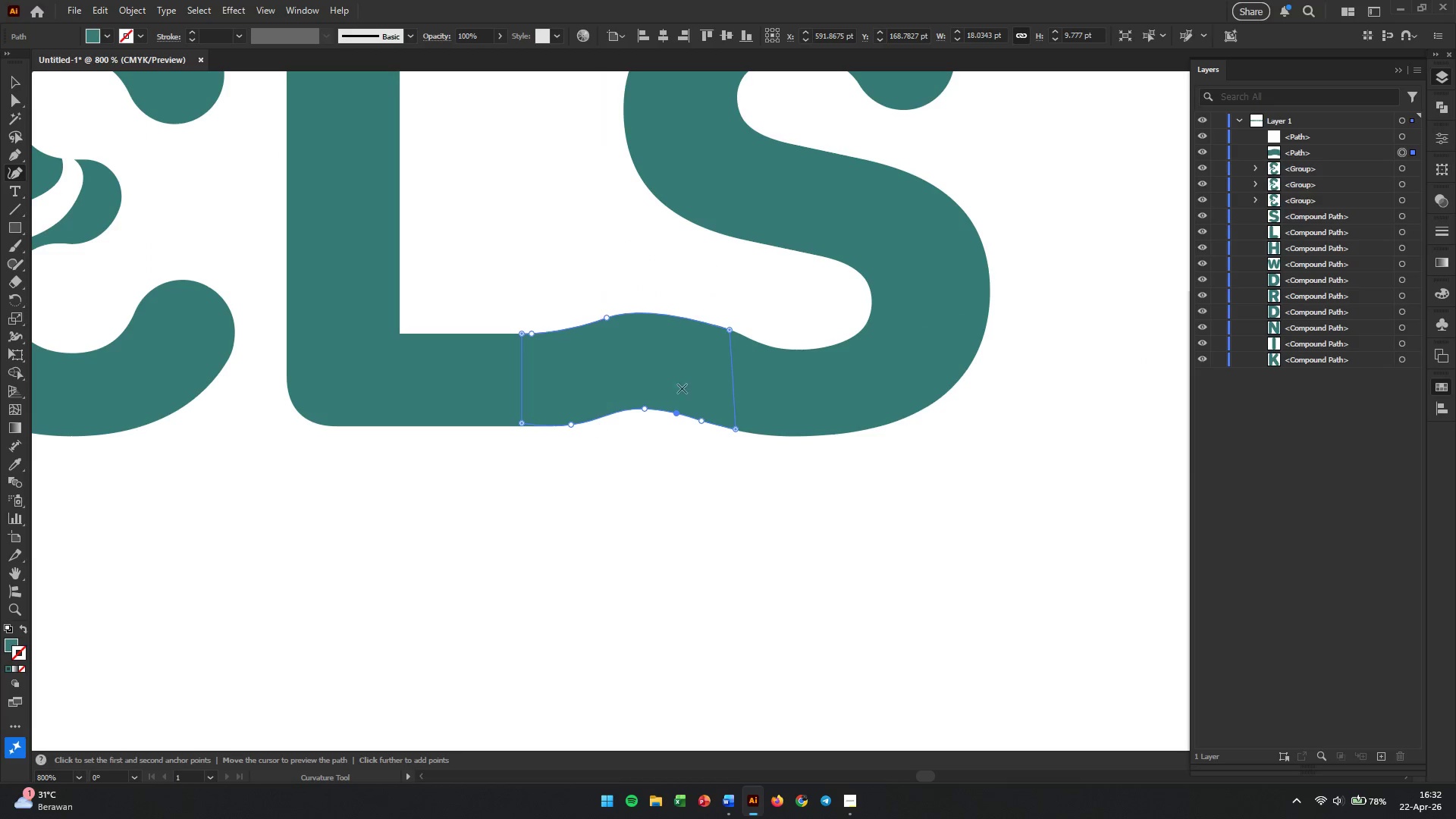 
scroll: coordinate [707, 385], scroll_direction: up, amount: 6.0
 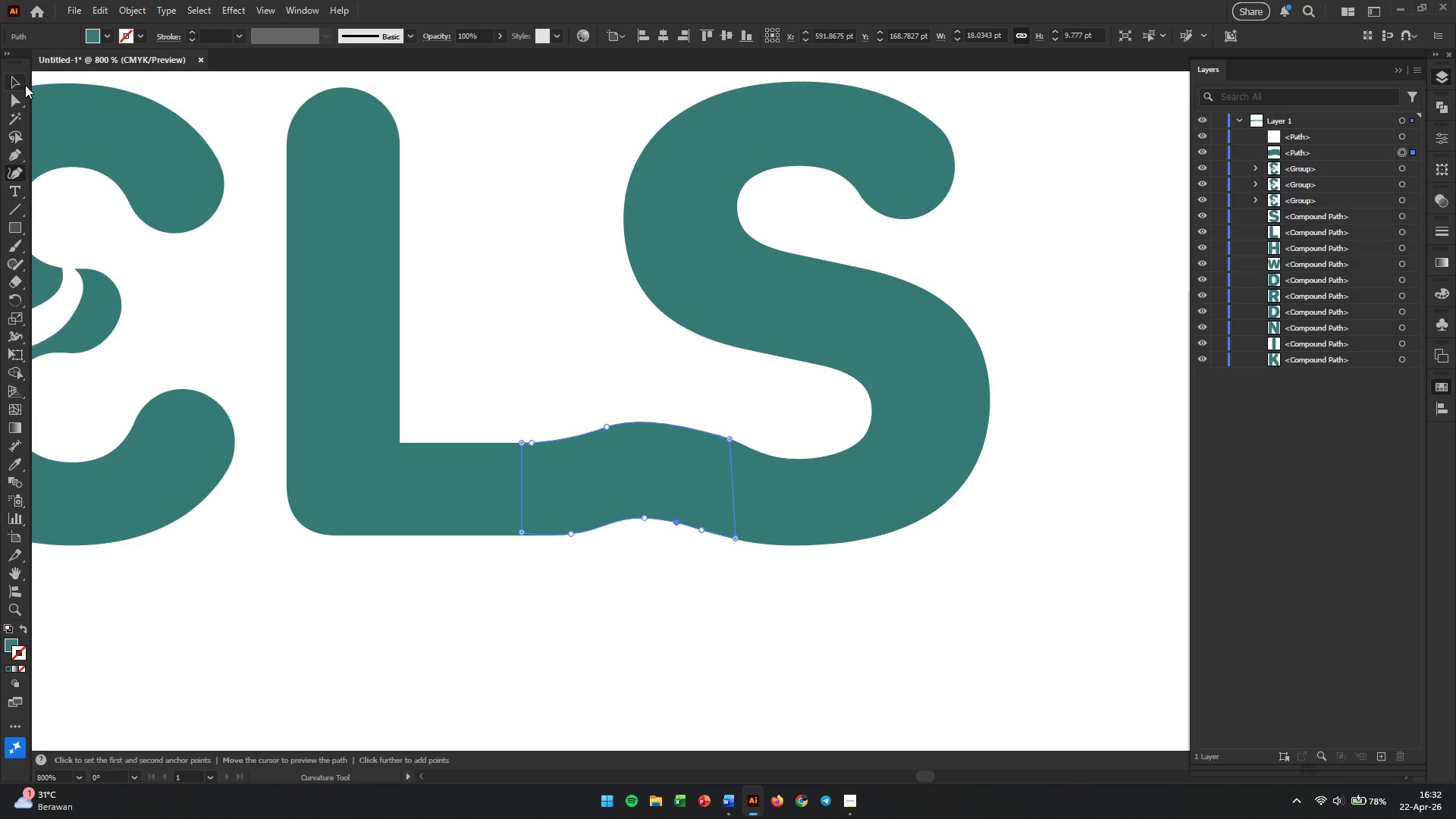 
left_click([9, 82])
 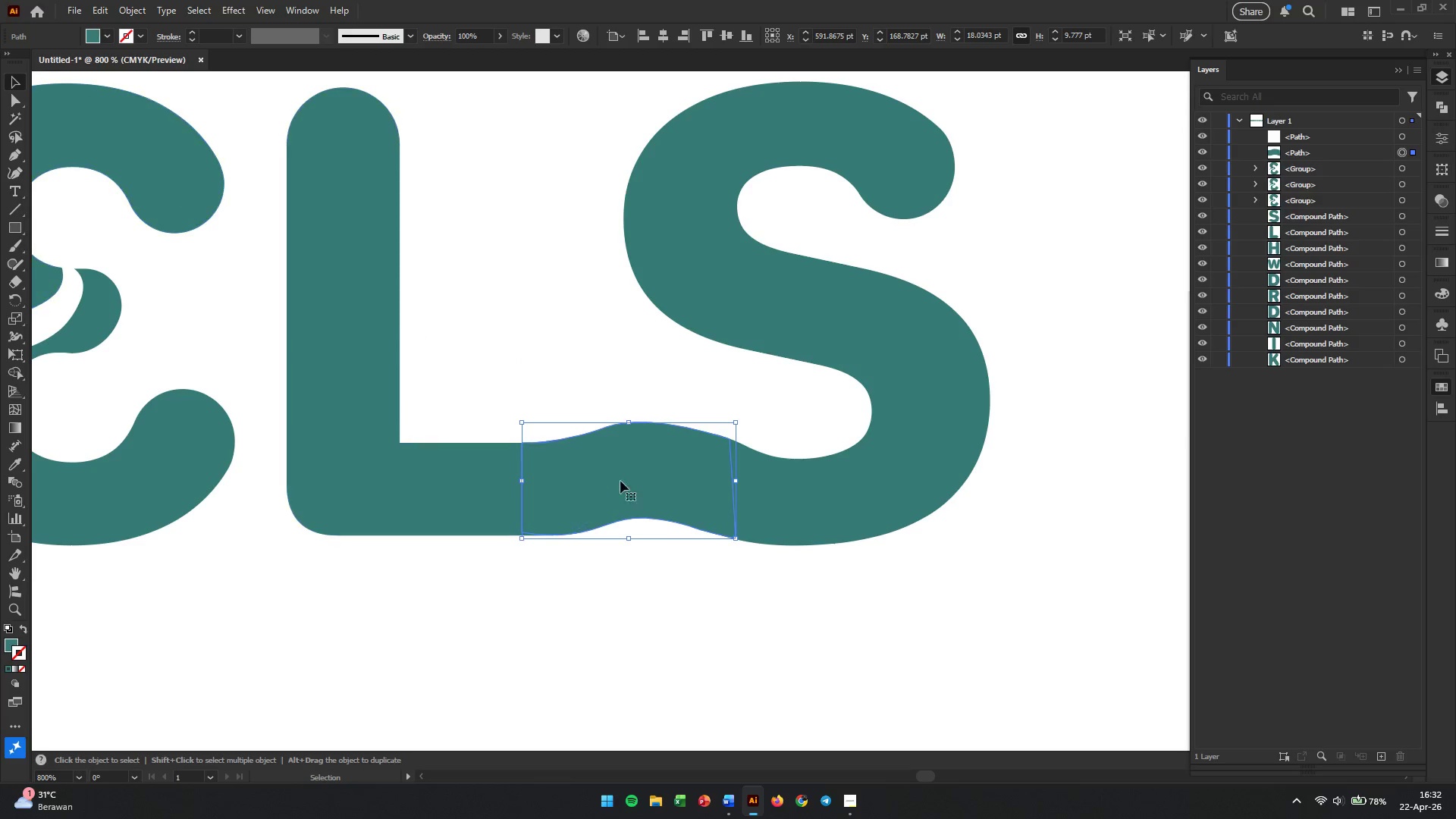 
left_click([758, 601])
 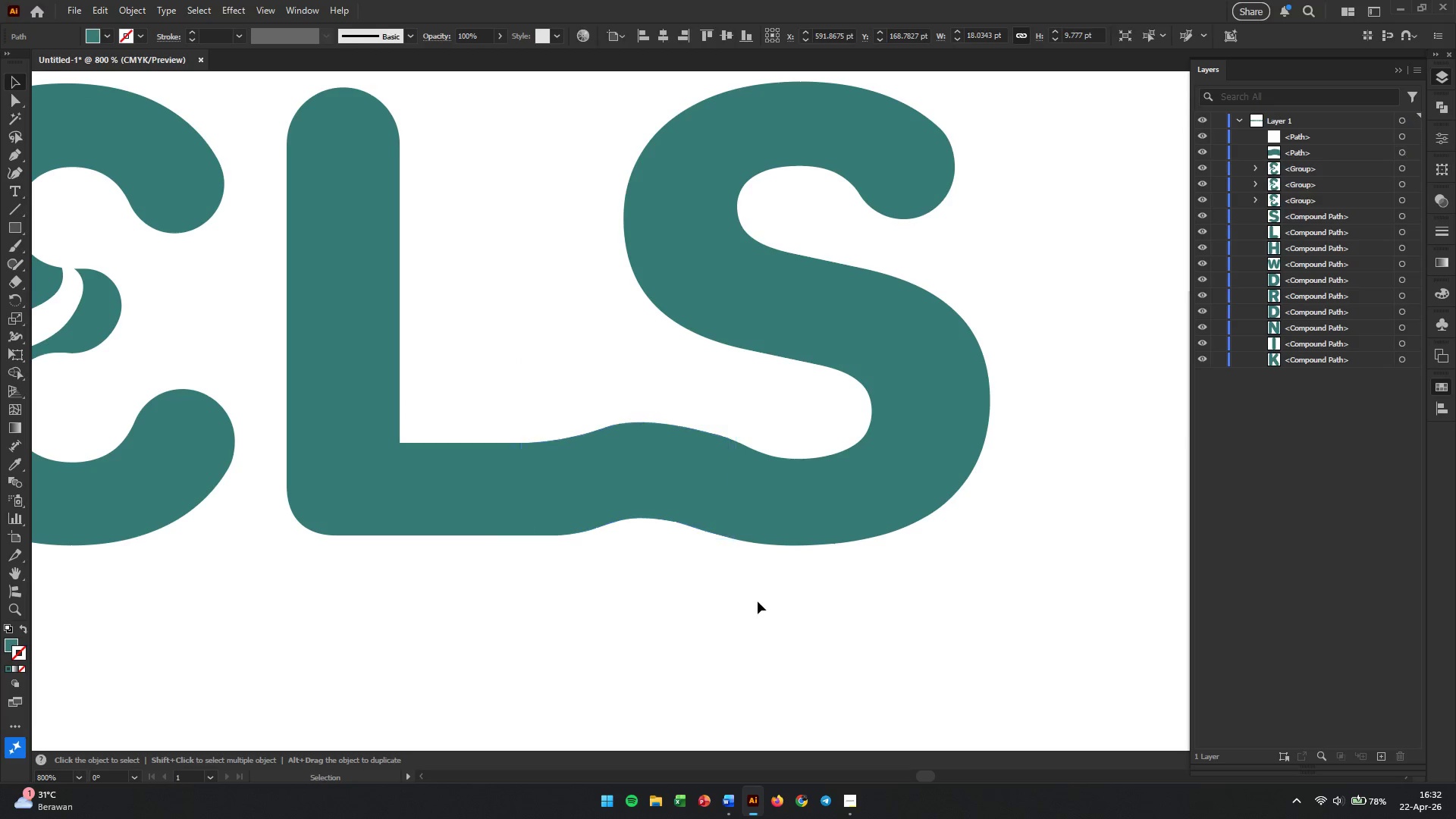 
hold_key(key=AltLeft, duration=1.94)
scroll: coordinate [769, 588], scroll_direction: down, amount: 1.0
 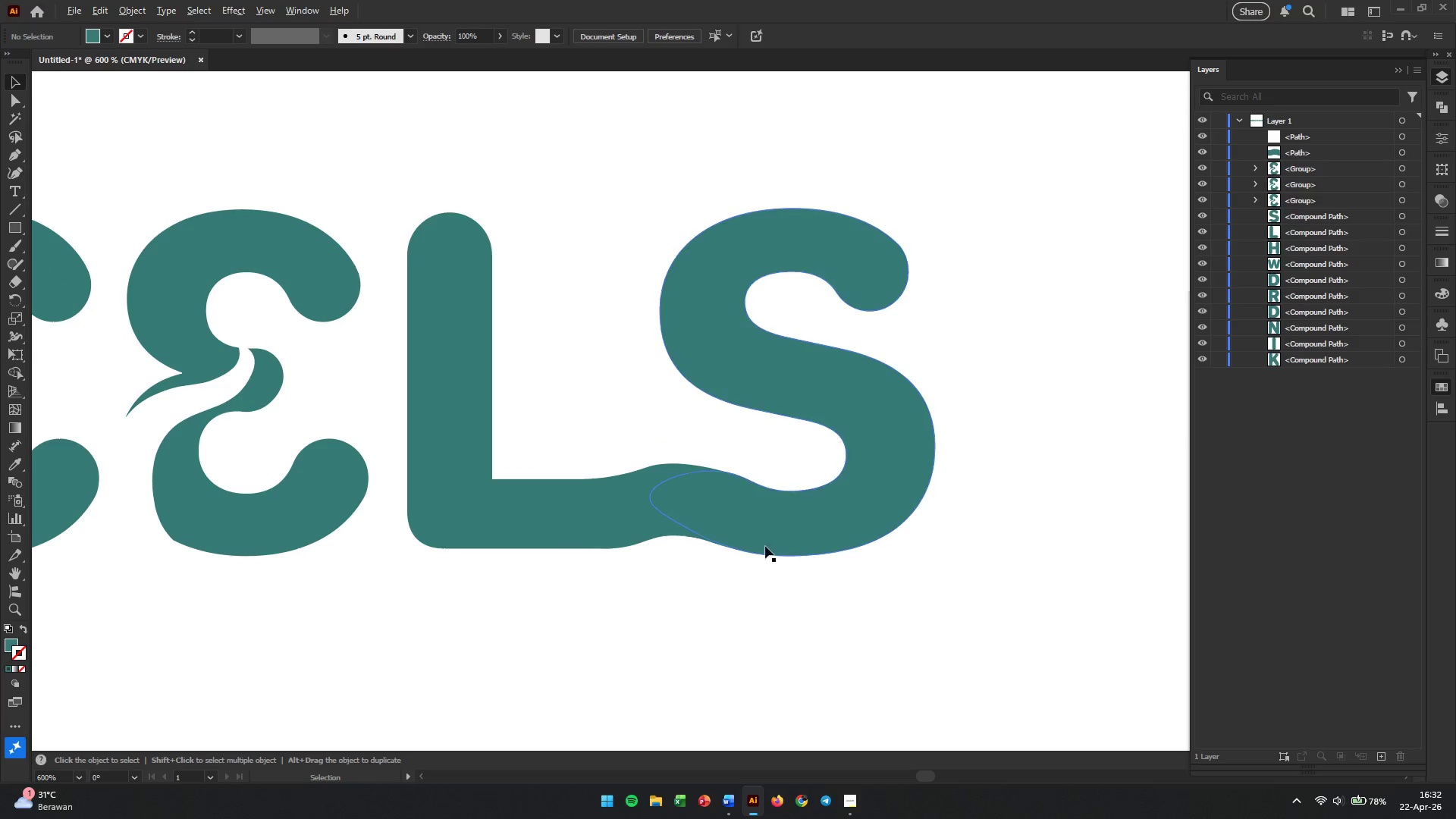 
scroll: coordinate [766, 525], scroll_direction: up, amount: 2.0
 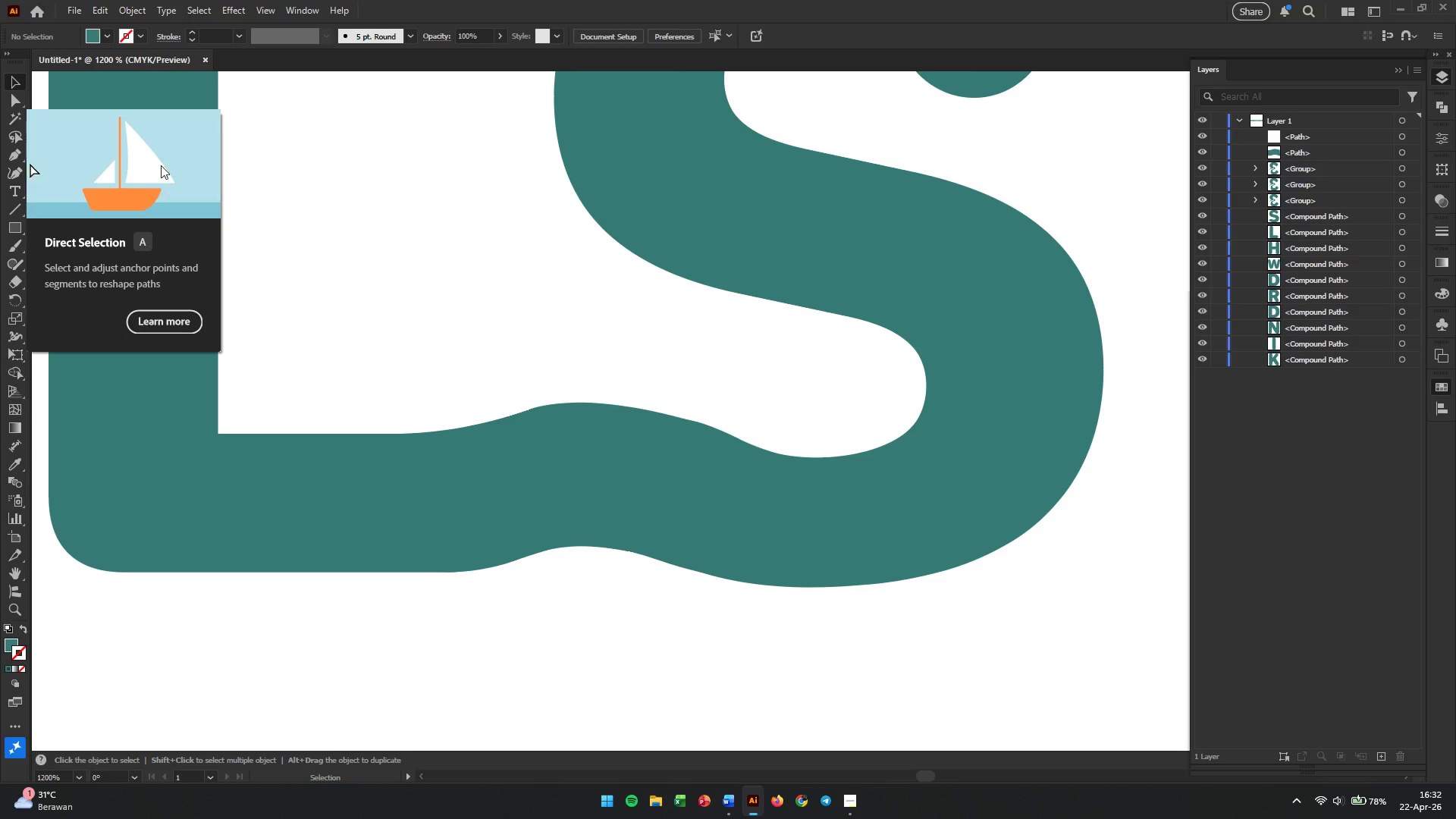 
left_click([11, 177])
 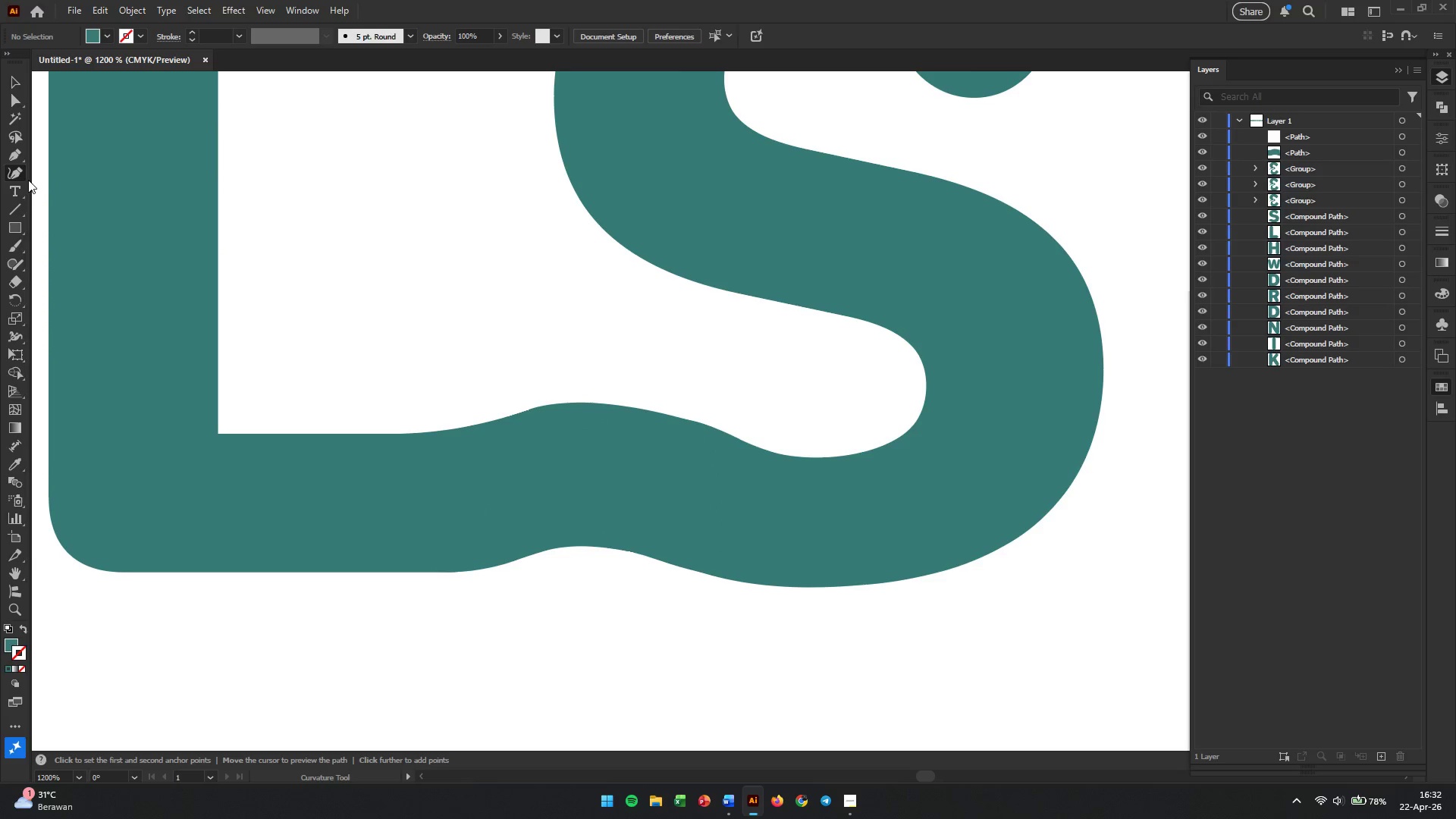 
hold_key(key=AltLeft, duration=0.44)
scroll: coordinate [576, 427], scroll_direction: up, amount: 1.0
 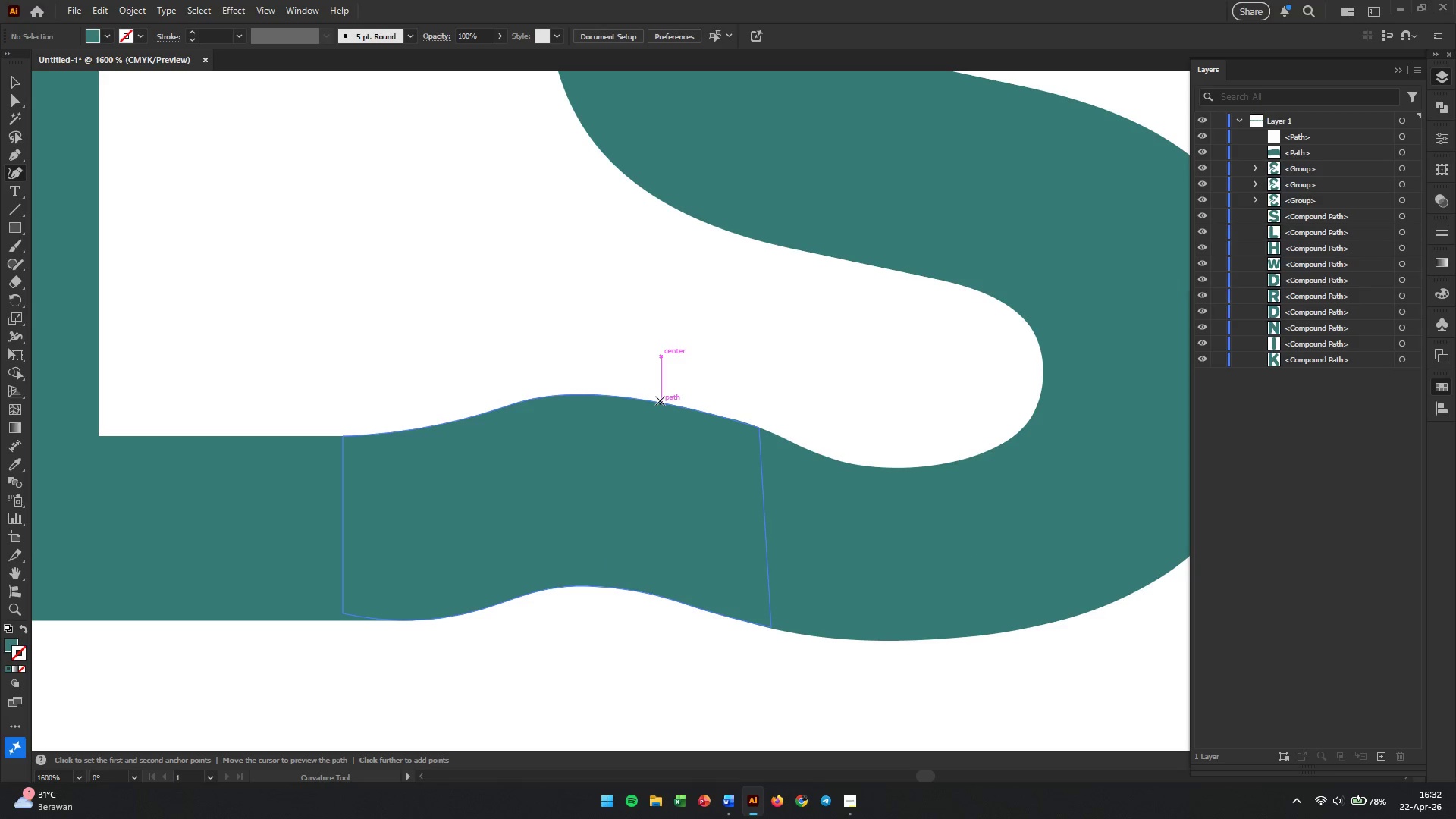 
left_click([660, 400])
 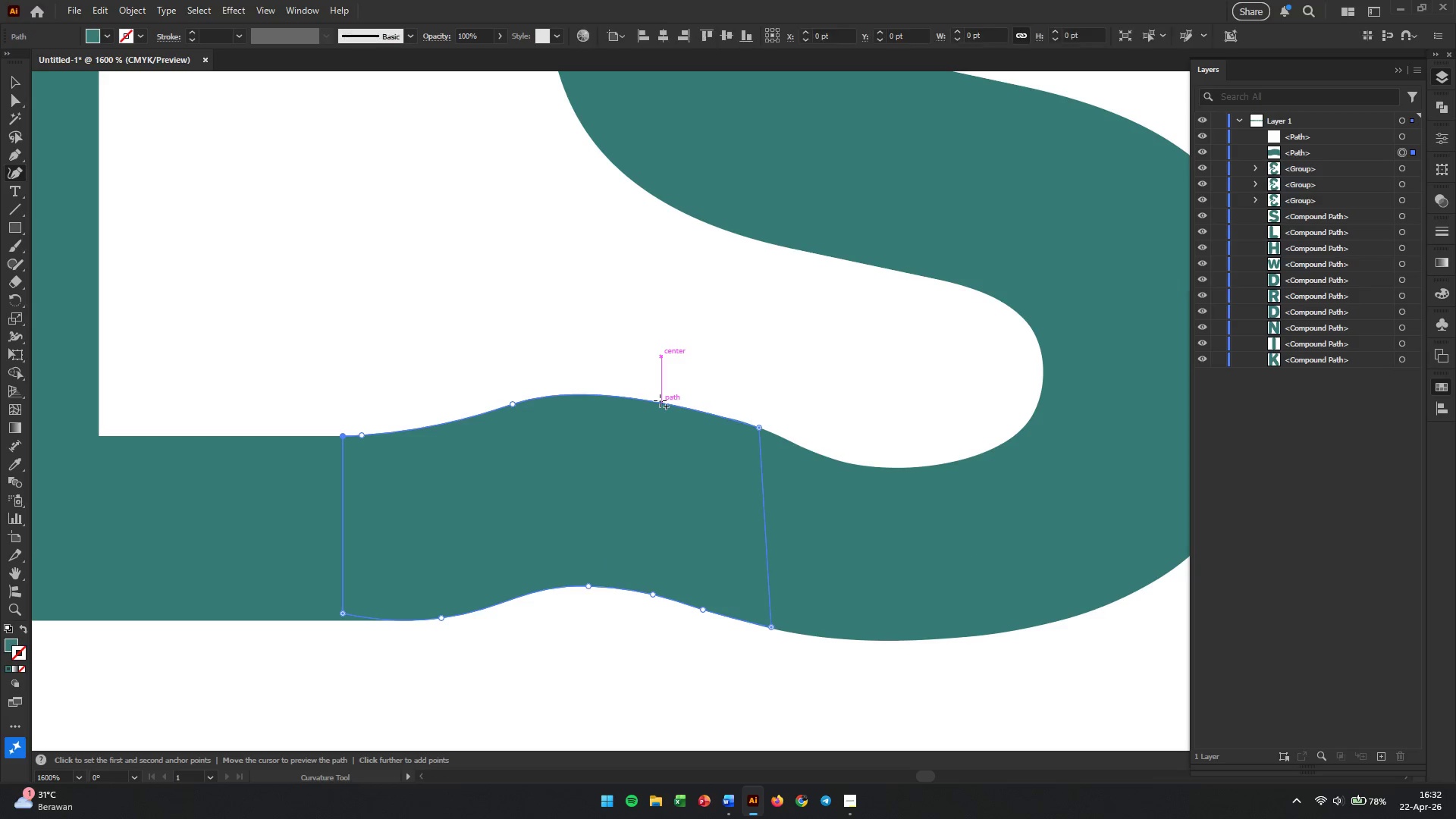 
hold_key(key=AltLeft, duration=0.31)
scroll: coordinate [660, 402], scroll_direction: up, amount: 2.0
 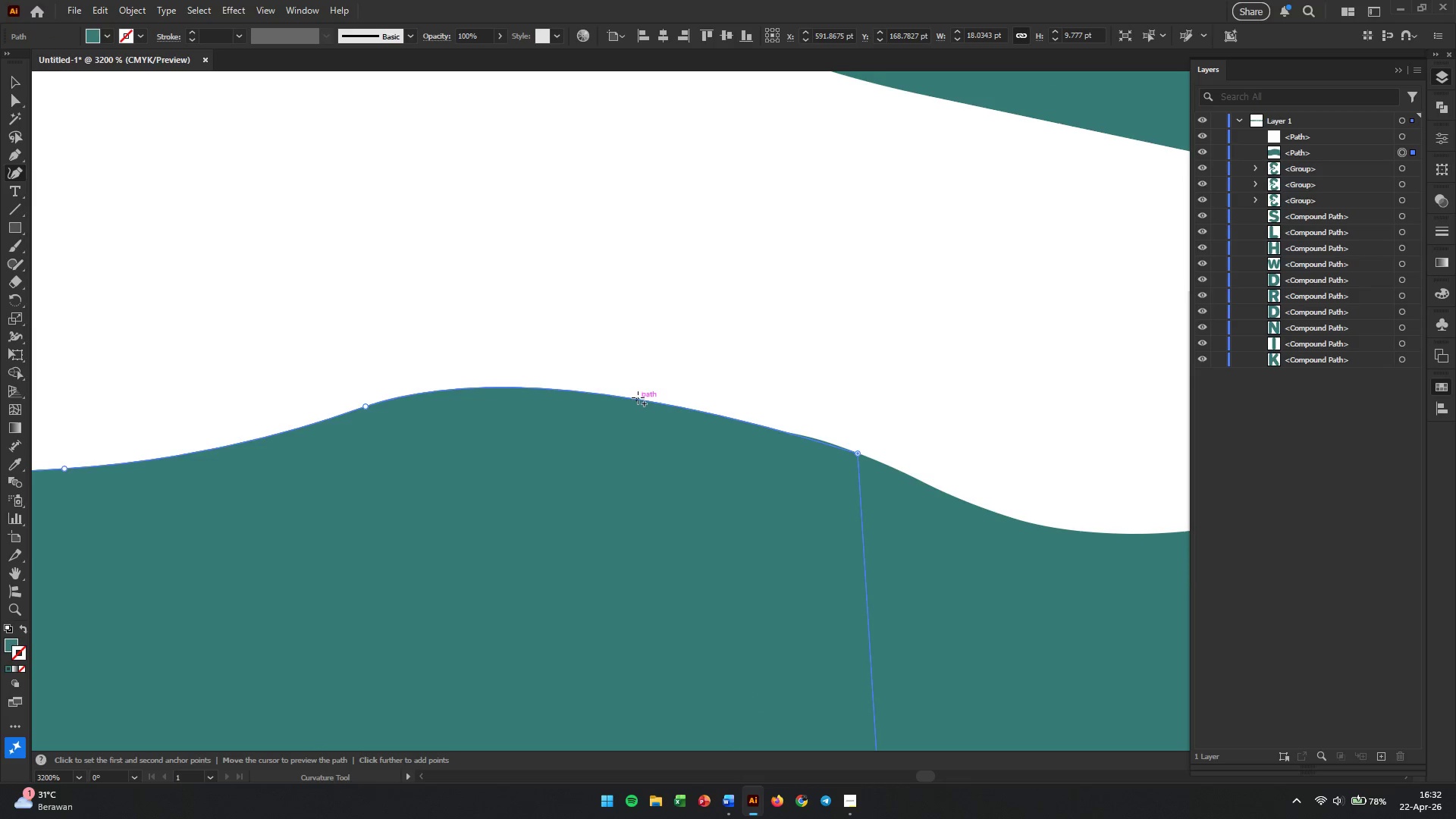 
left_click_drag(start_coordinate=[638, 397], to_coordinate=[662, 397])
 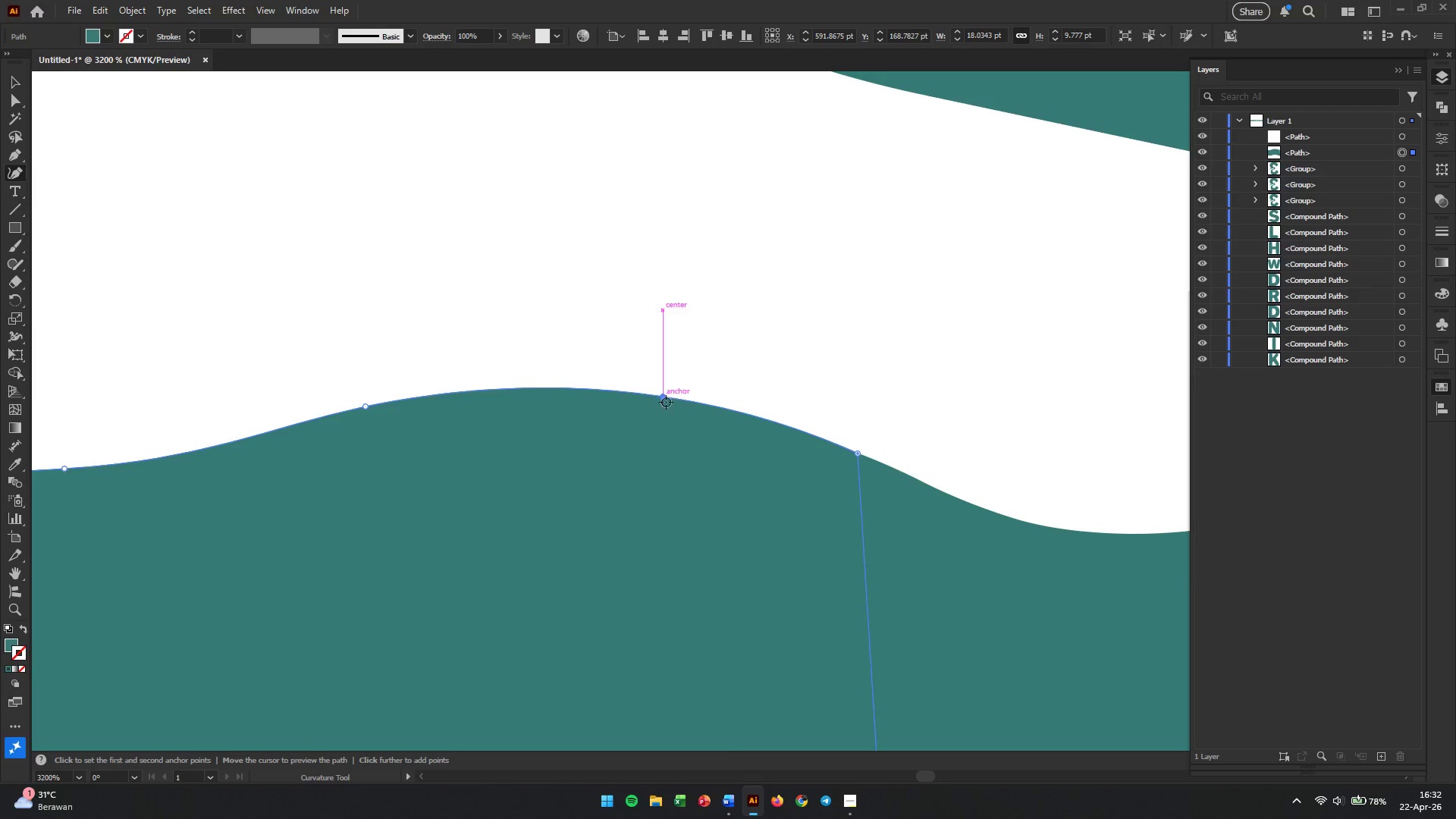 
hold_key(key=AltLeft, duration=1.42)
scroll: coordinate [692, 425], scroll_direction: down, amount: 3.0
 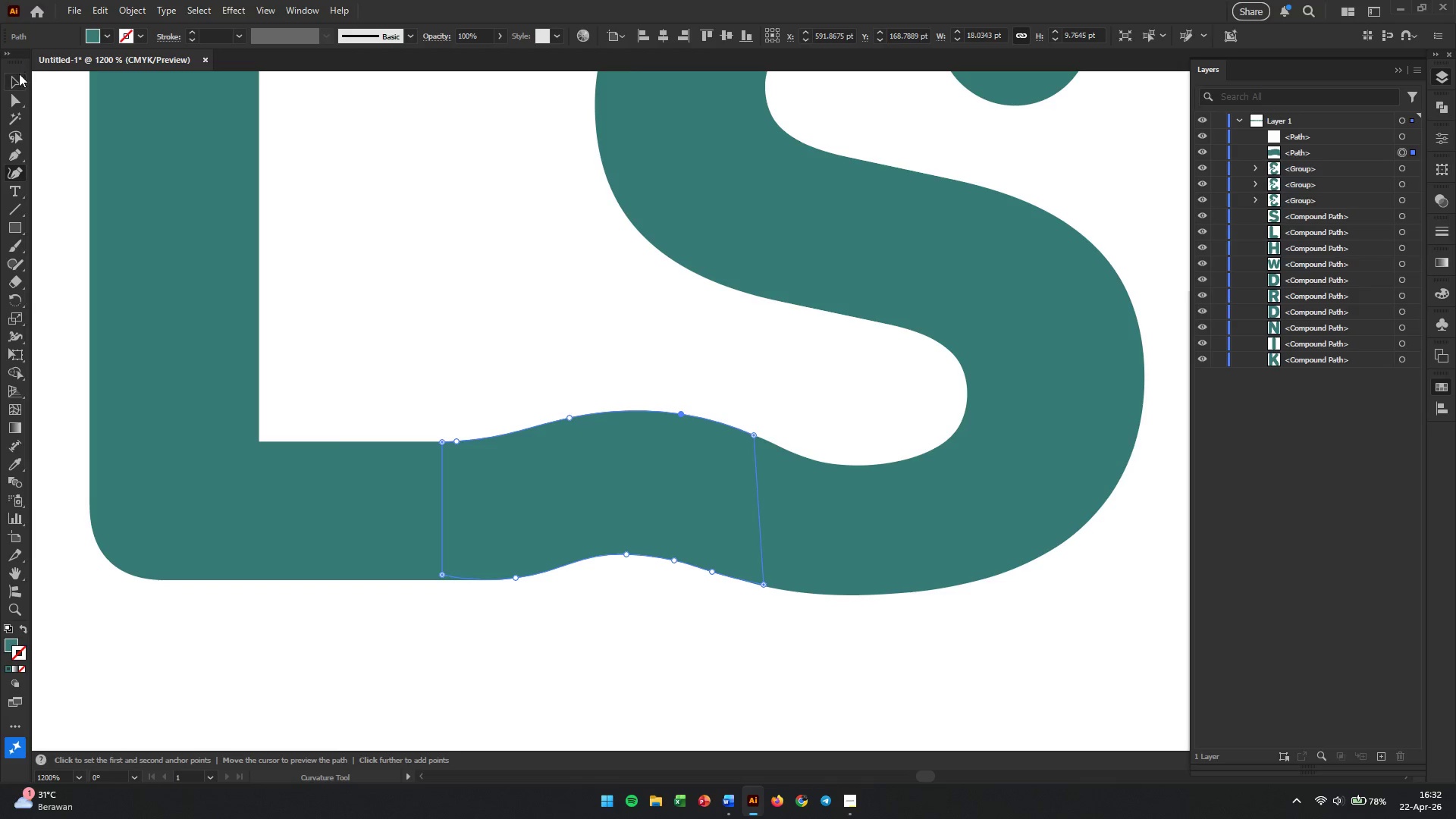 
double_click([365, 255])
 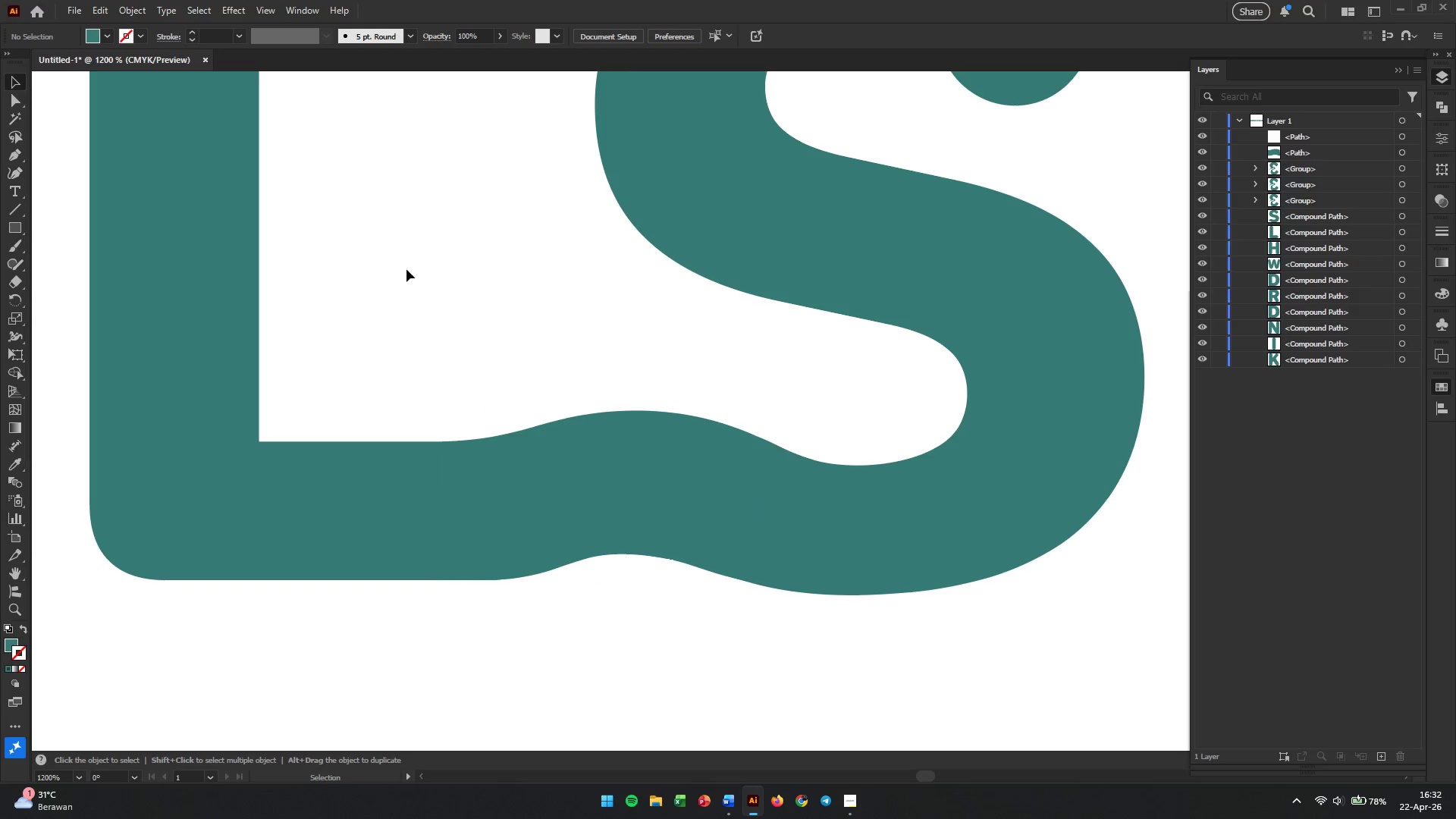 
hold_key(key=AltLeft, duration=0.75)
 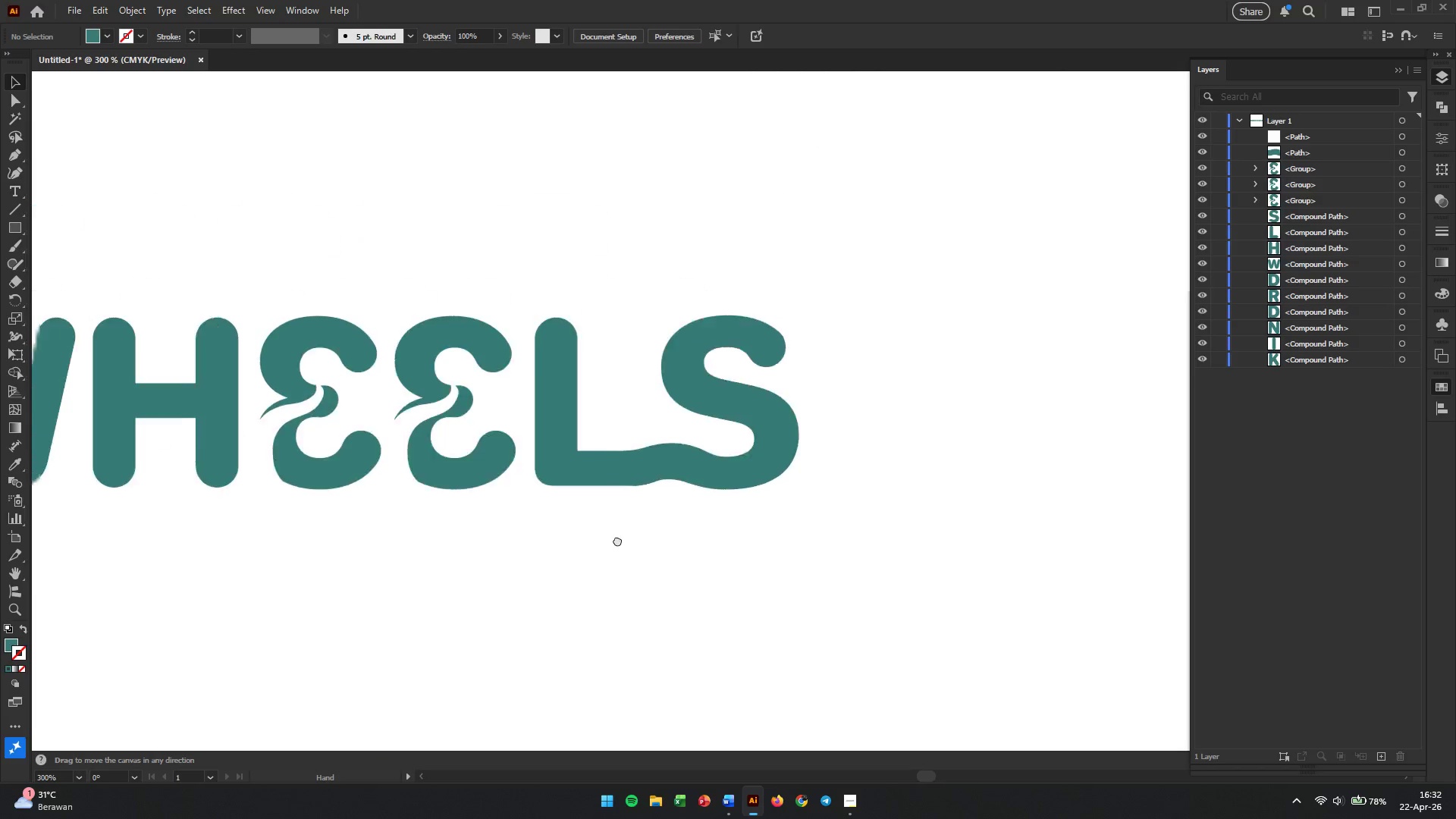 
hold_key(key=Space, duration=0.45)
 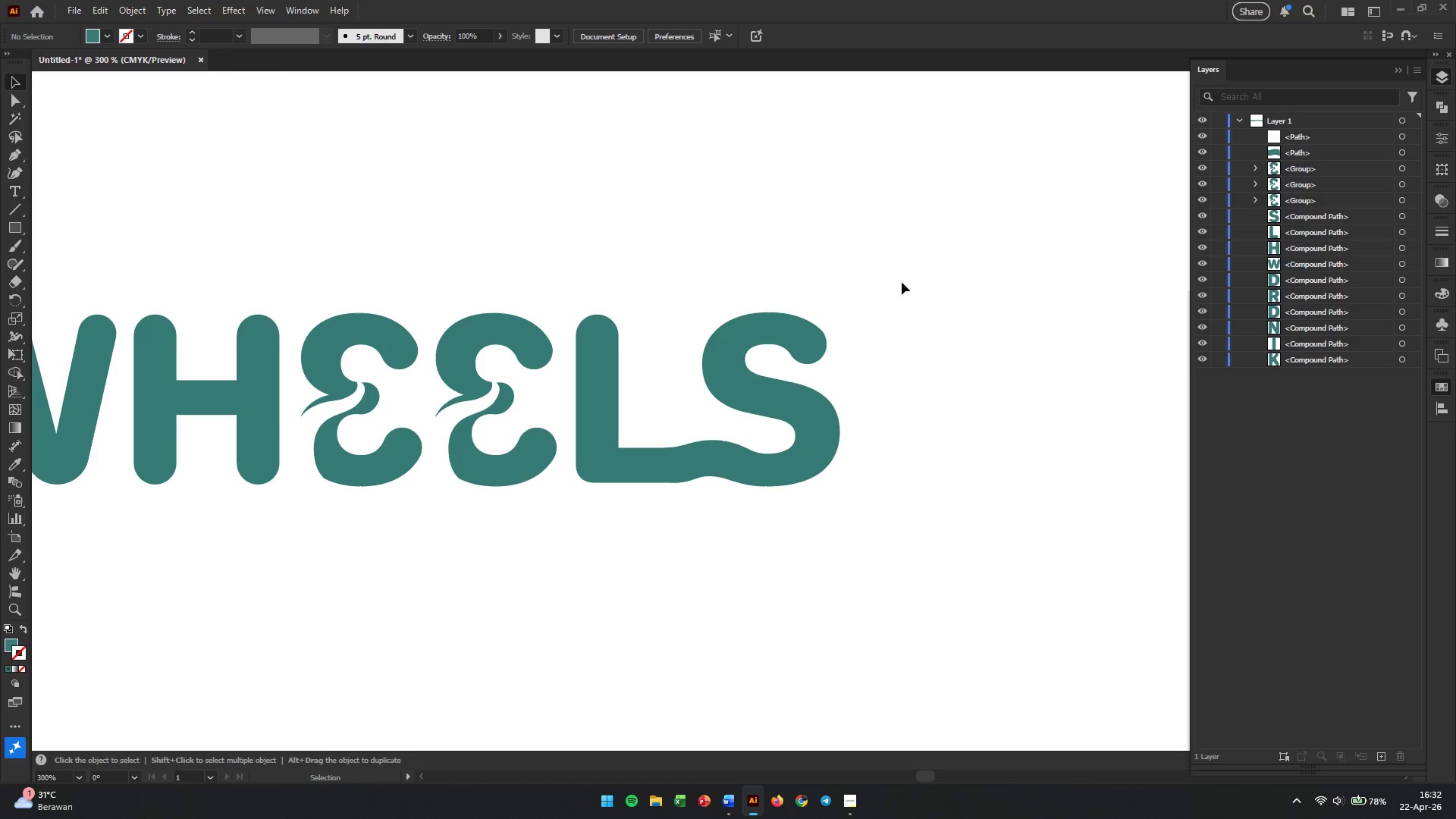 
scroll: coordinate [410, 277], scroll_direction: down, amount: 4.0
 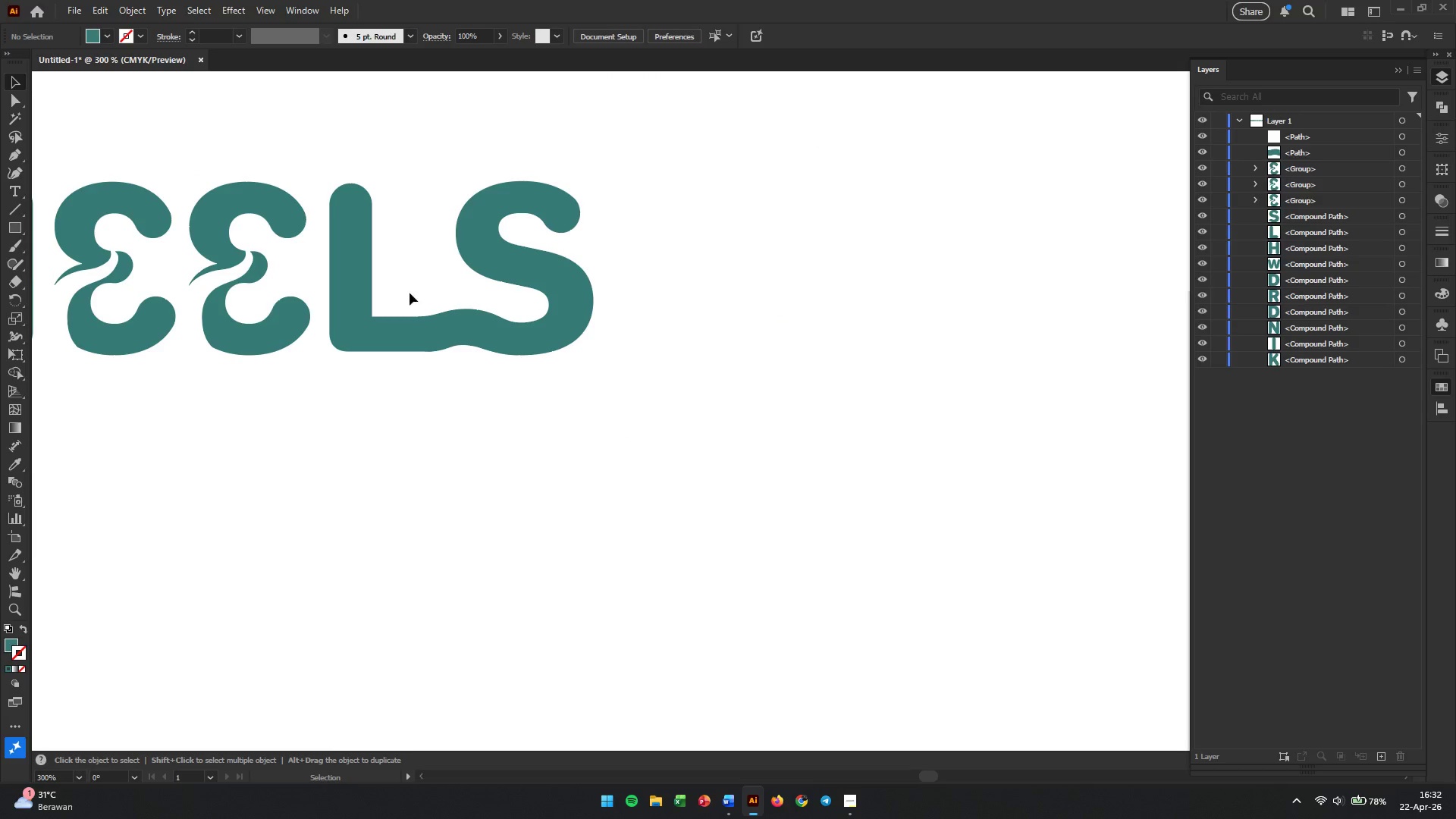 
left_click_drag(start_coordinate=[412, 406], to_coordinate=[659, 537])
 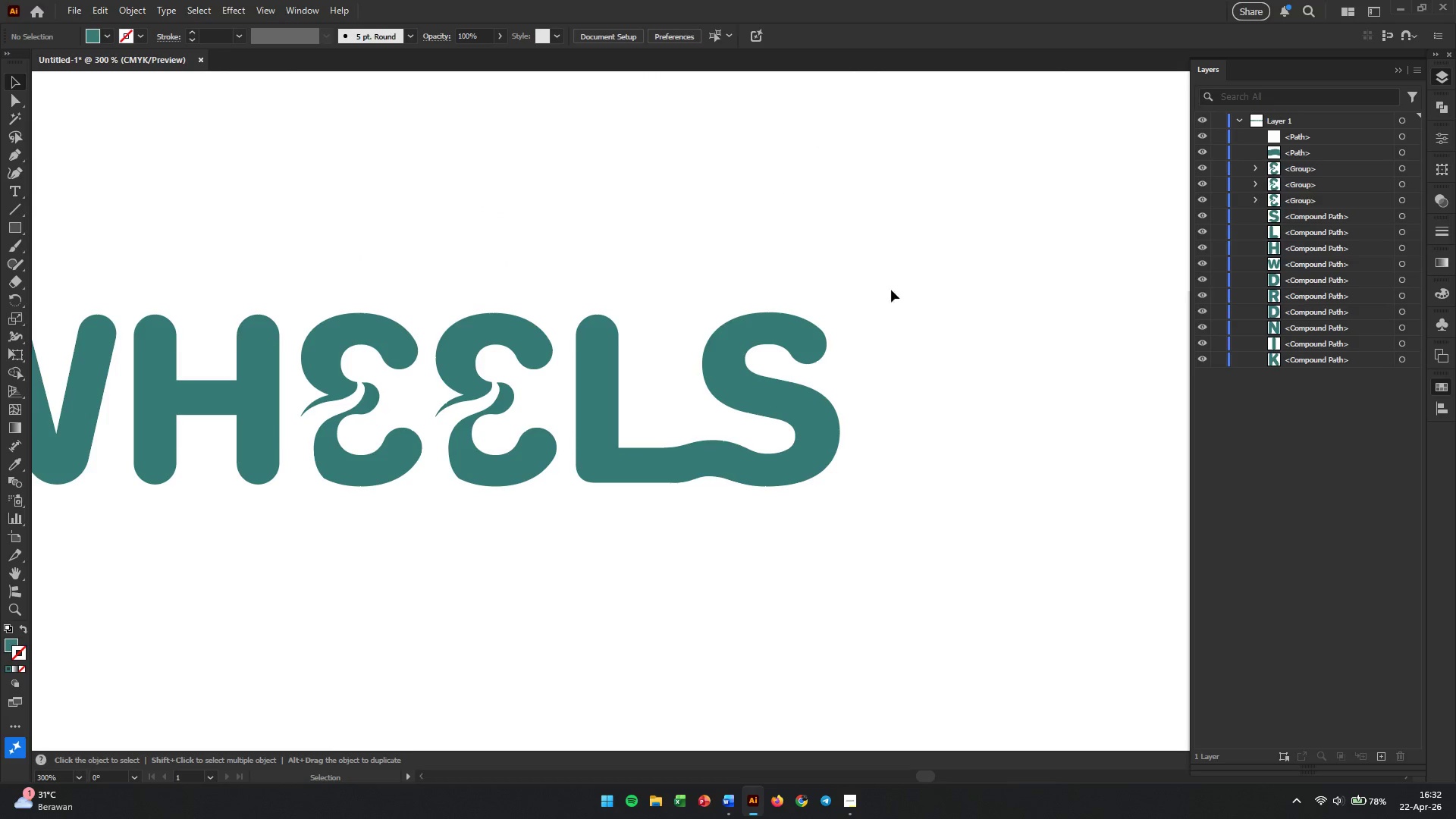 
left_click_drag(start_coordinate=[906, 276], to_coordinate=[566, 539])
 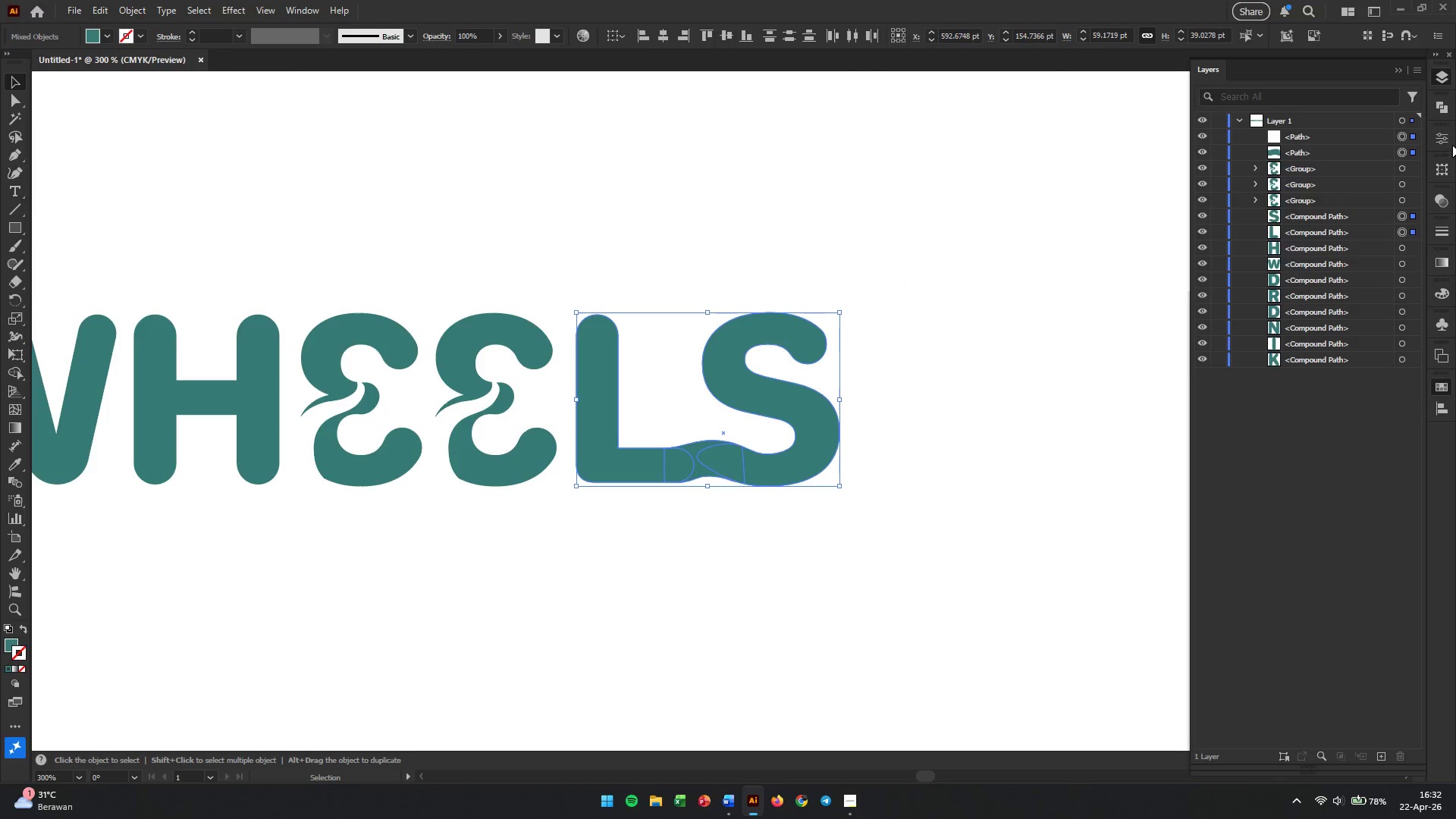 
left_click([1446, 99])
 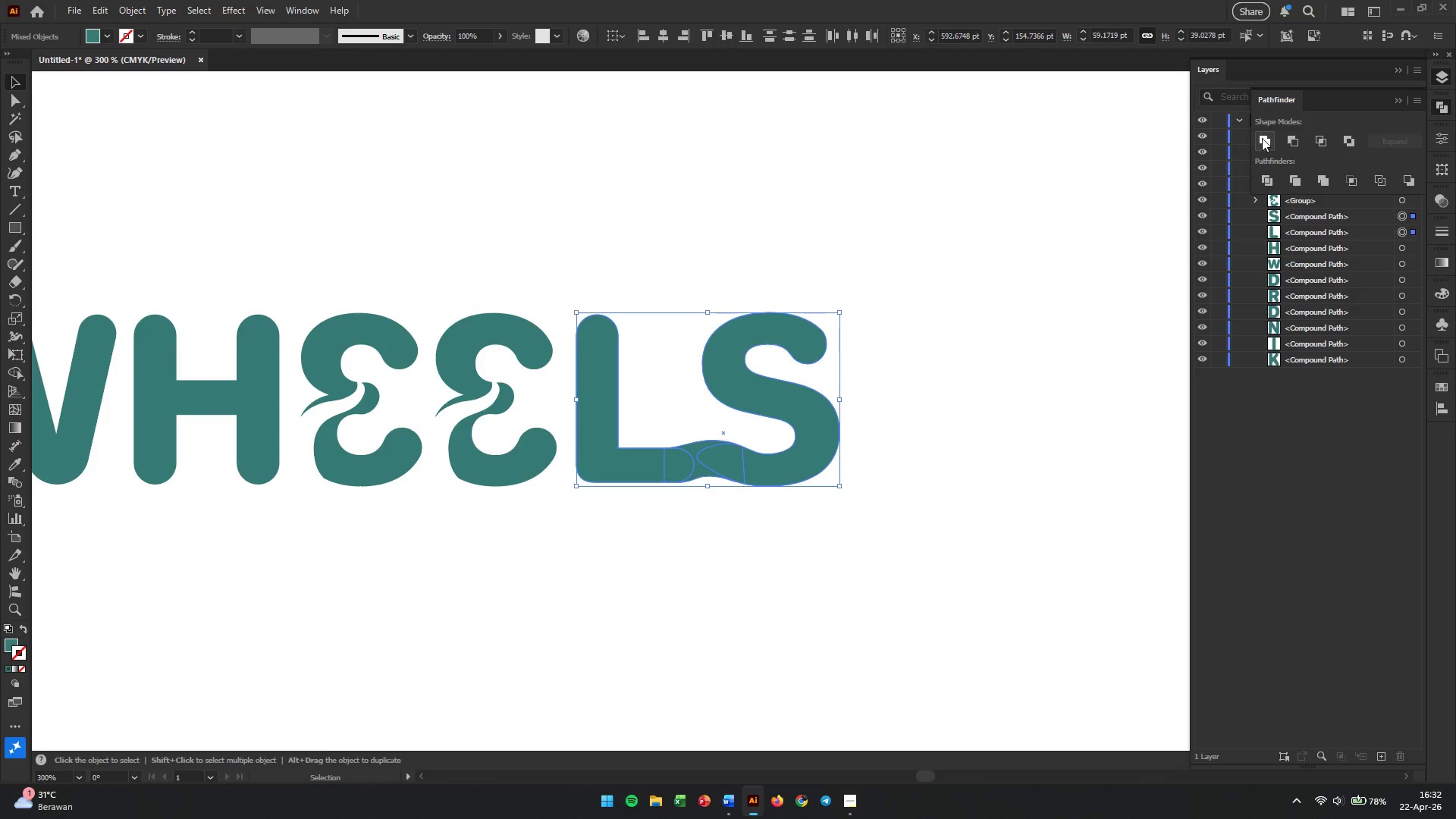 
double_click([1038, 288])
 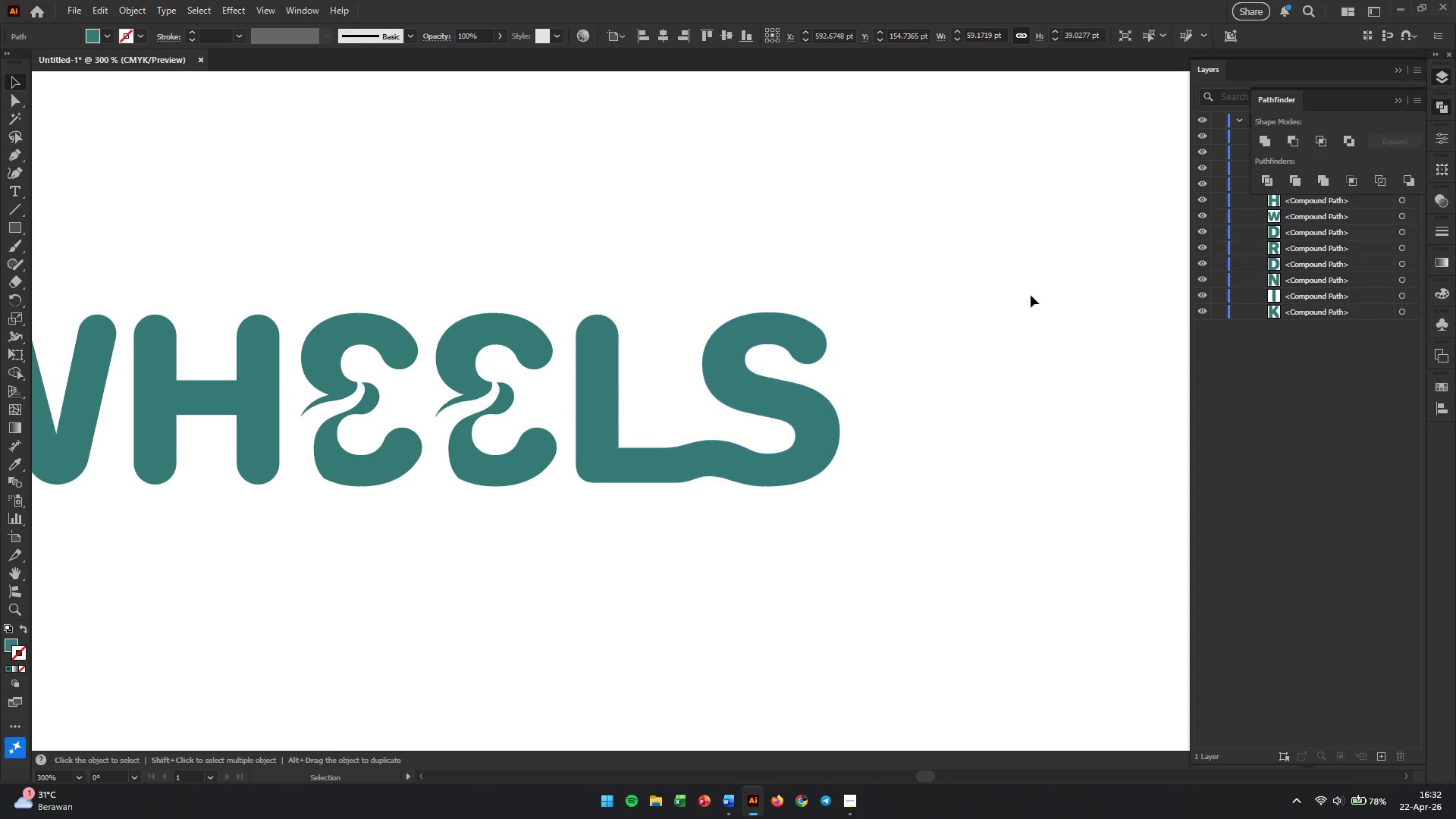 
hold_key(key=AltLeft, duration=1.11)
scroll: coordinate [223, 403], scroll_direction: down, amount: 3.0
 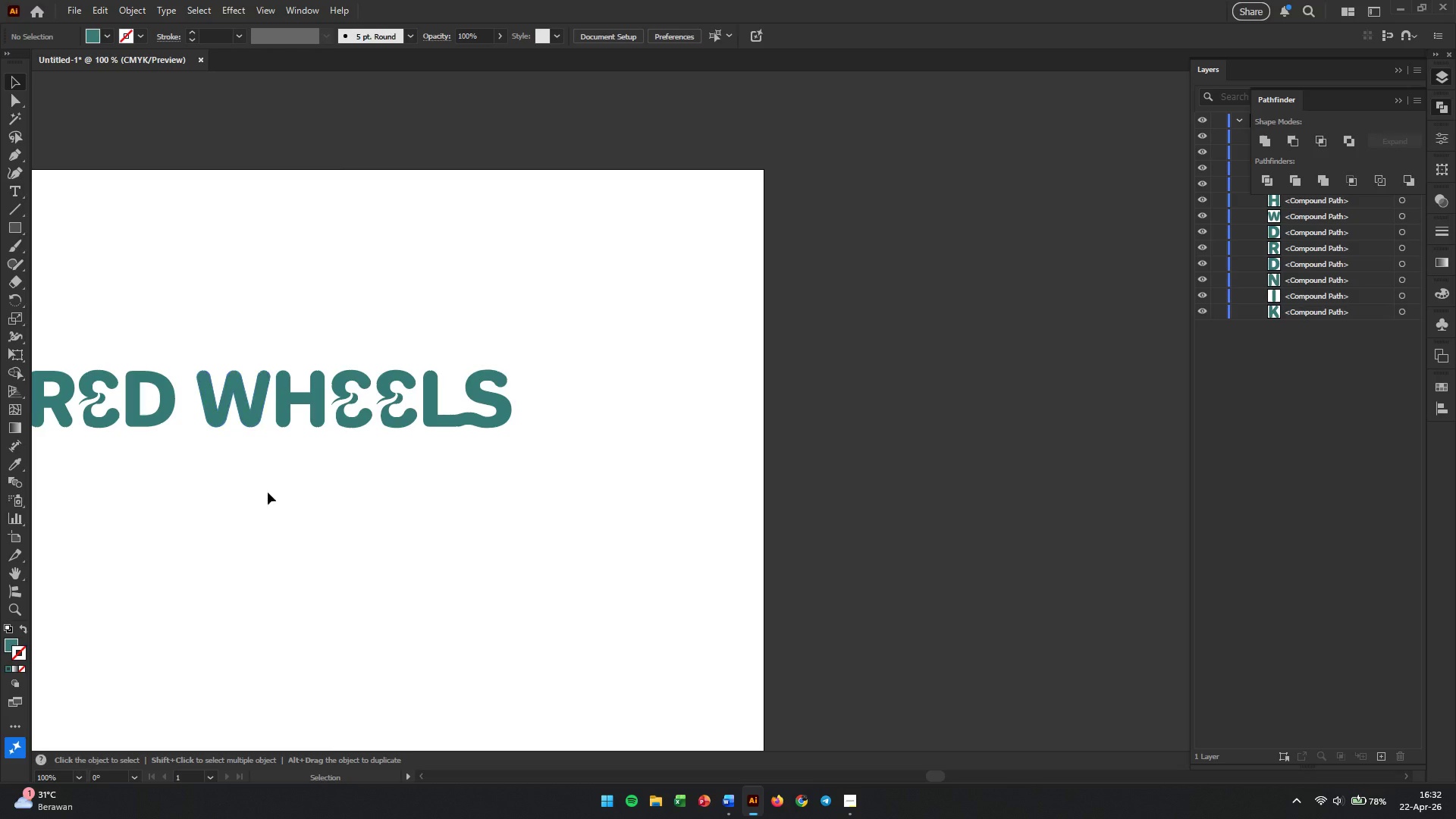 
hold_key(key=Space, duration=1.0)
 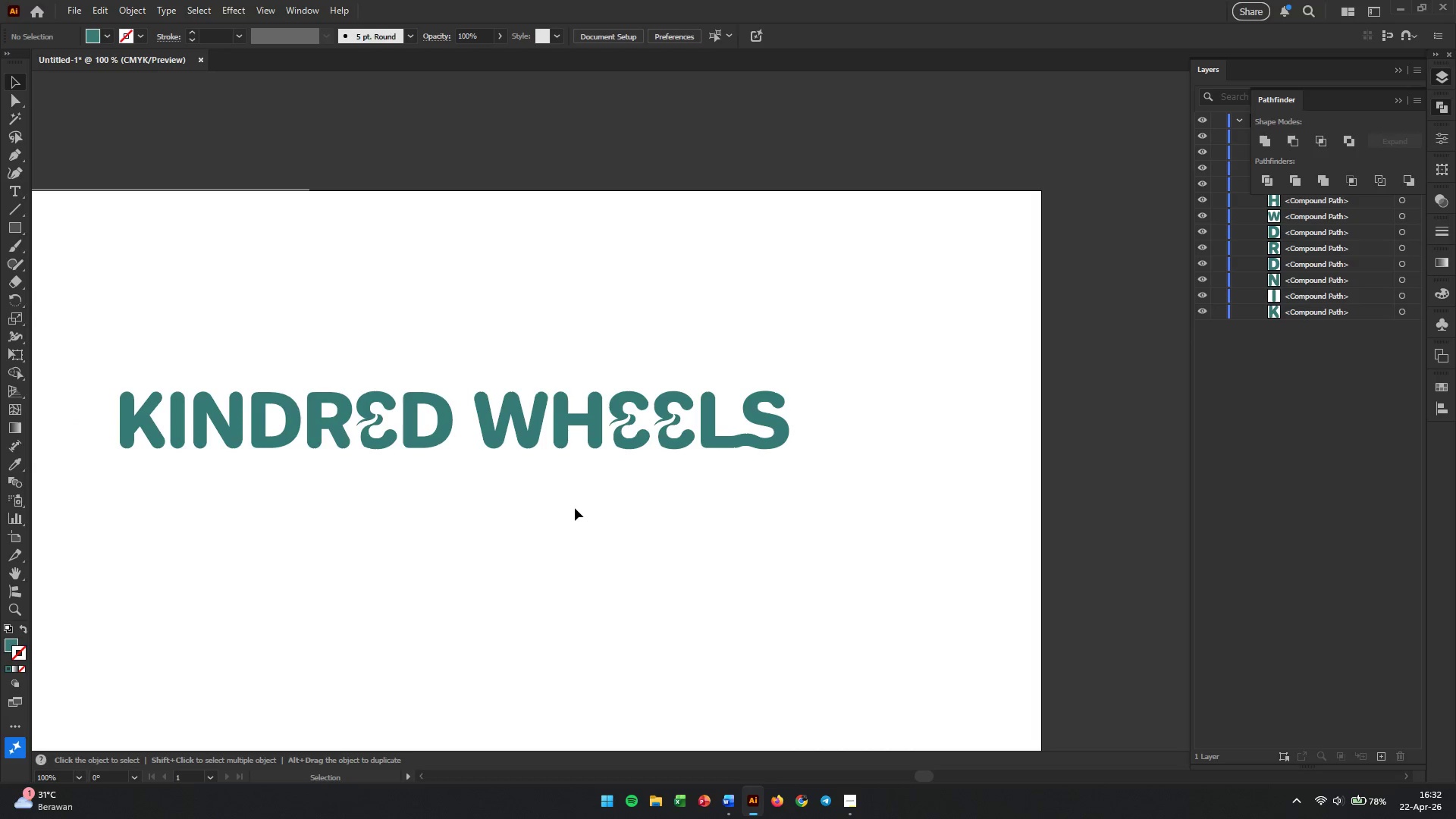 
left_click_drag(start_coordinate=[297, 487], to_coordinate=[575, 508])
 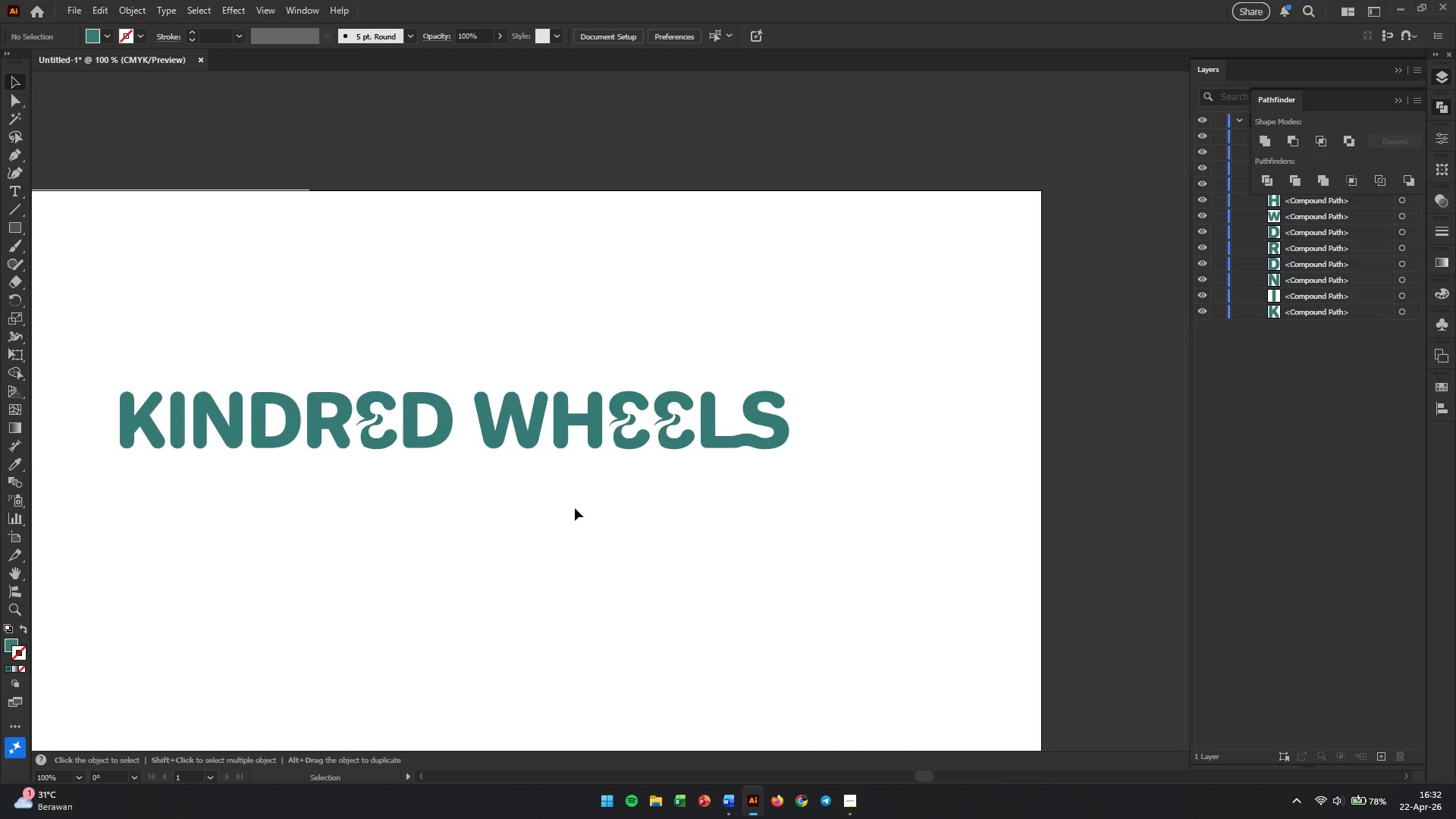 
wait(10.36)
 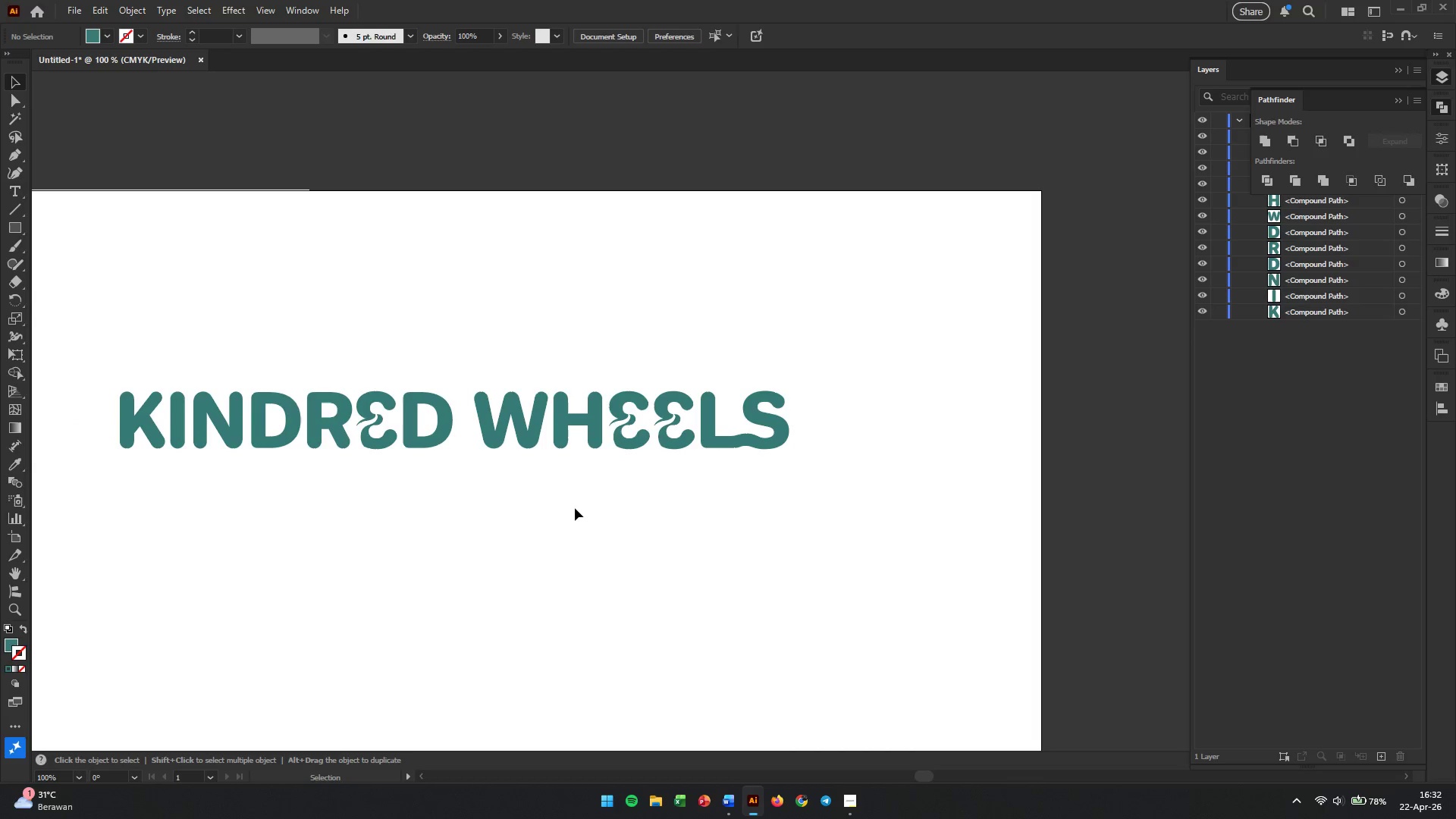 
left_click_drag(start_coordinate=[847, 363], to_coordinate=[520, 507])
 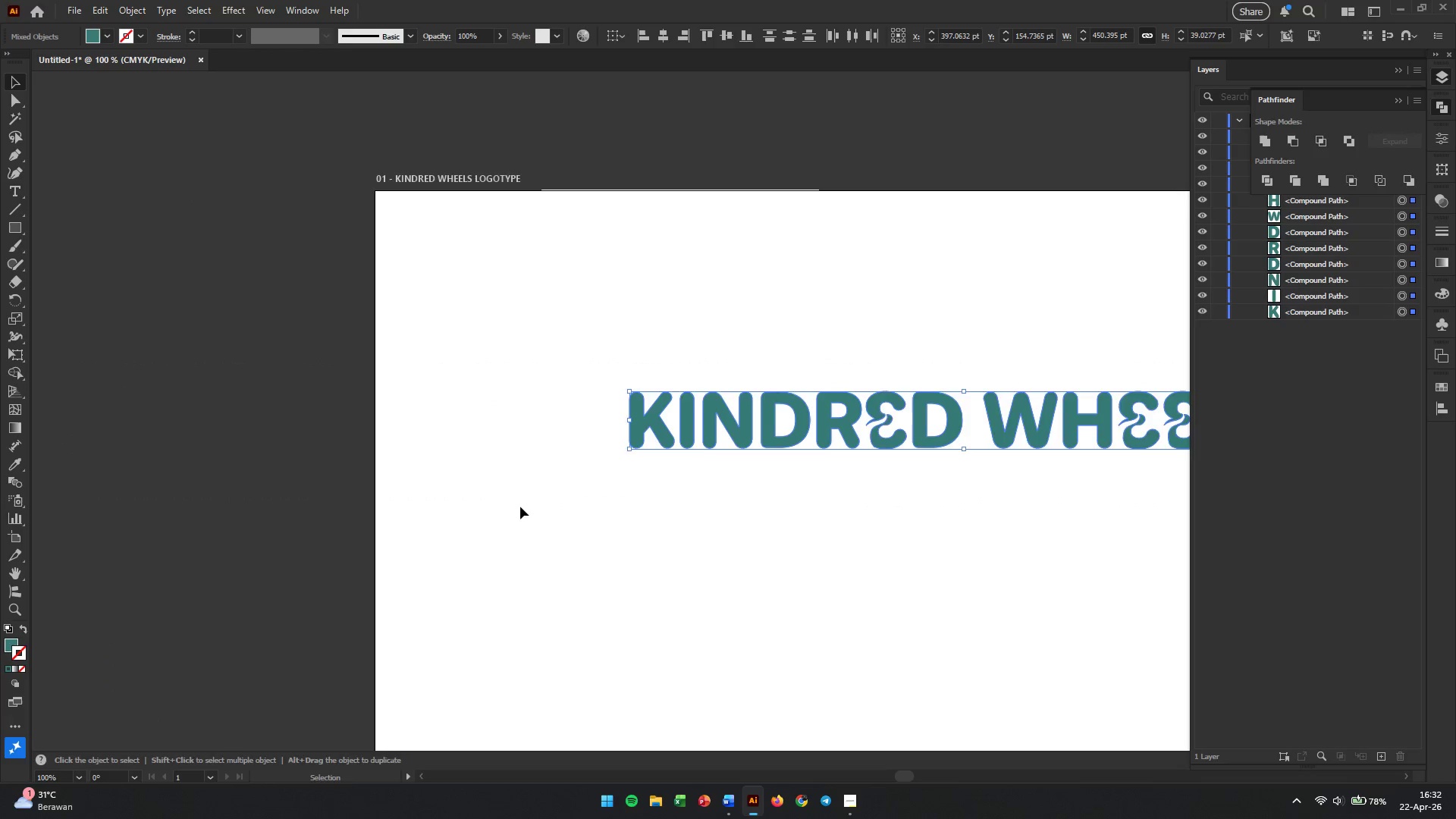 
key(Control+G)
 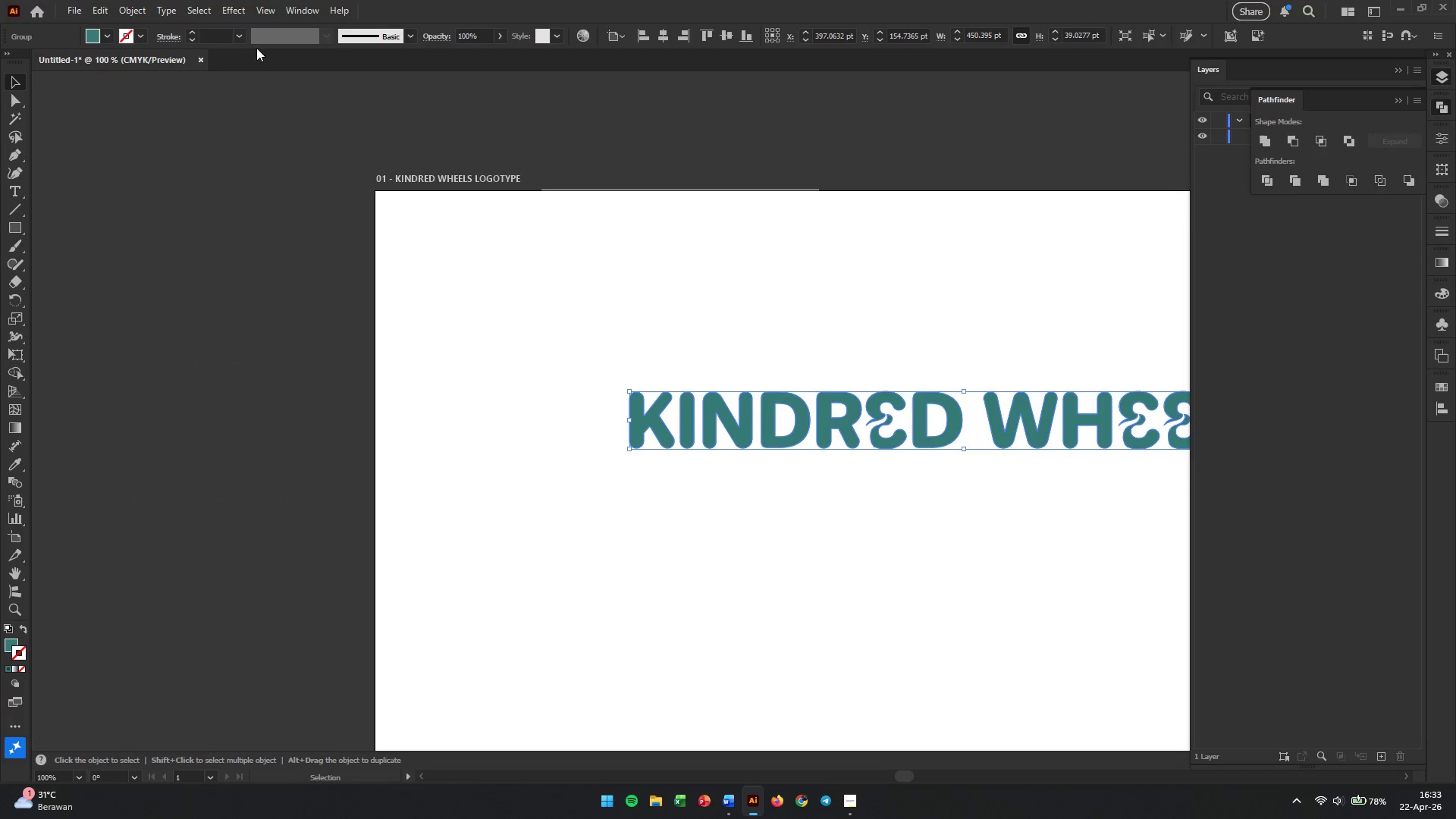 
left_click([131, 8])
 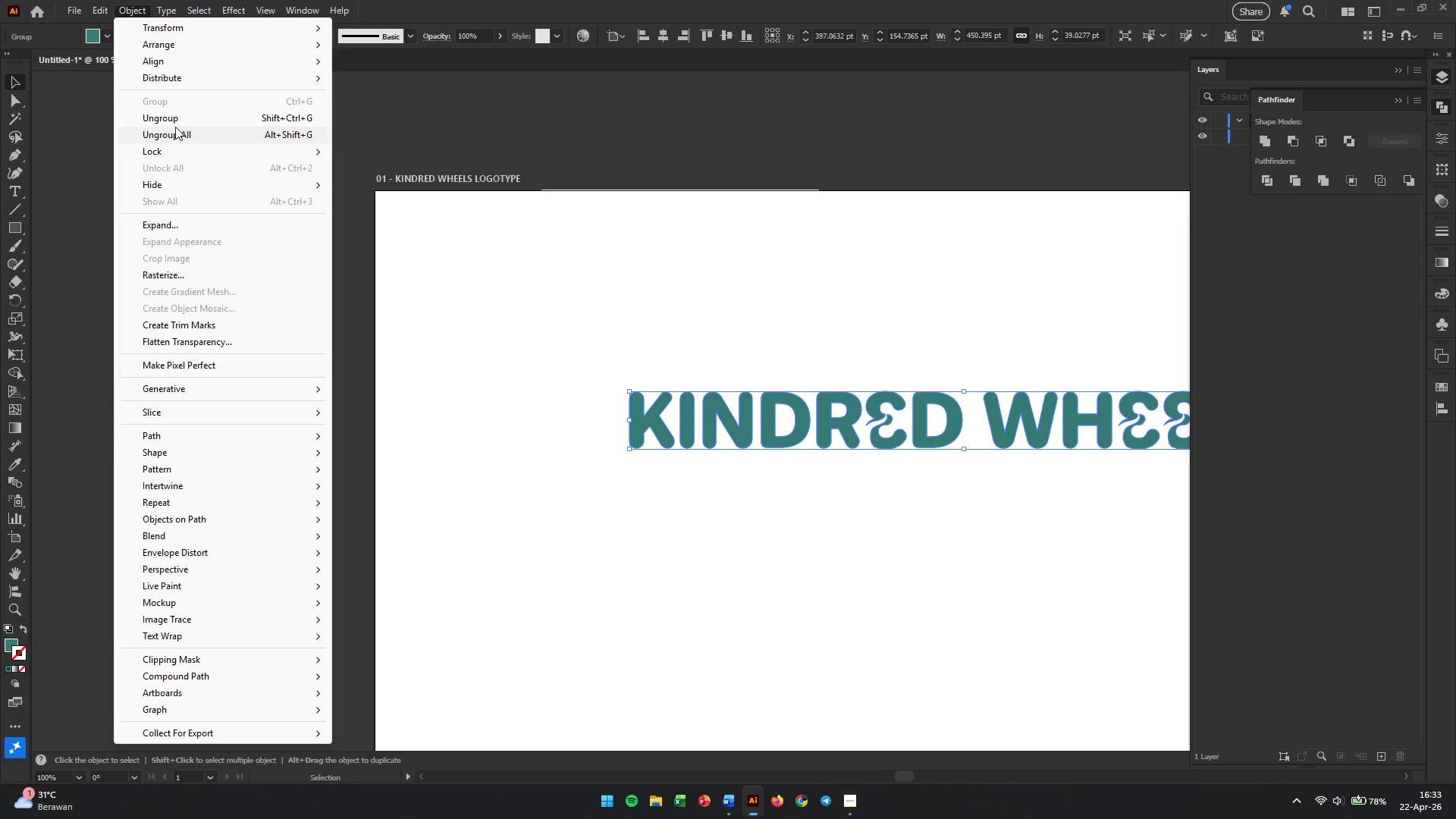 
left_click([176, 228])
 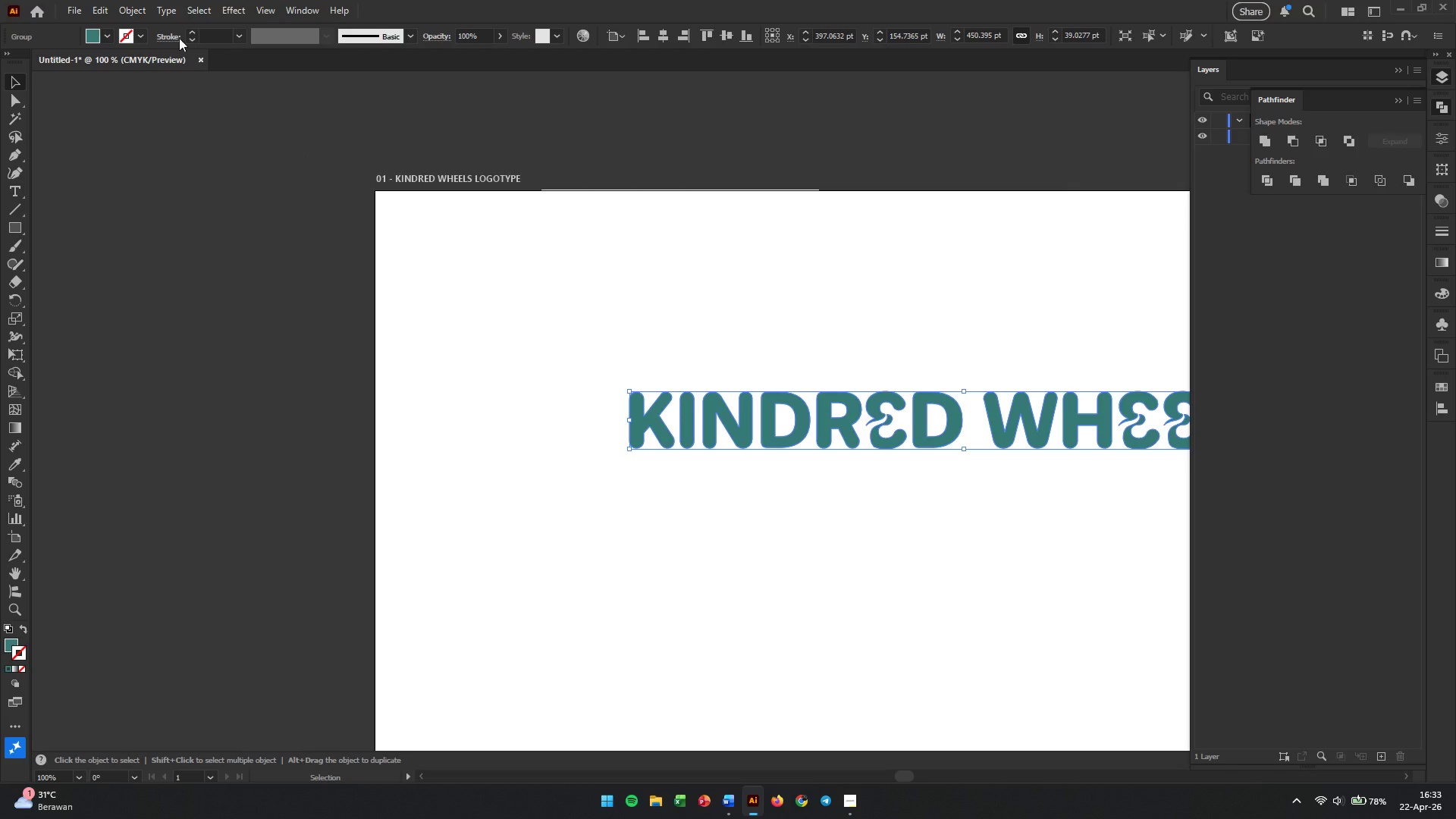 
left_click([106, 12])
 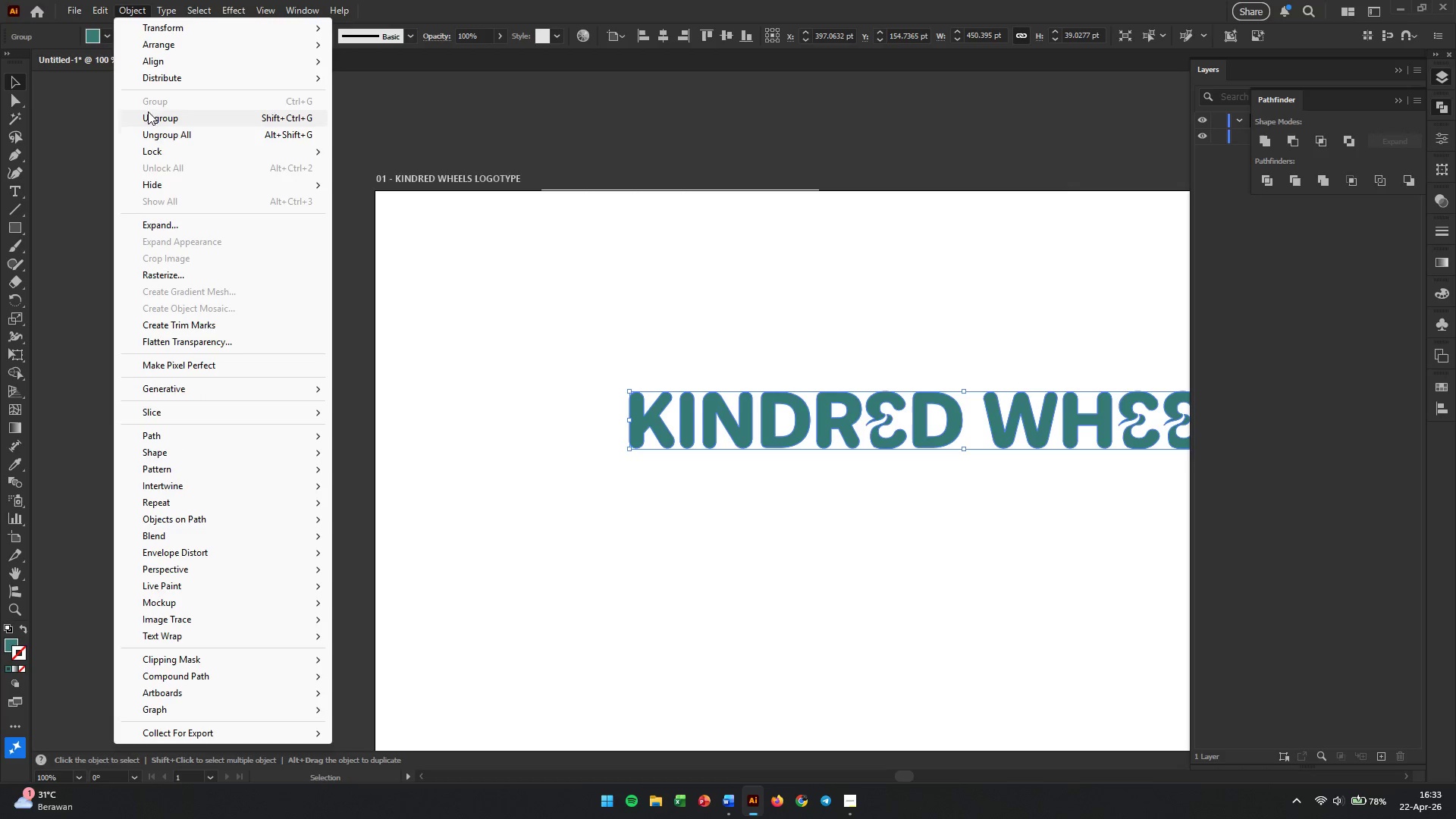 
left_click([155, 228])
 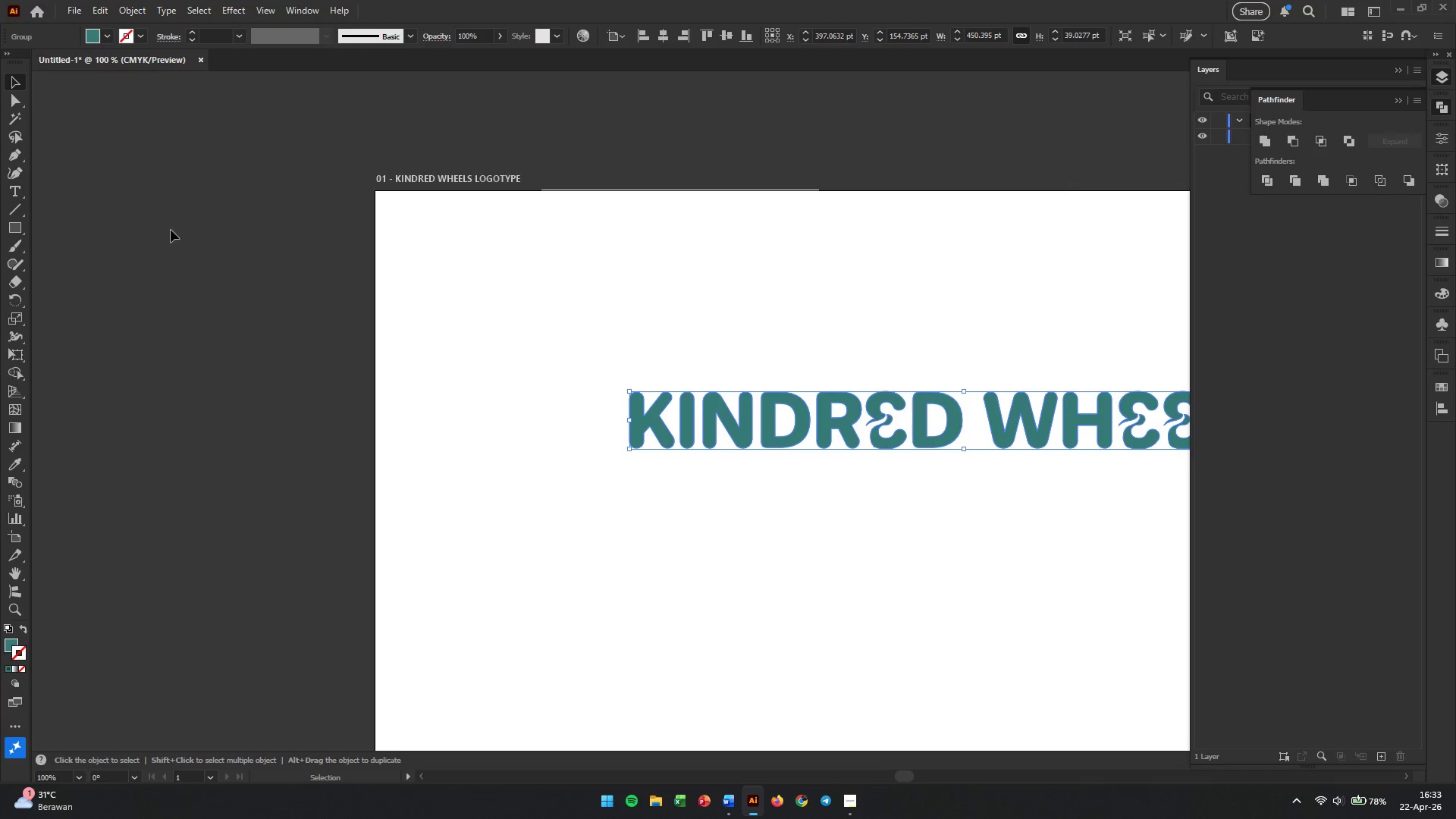 
hold_key(key=Space, duration=1.03)
 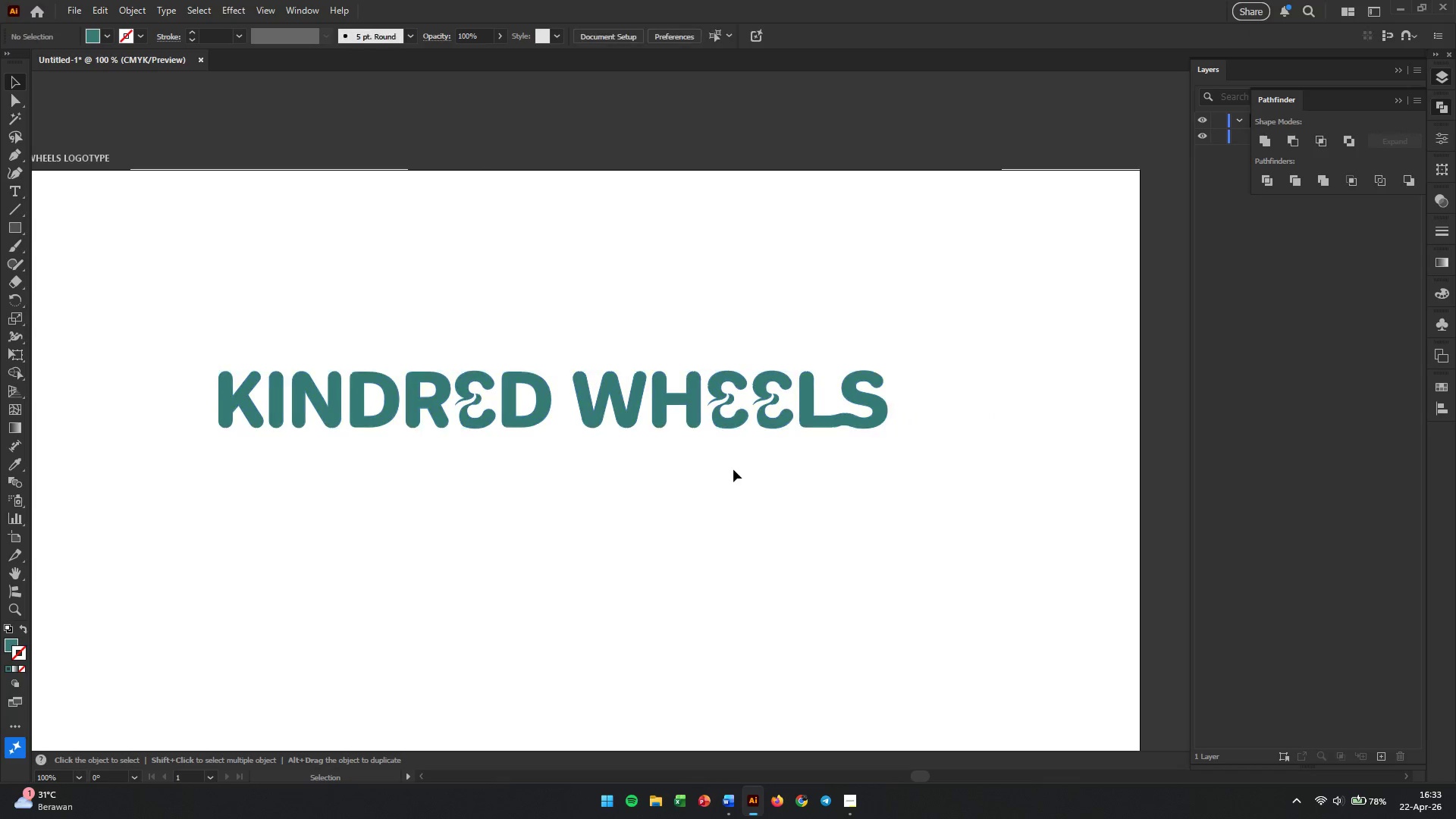 
left_click_drag(start_coordinate=[701, 467], to_coordinate=[290, 447])
 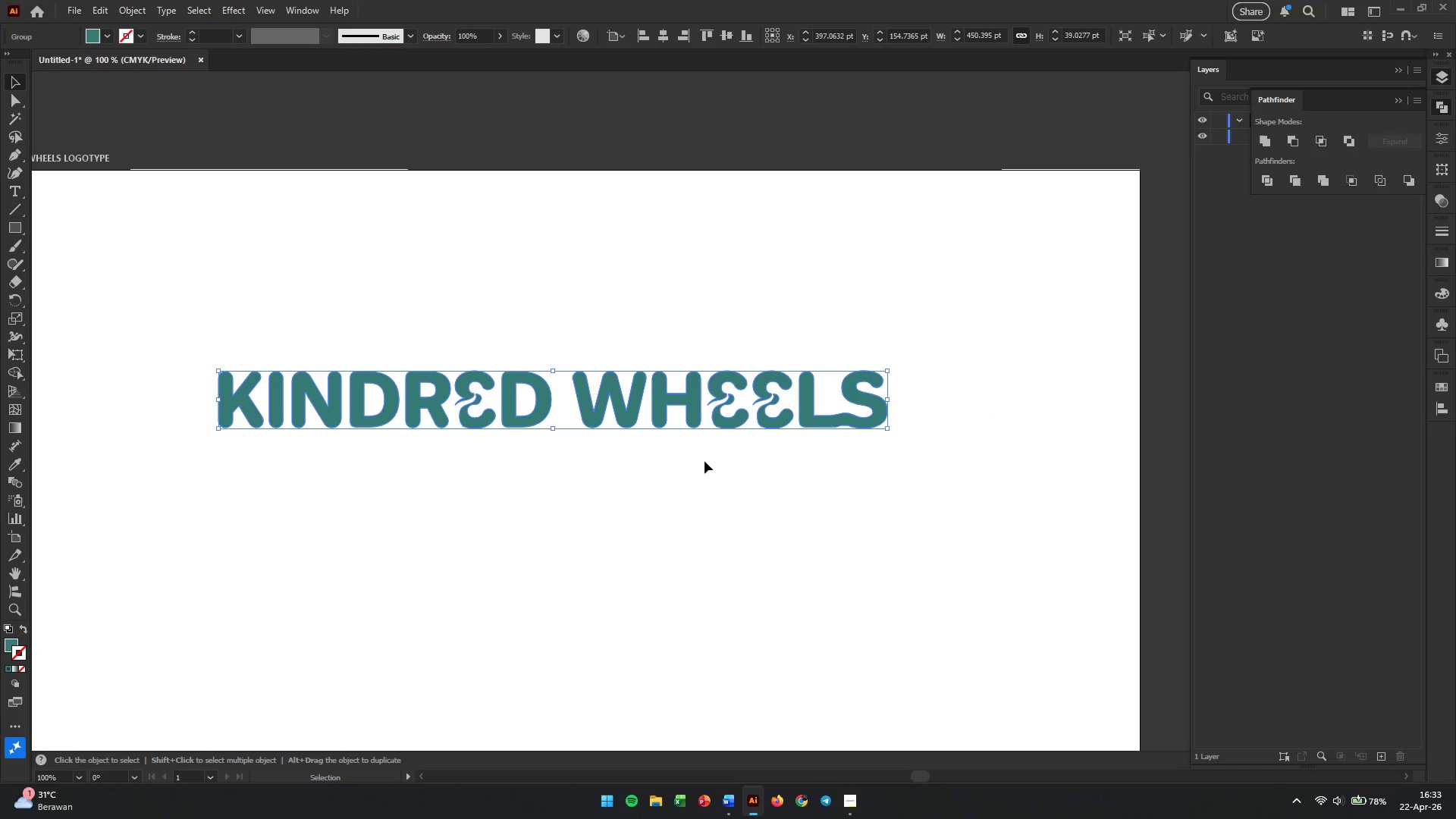 
left_click([733, 469])
 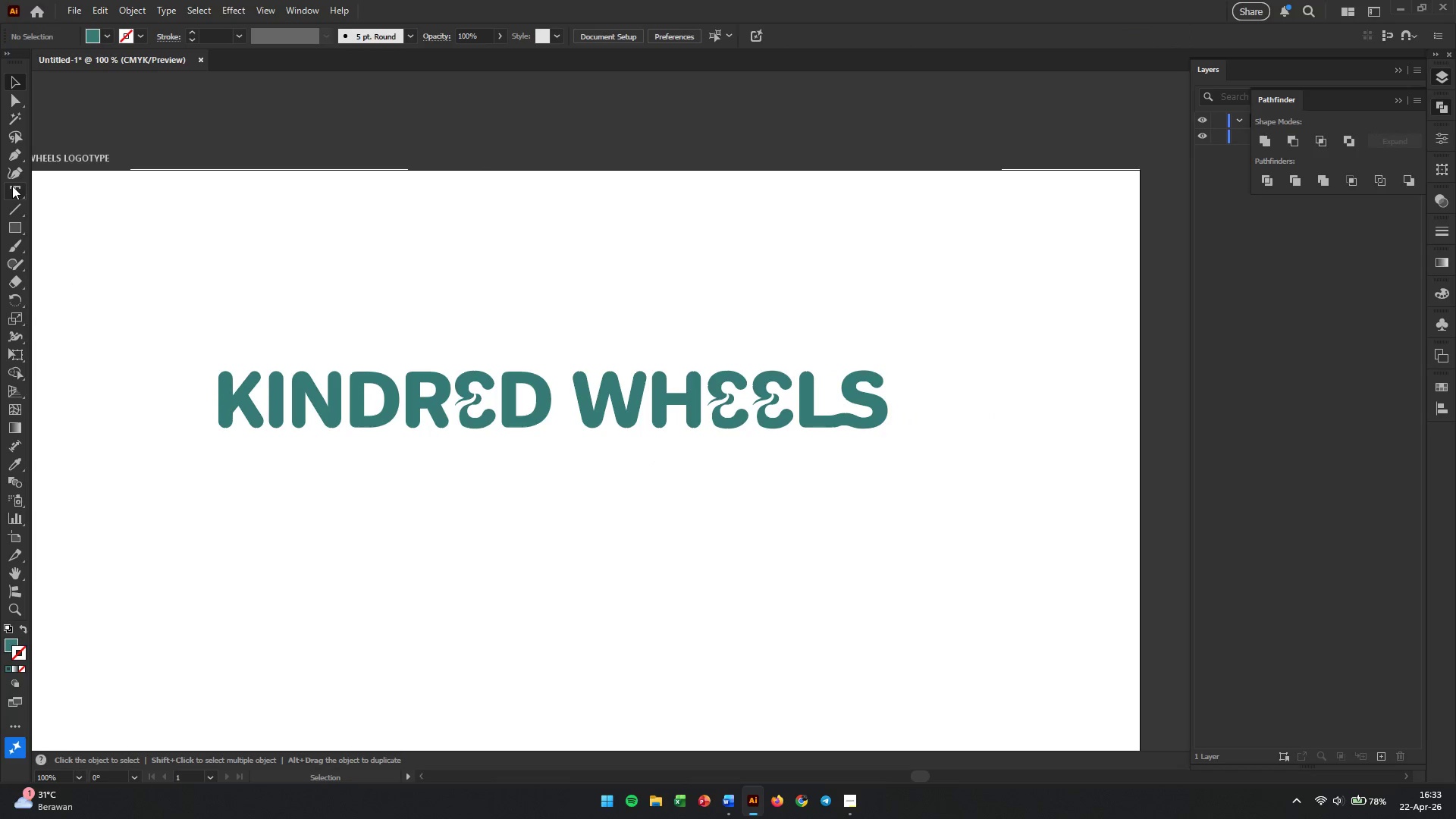 
left_click([12, 186])
 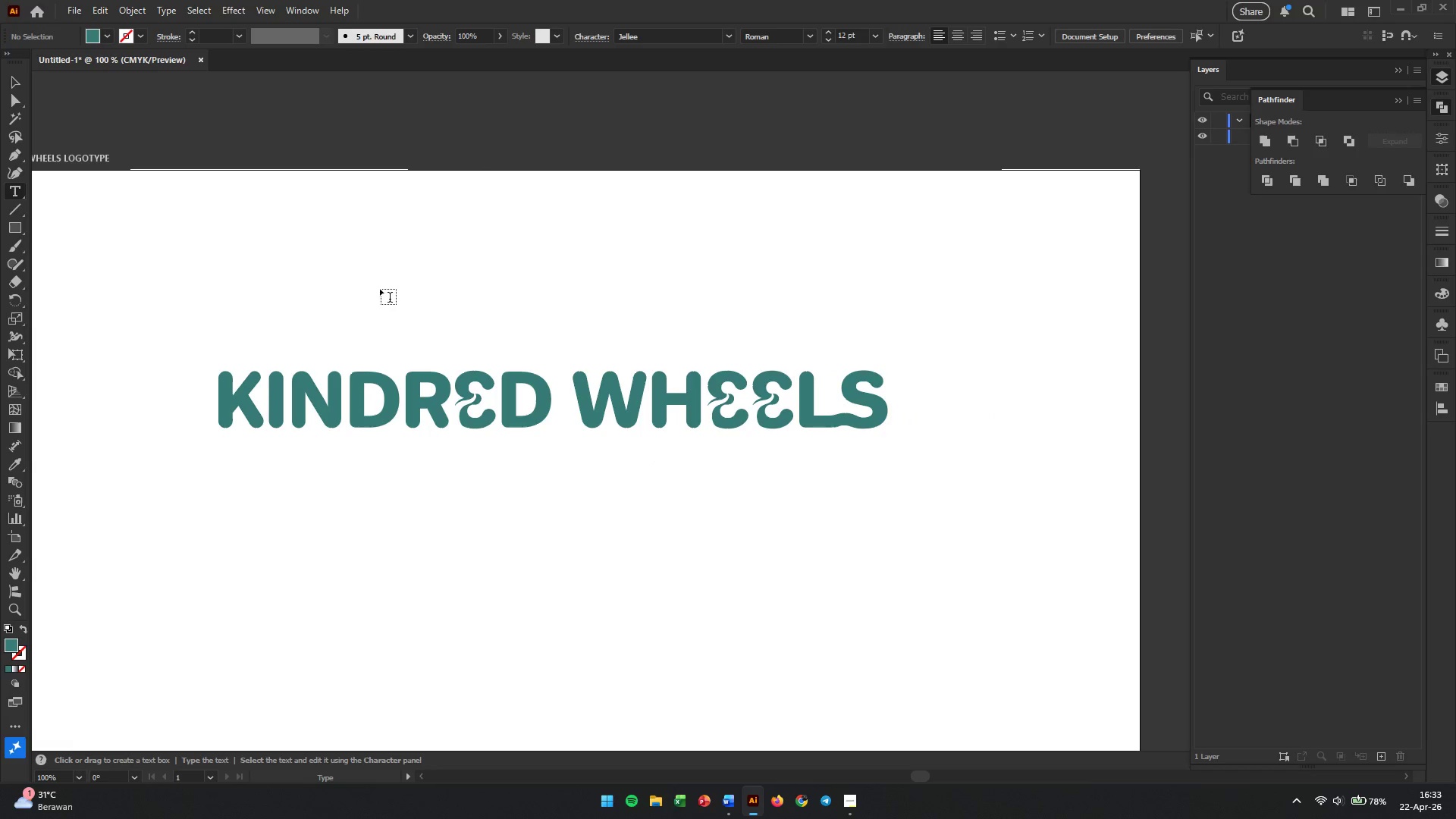 
left_click([422, 292])
 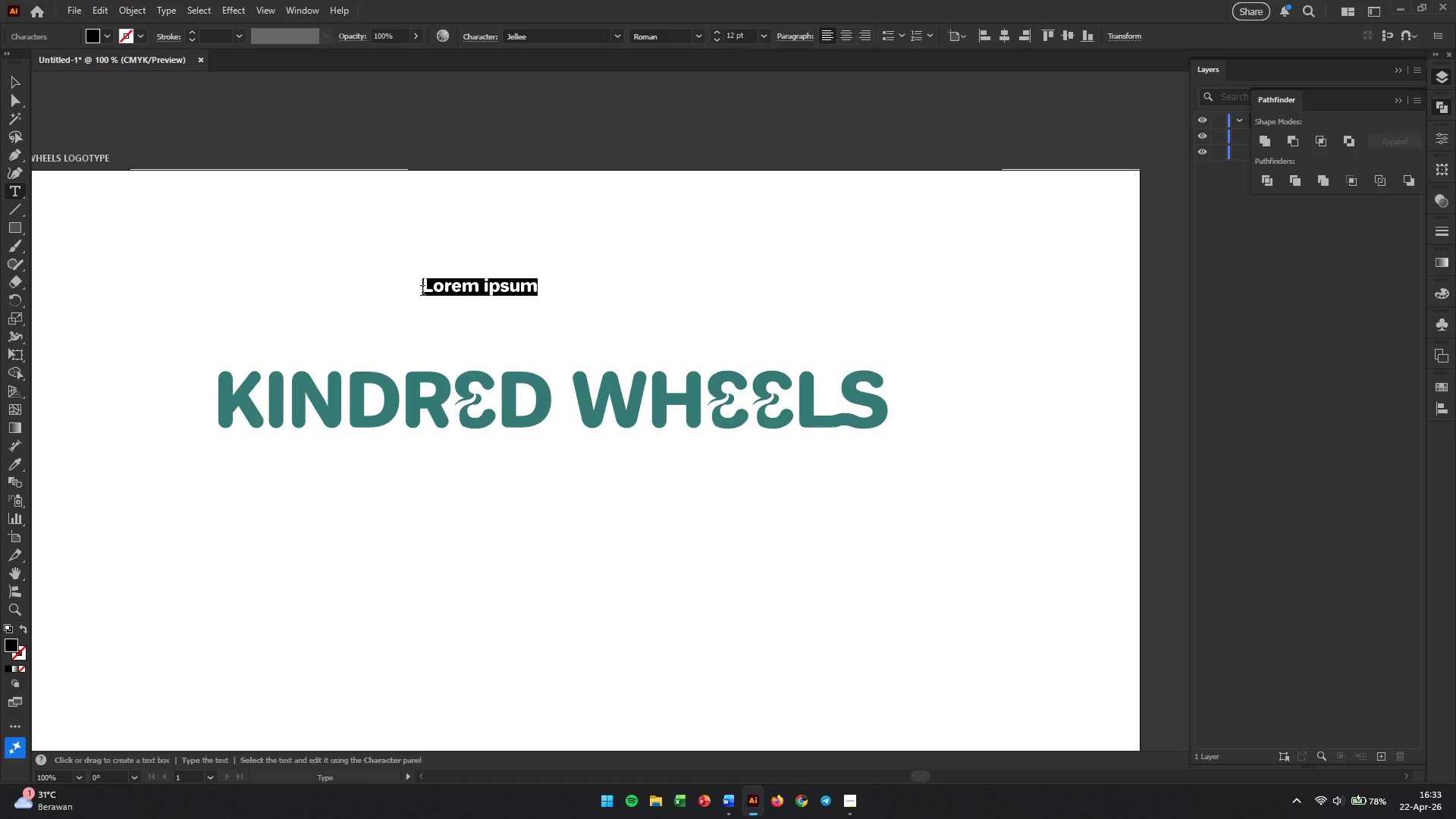 
type(pediatrics)
 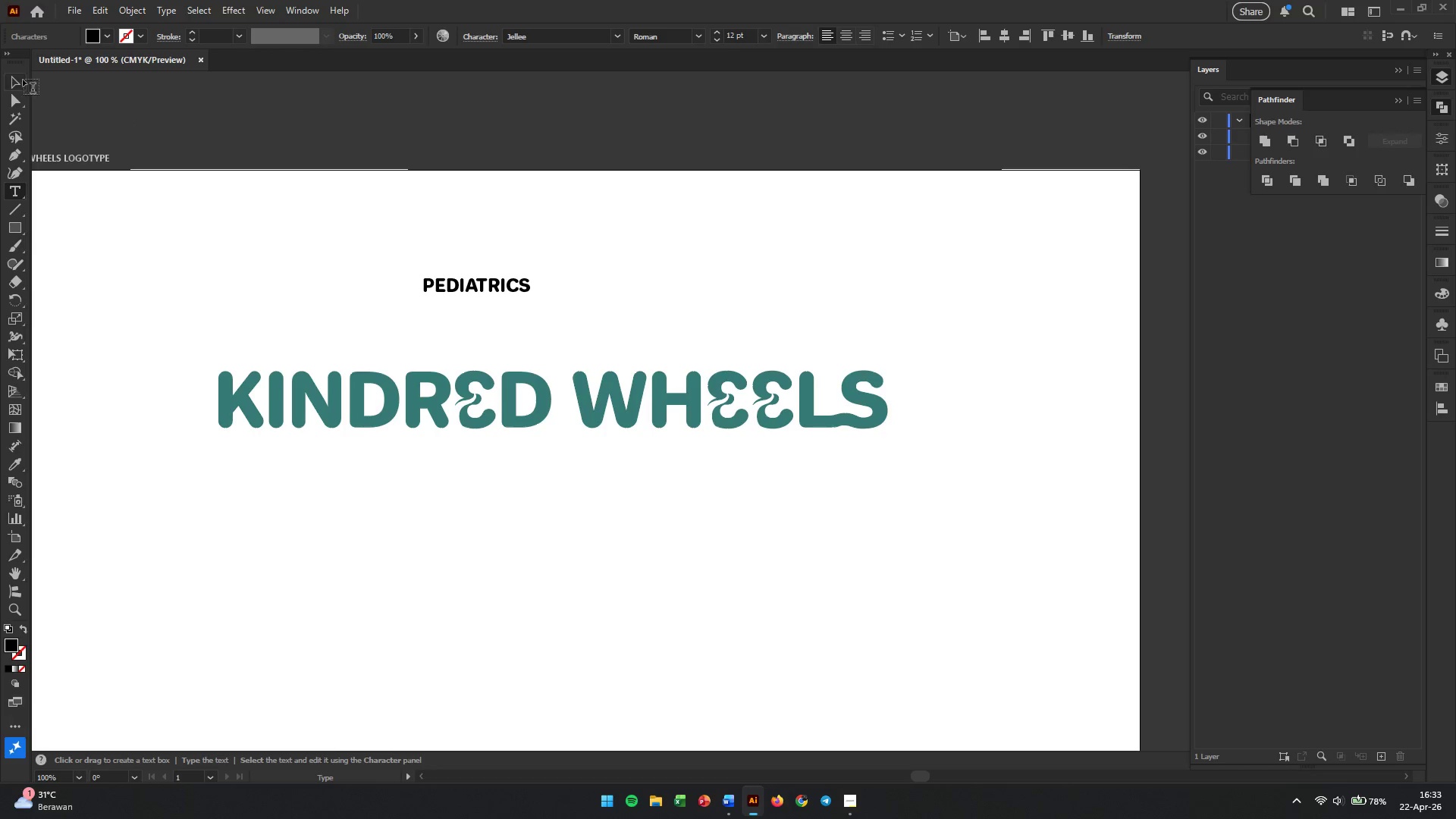 
left_click([14, 86])
 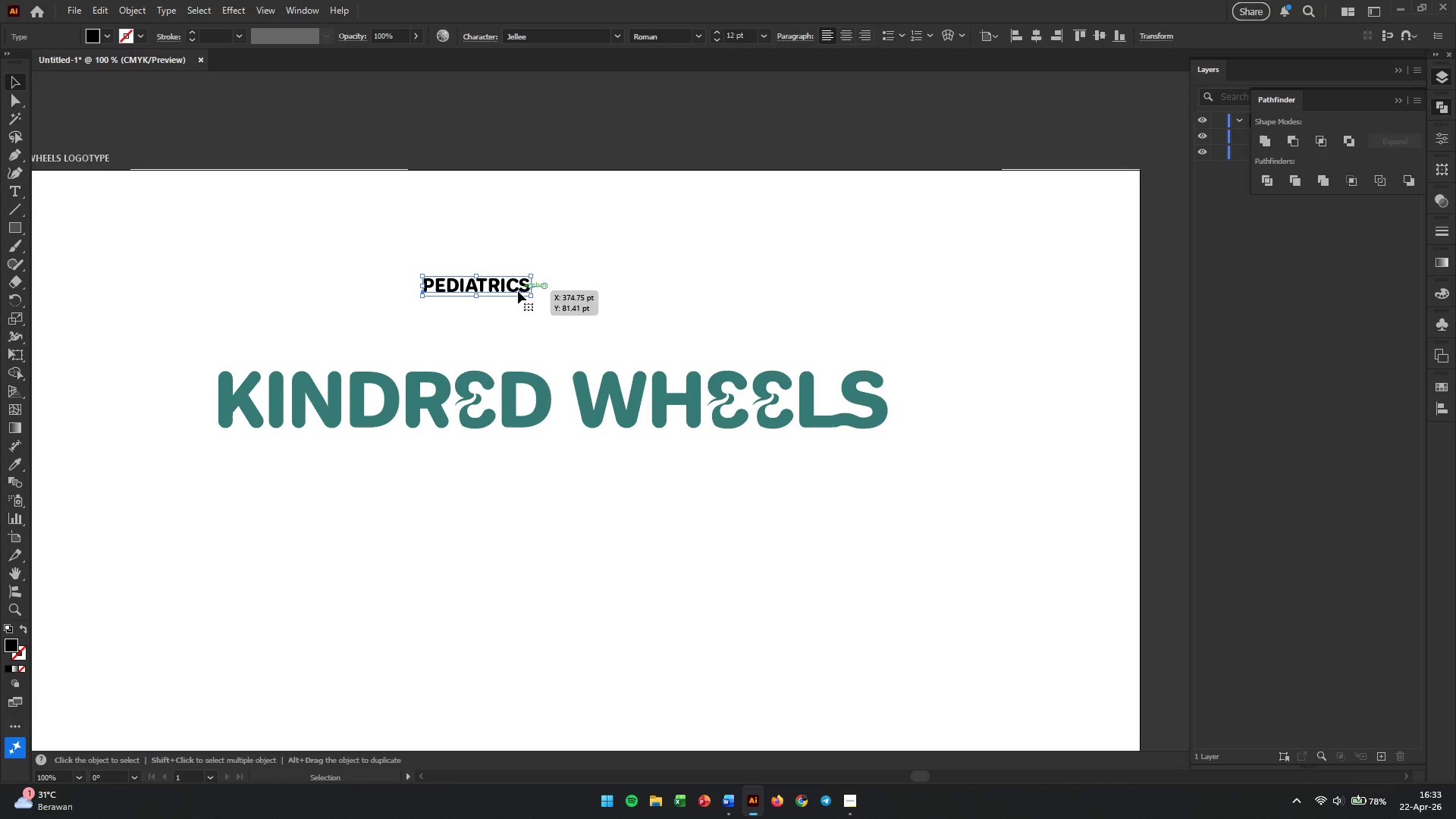 
left_click_drag(start_coordinate=[513, 289], to_coordinate=[565, 464])
 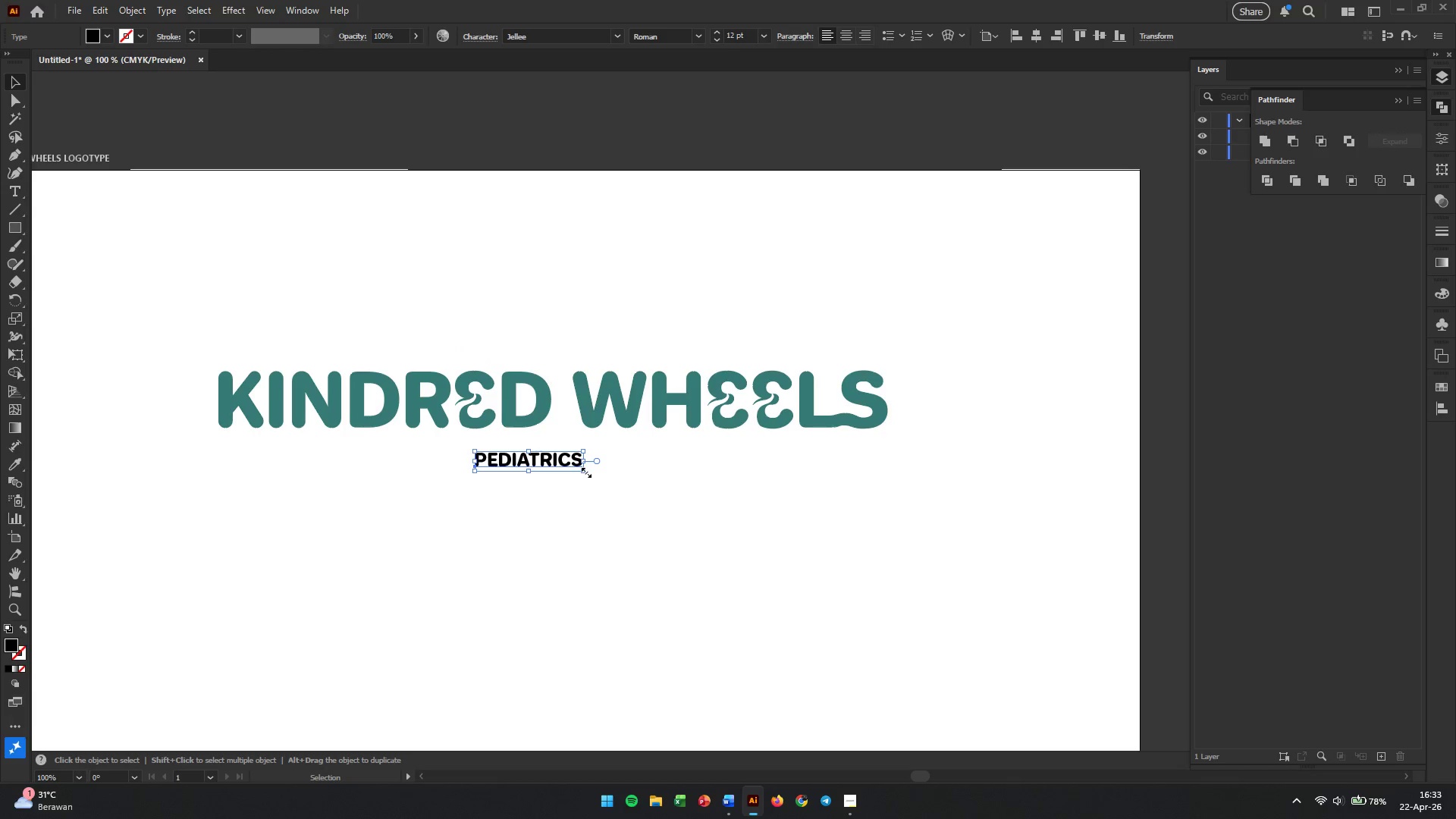 
left_click_drag(start_coordinate=[585, 471], to_coordinate=[733, 524])
 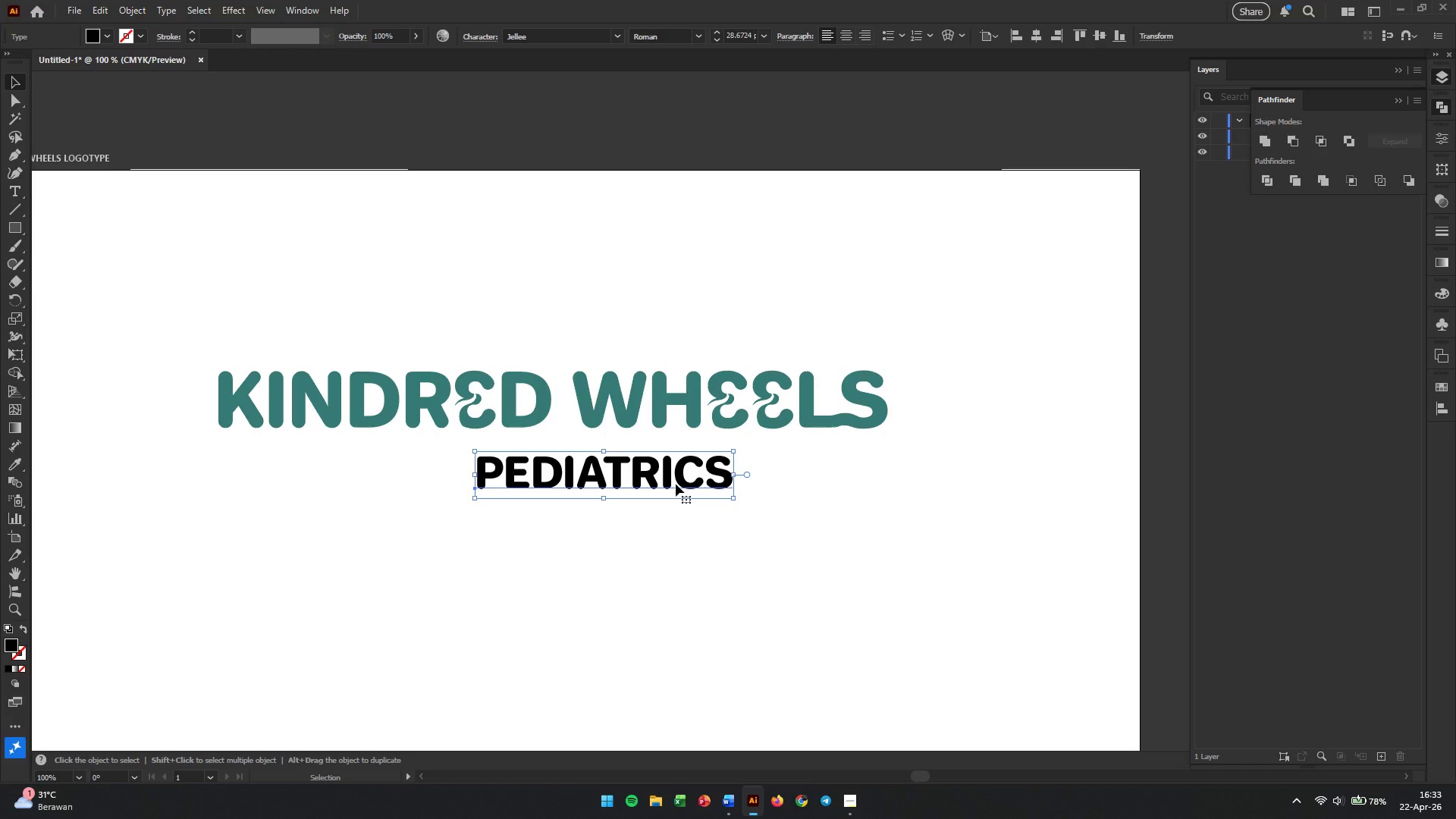 
hold_key(key=ShiftLeft, duration=2.12)
 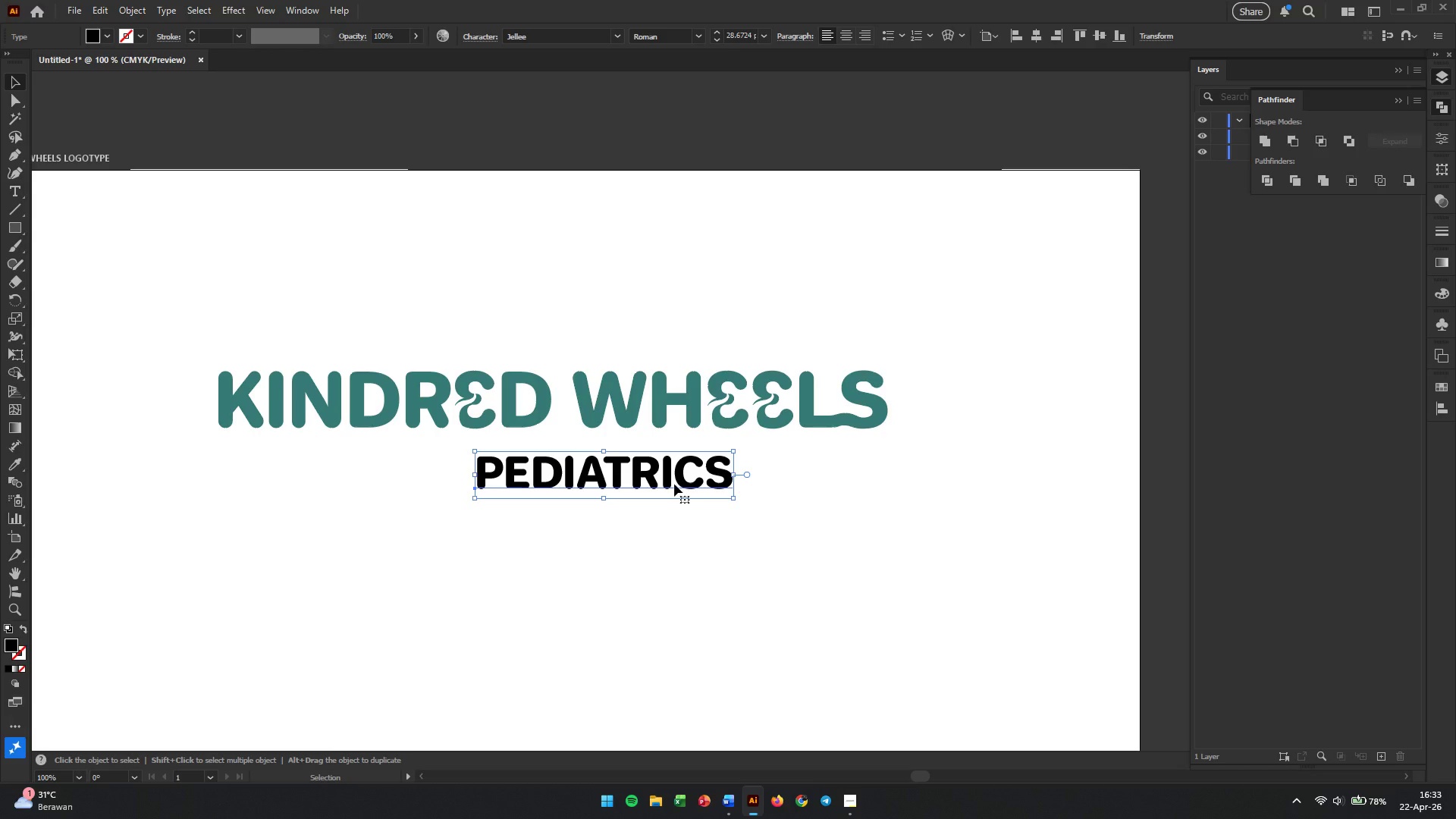 
left_click_drag(start_coordinate=[661, 475], to_coordinate=[610, 475])
 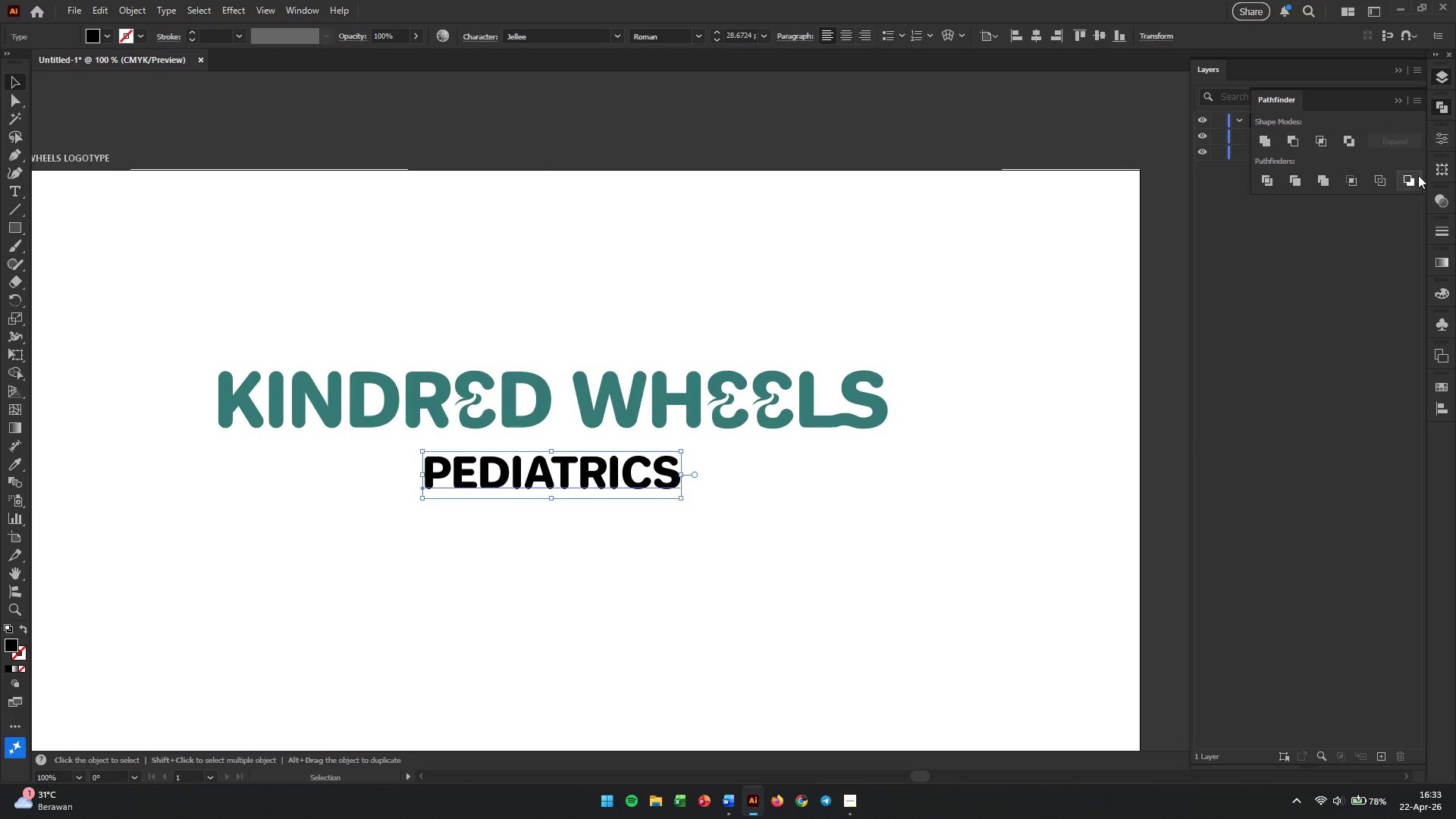 
left_click([1448, 144])
 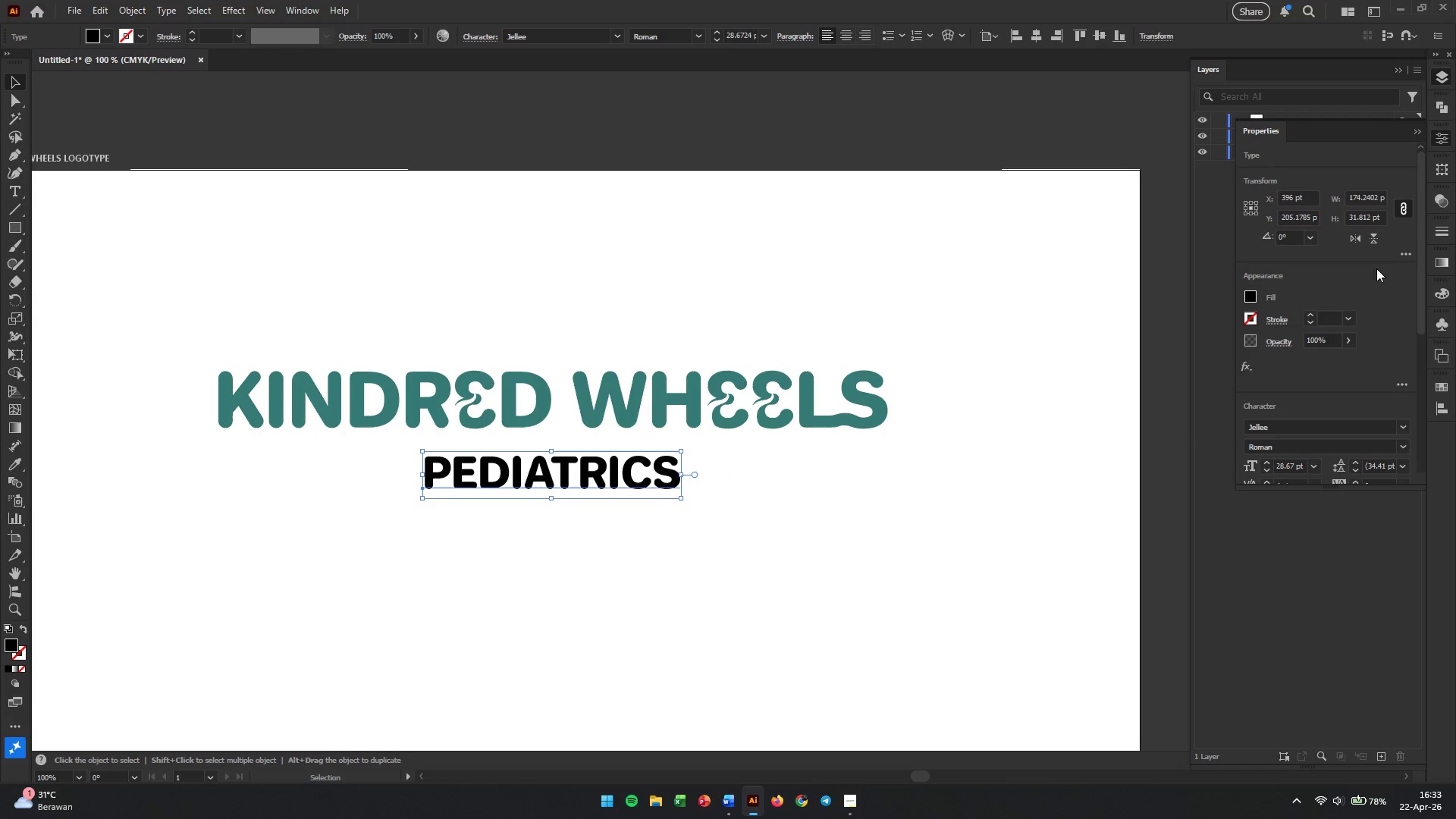 
scroll: coordinate [1367, 370], scroll_direction: down, amount: 5.0
 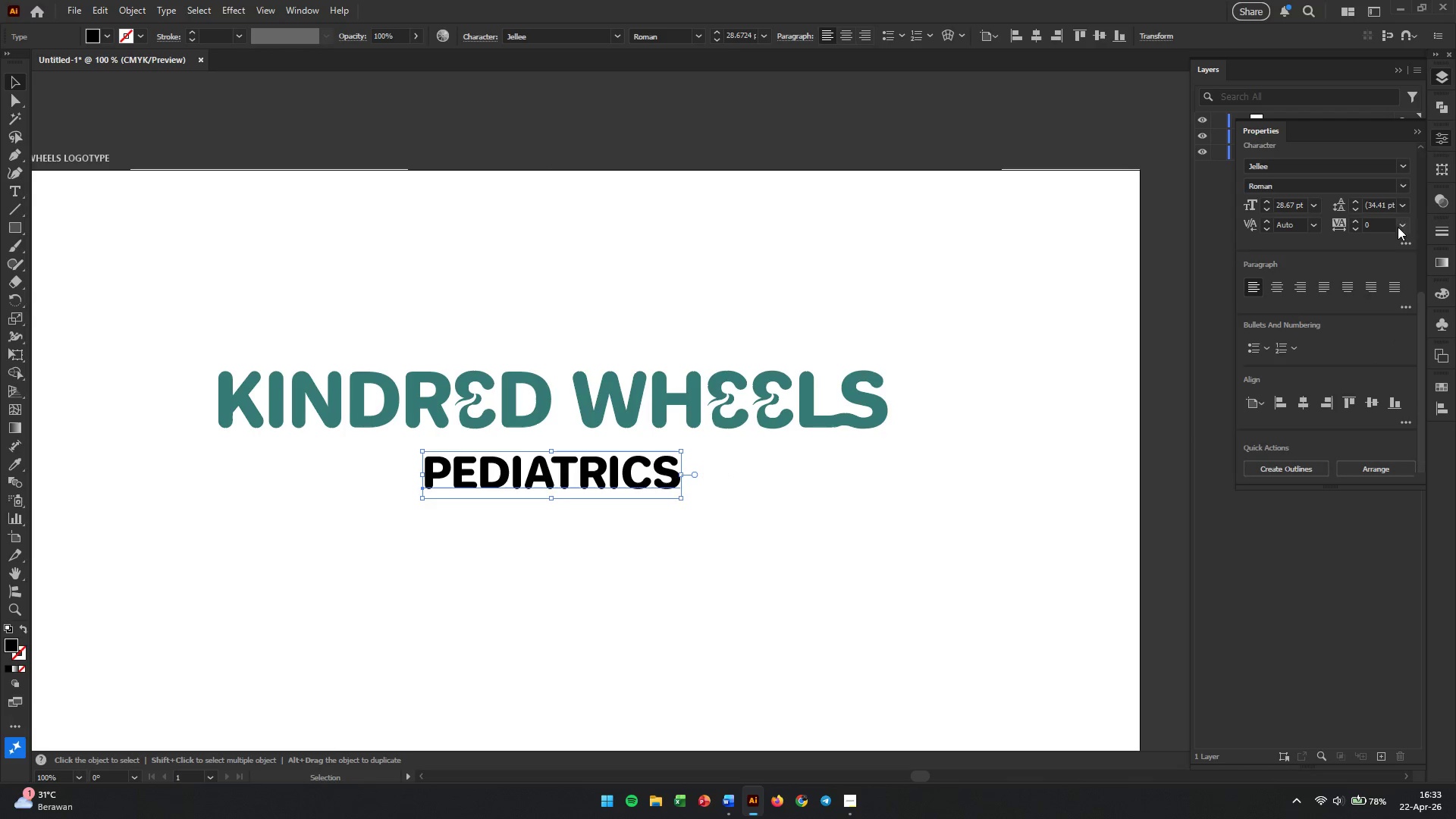 
left_click([1403, 221])
 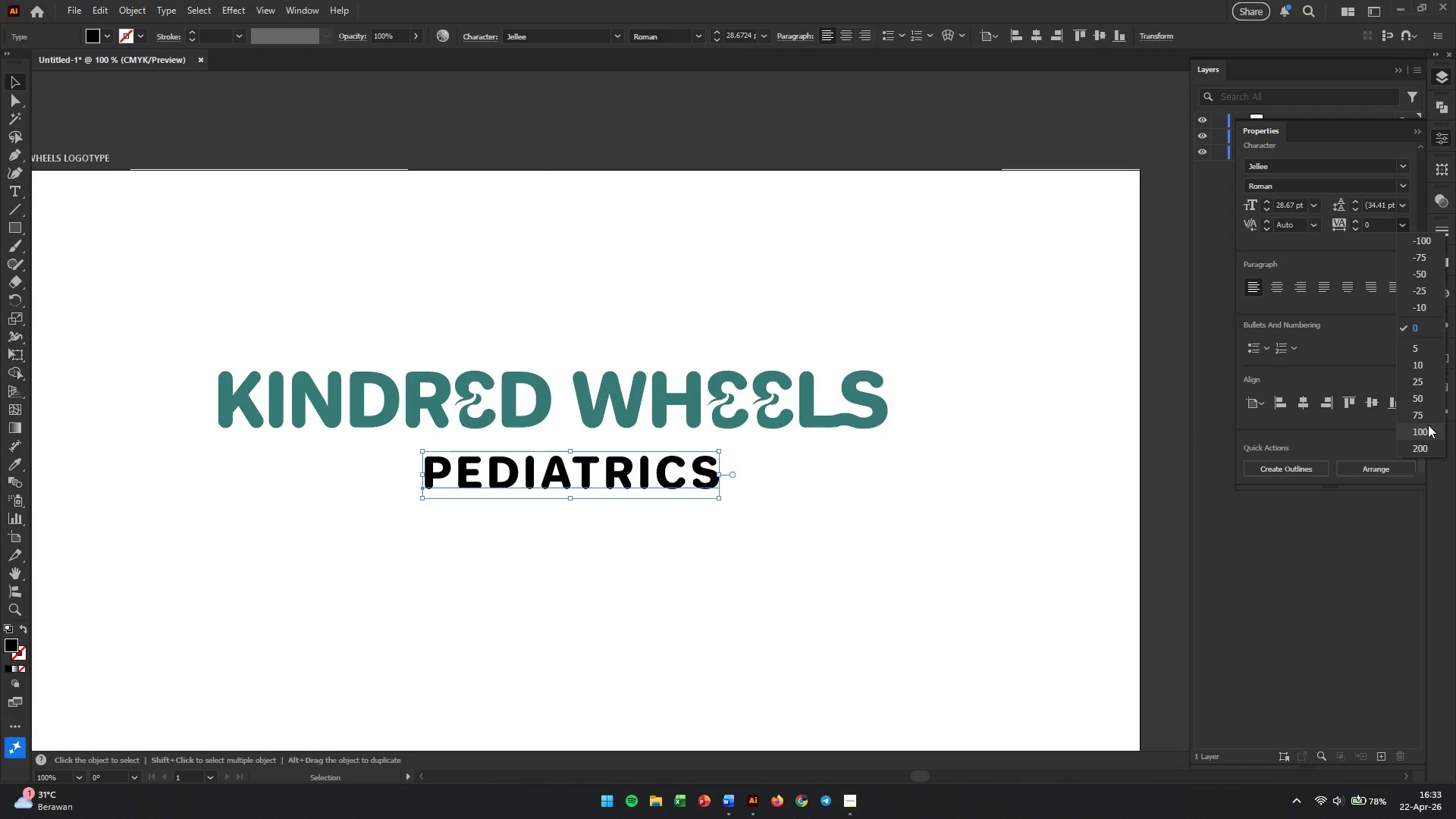 
left_click([1428, 425])
 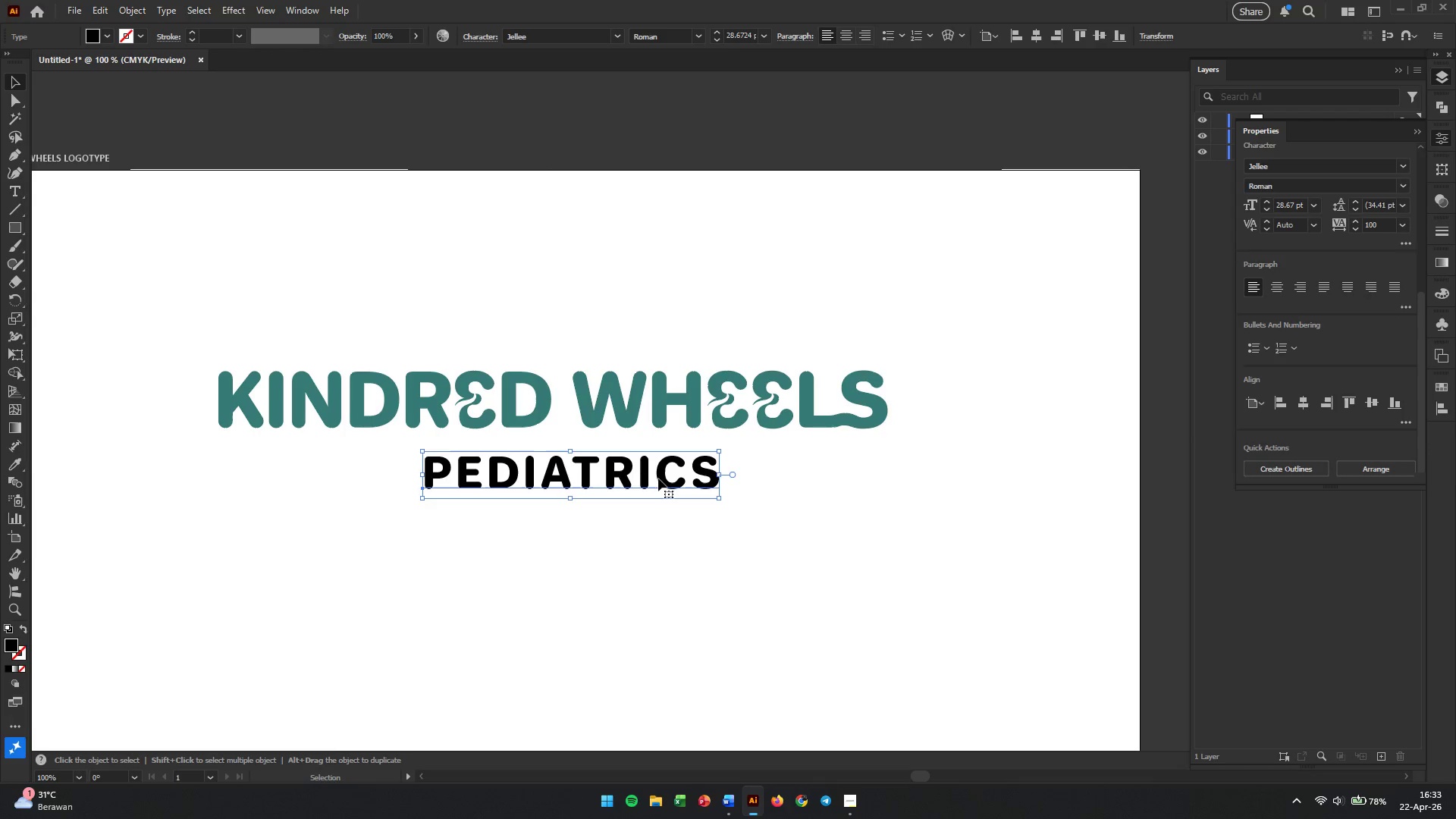 
left_click_drag(start_coordinate=[645, 479], to_coordinate=[614, 481])
 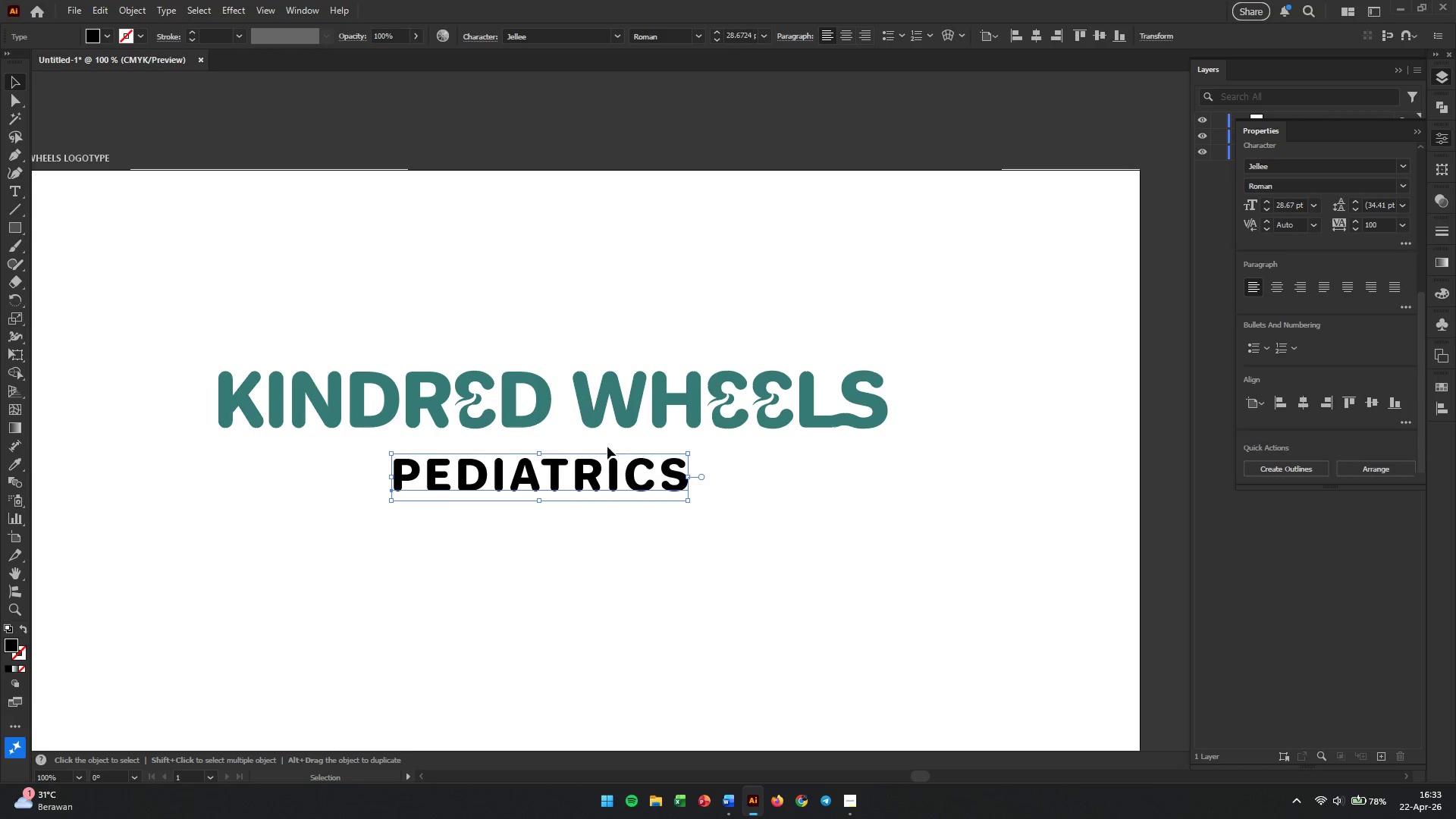 
hold_key(key=ShiftLeft, duration=0.89)
left_click([592, 410])
 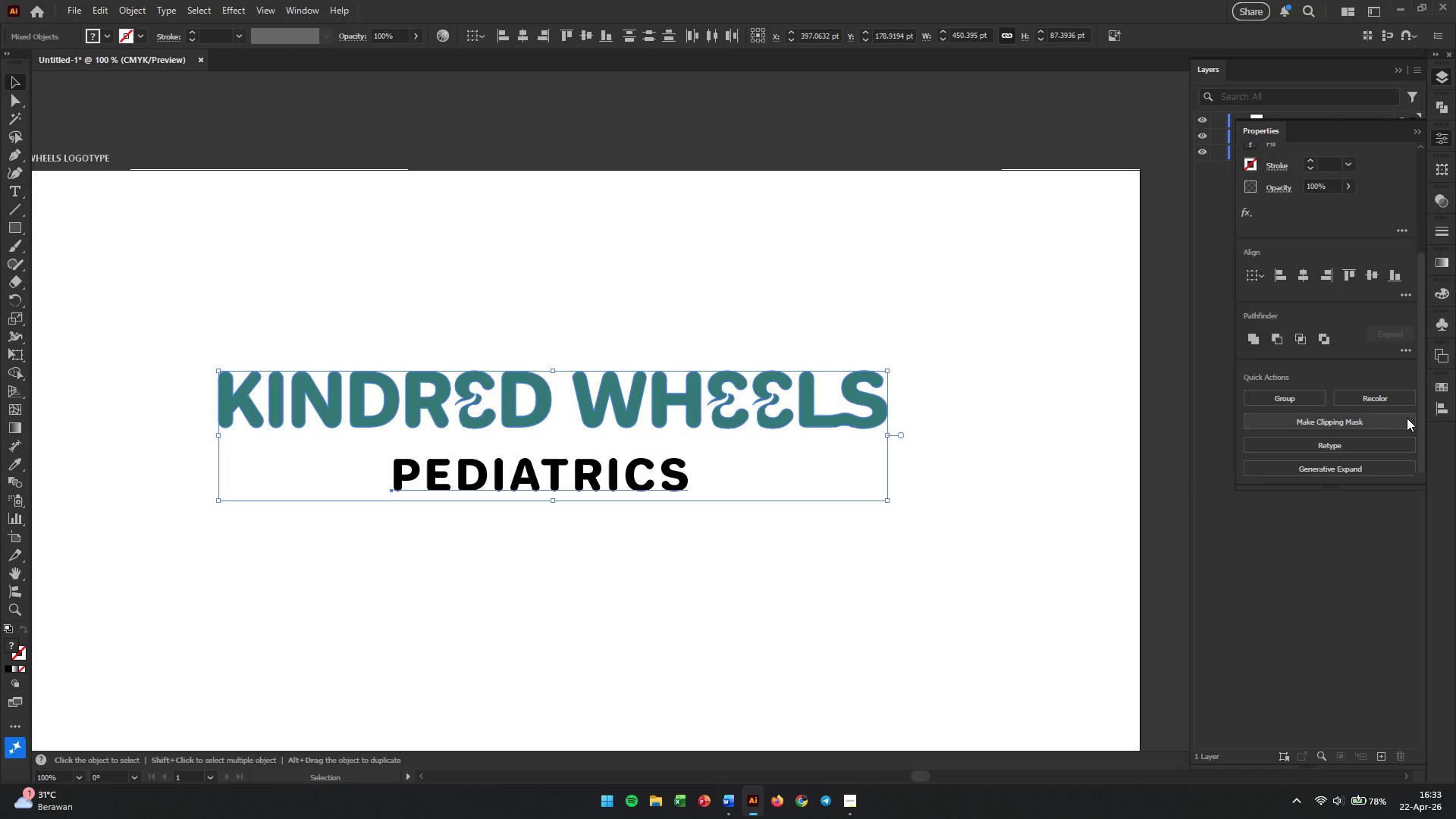 
left_click([1445, 411])
 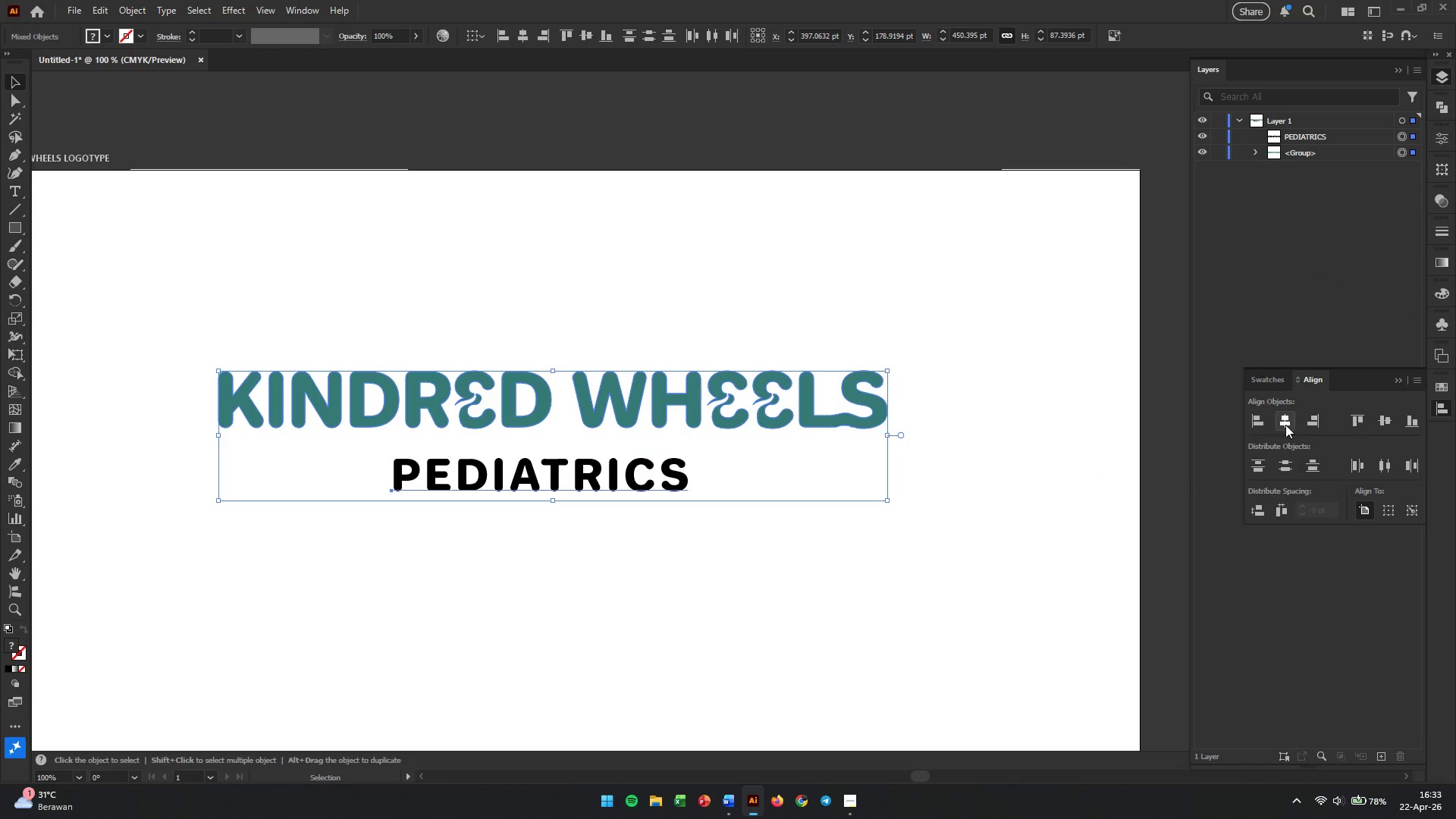 
left_click([1285, 425])
 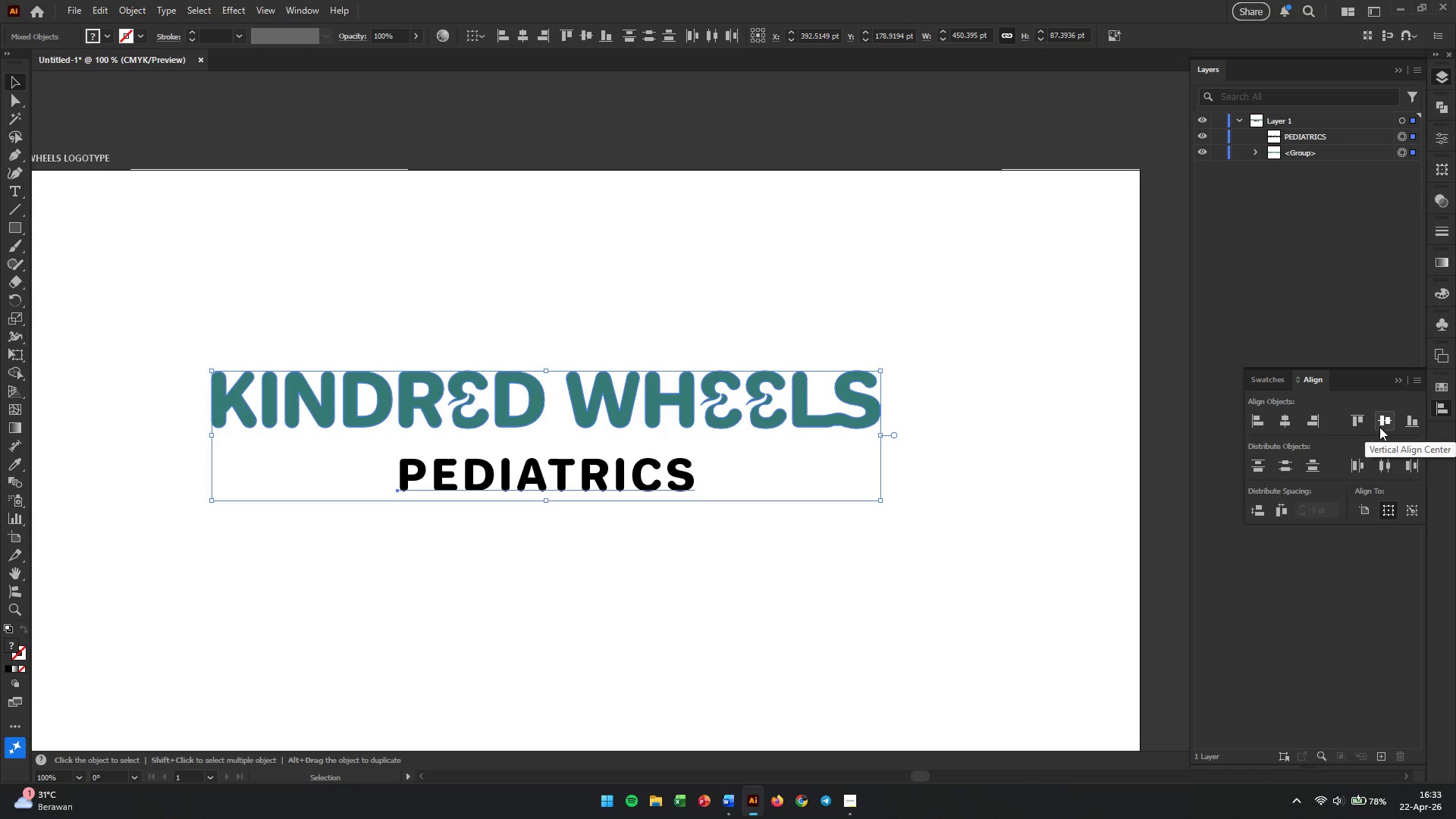 
left_click([918, 395])